 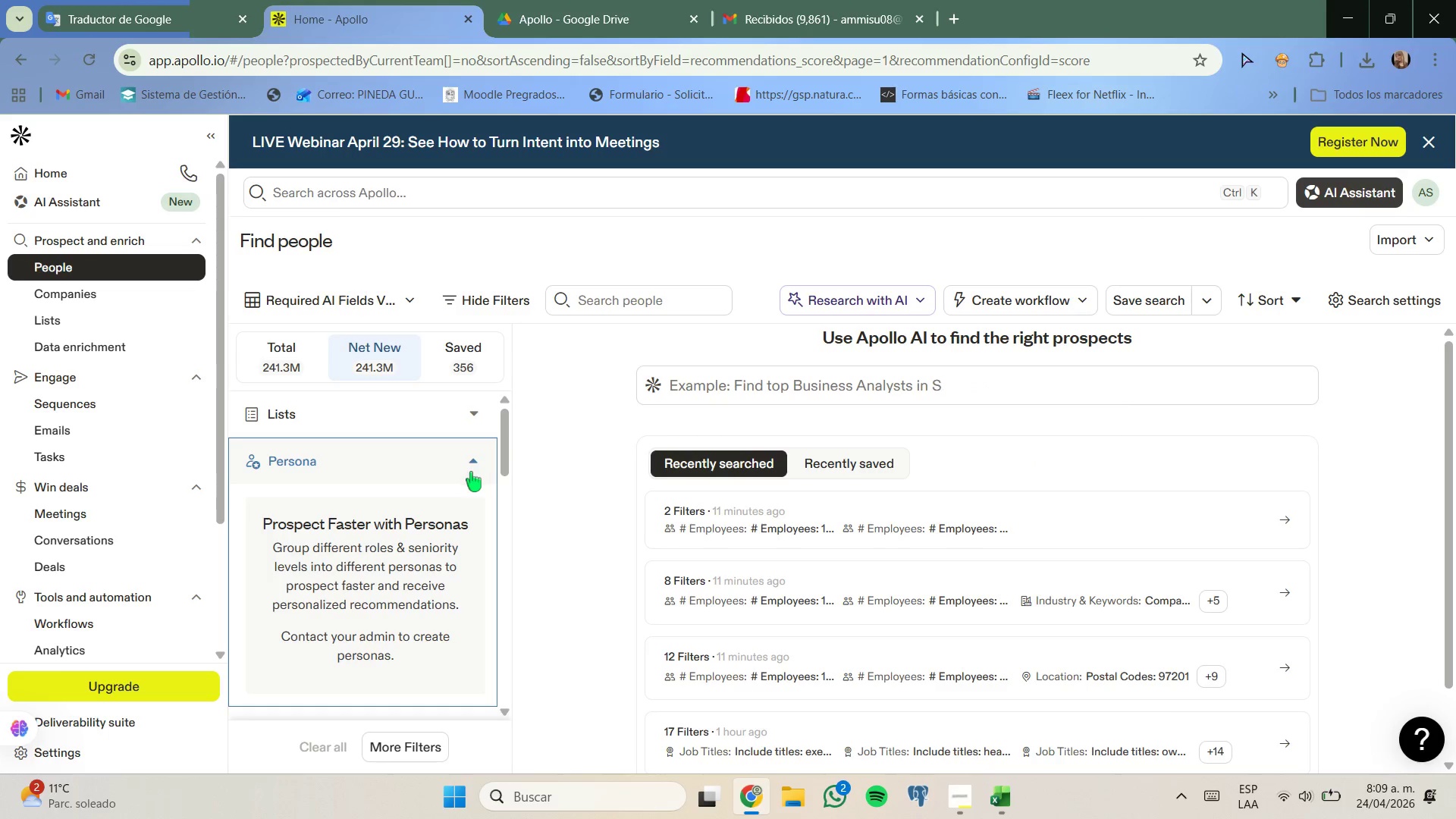 
left_click([470, 469])
 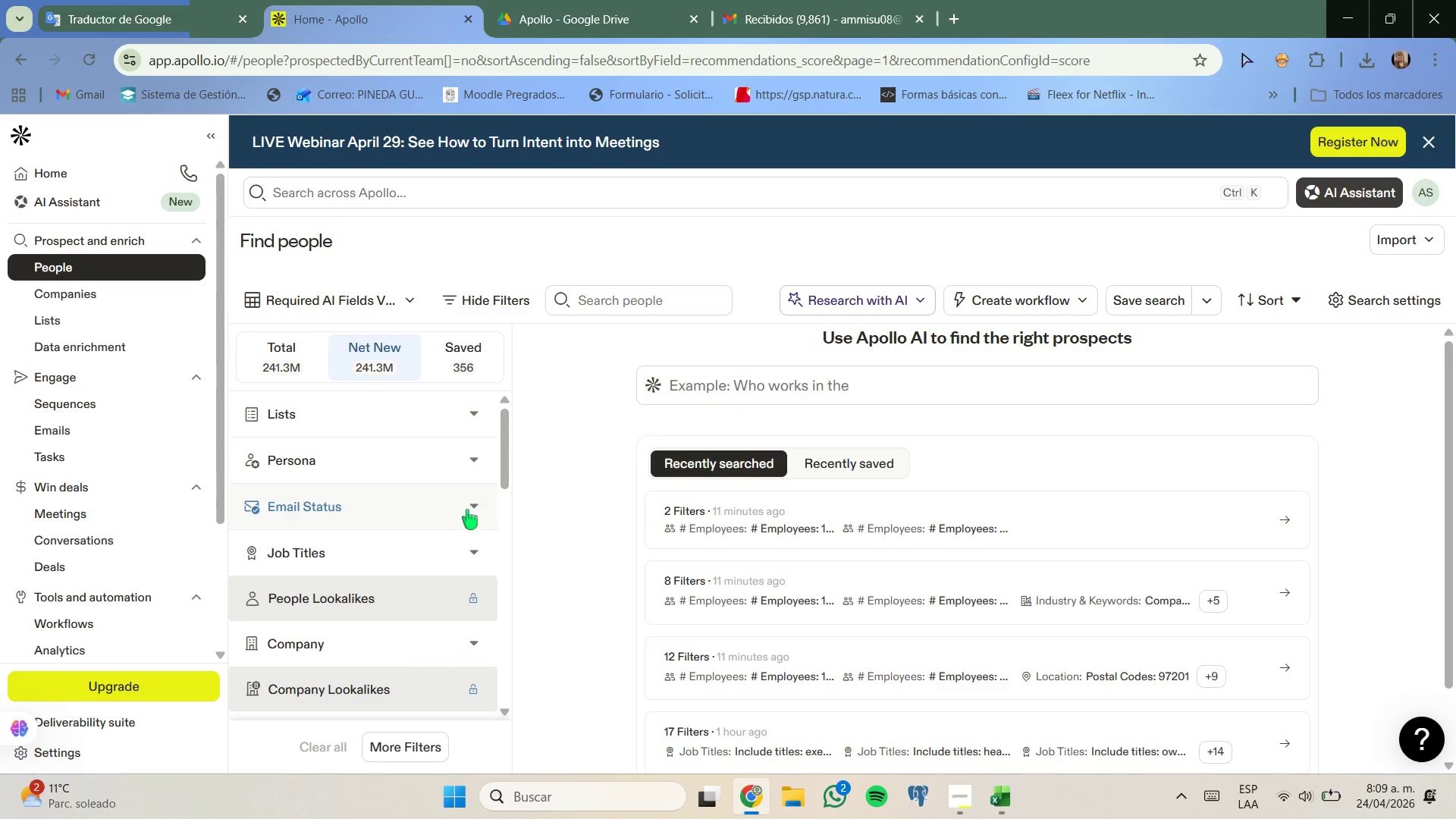 
left_click([470, 547])
 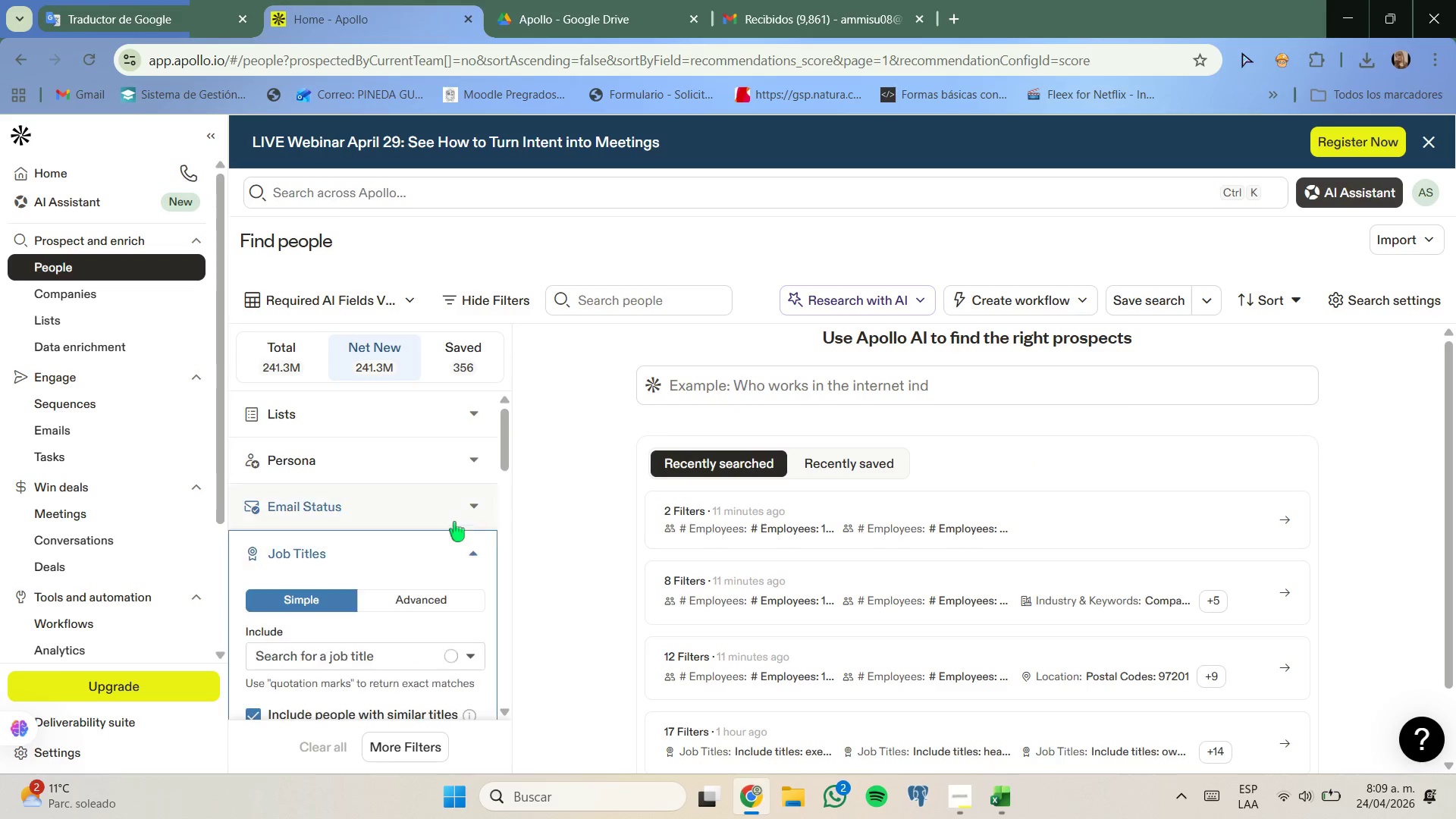 
scroll: coordinate [454, 522], scroll_direction: down, amount: 1.0
 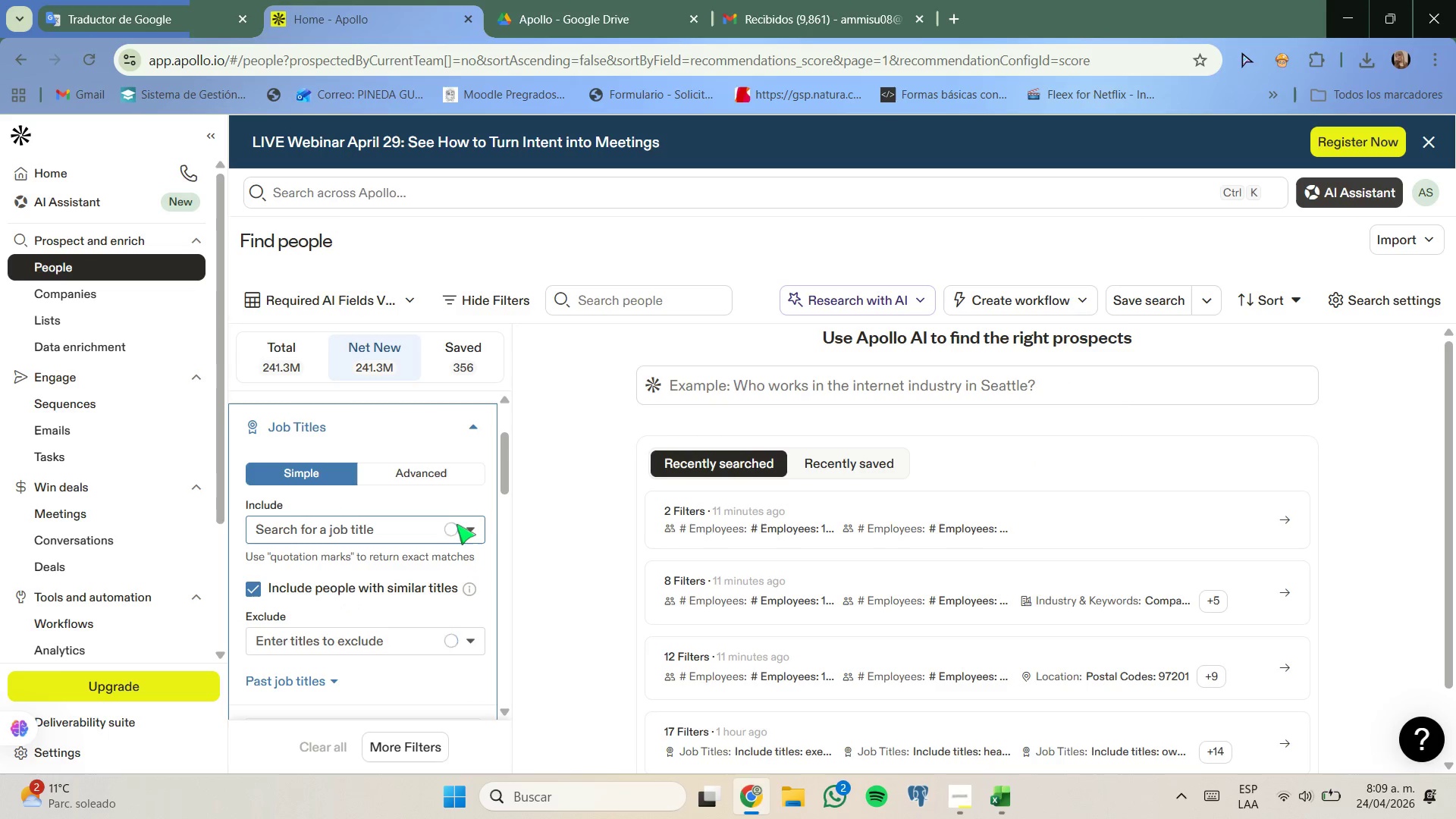 
left_click([450, 526])
 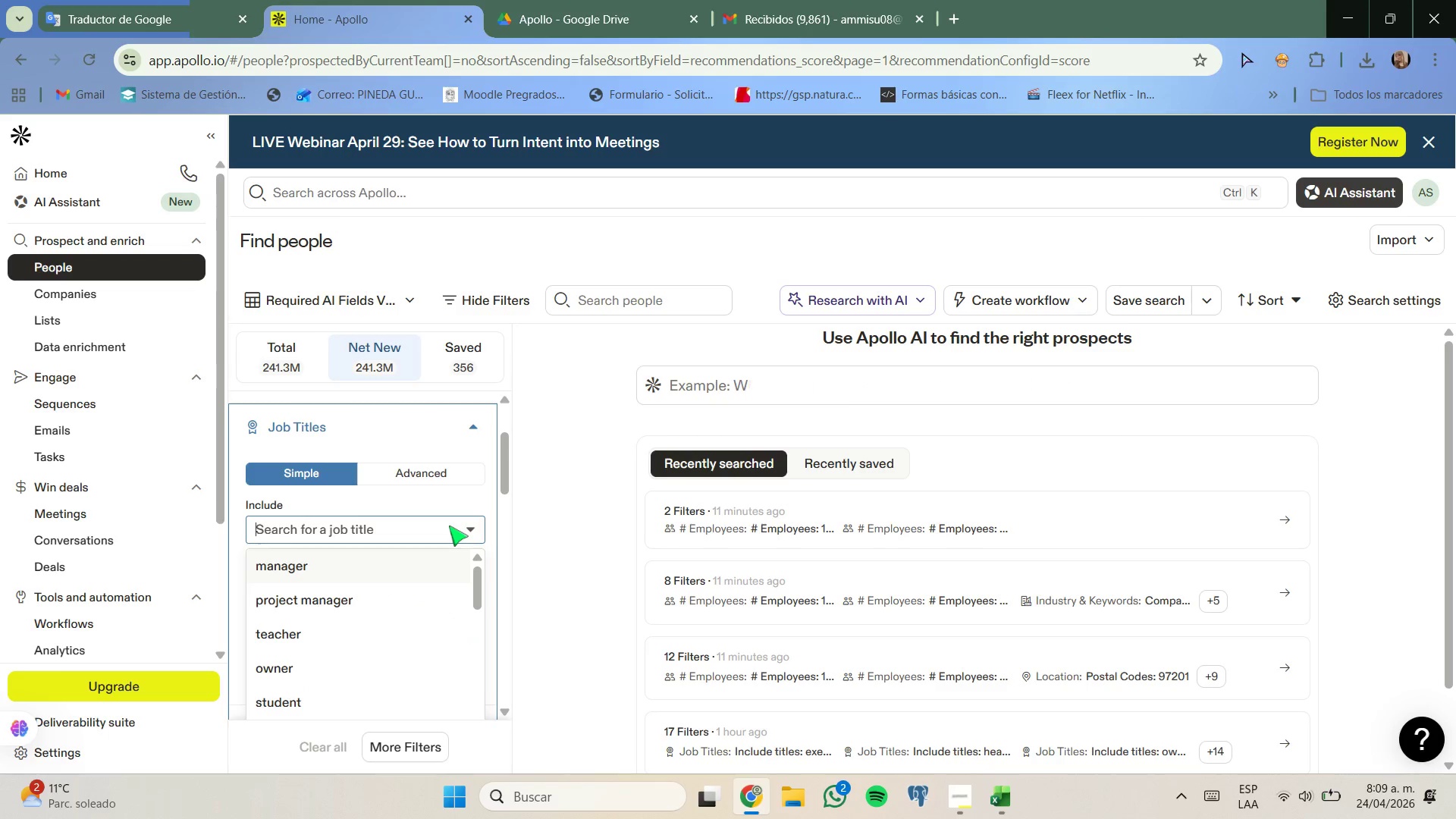 
type(ower)
 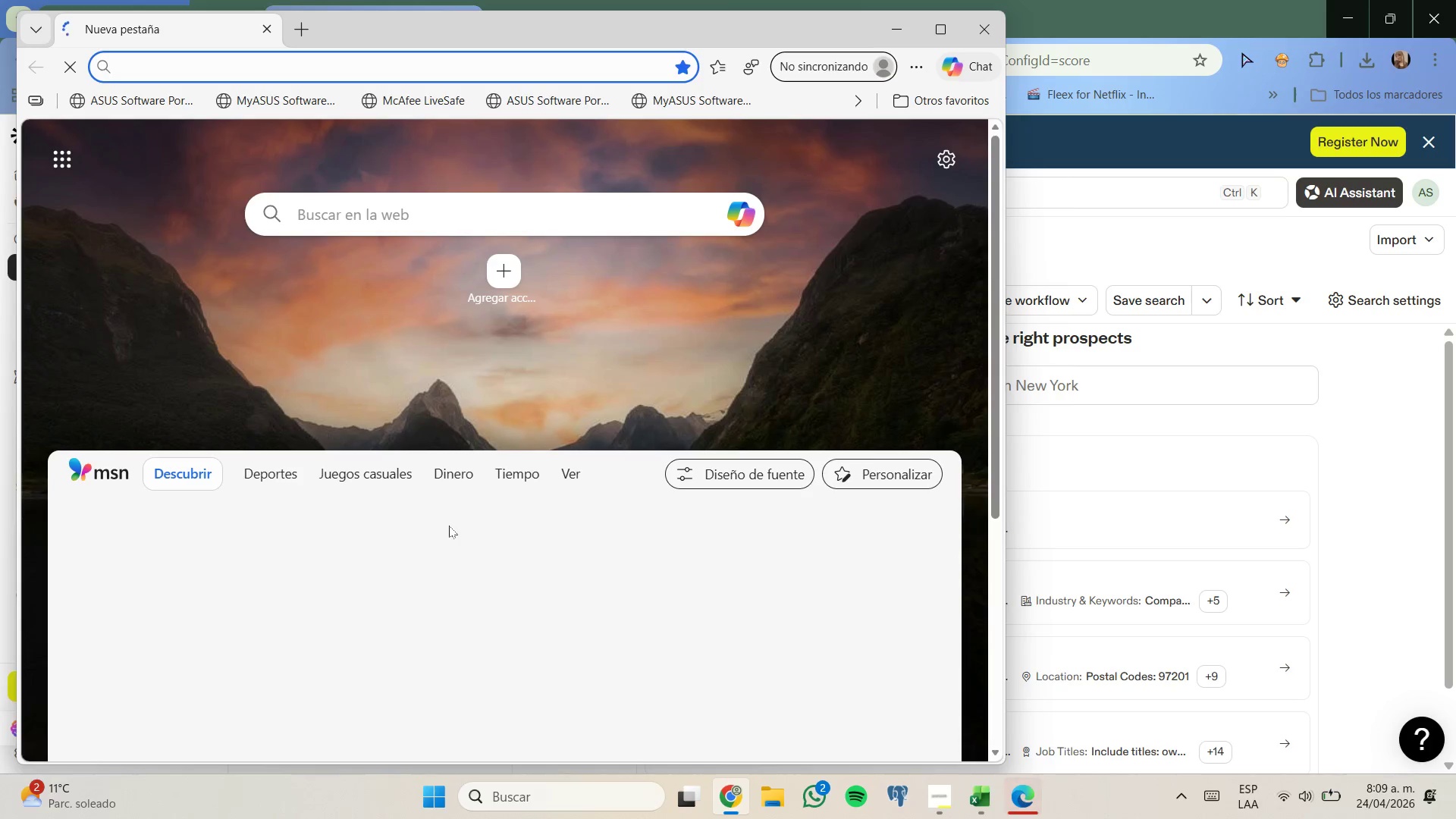 
hold_key(key=N, duration=4.58)
 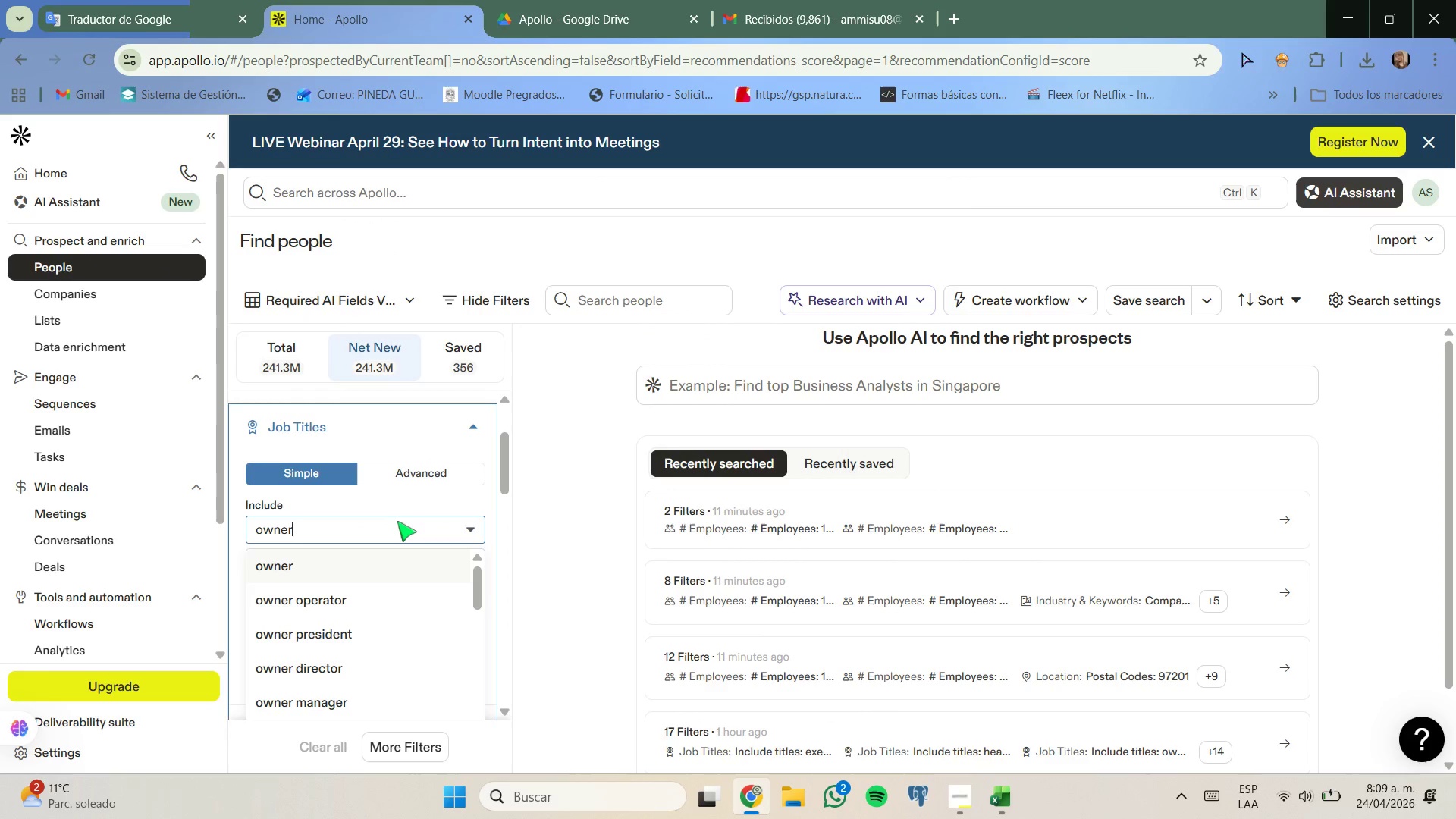 
left_click([972, 20])
 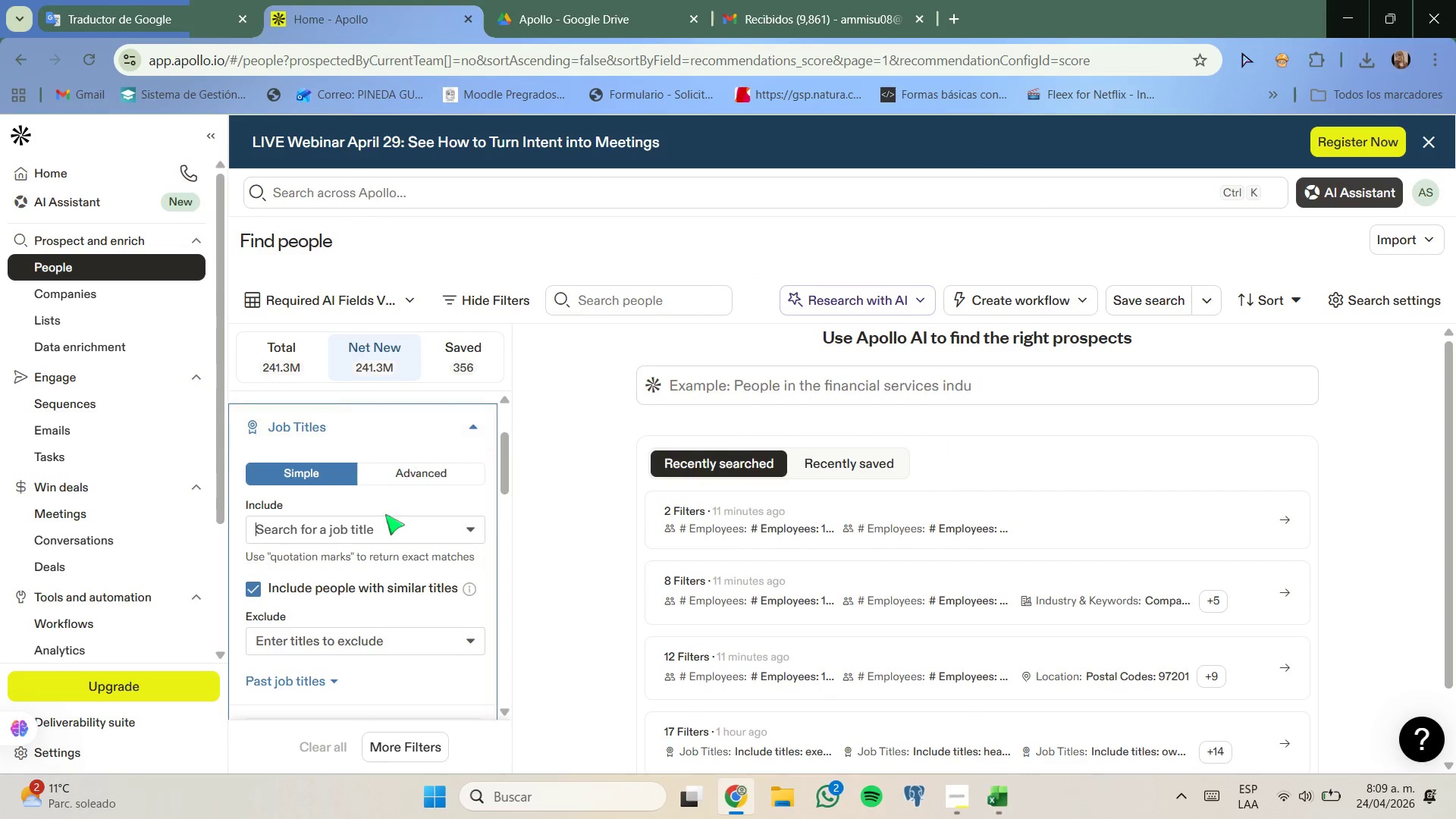 
left_click([389, 521])
 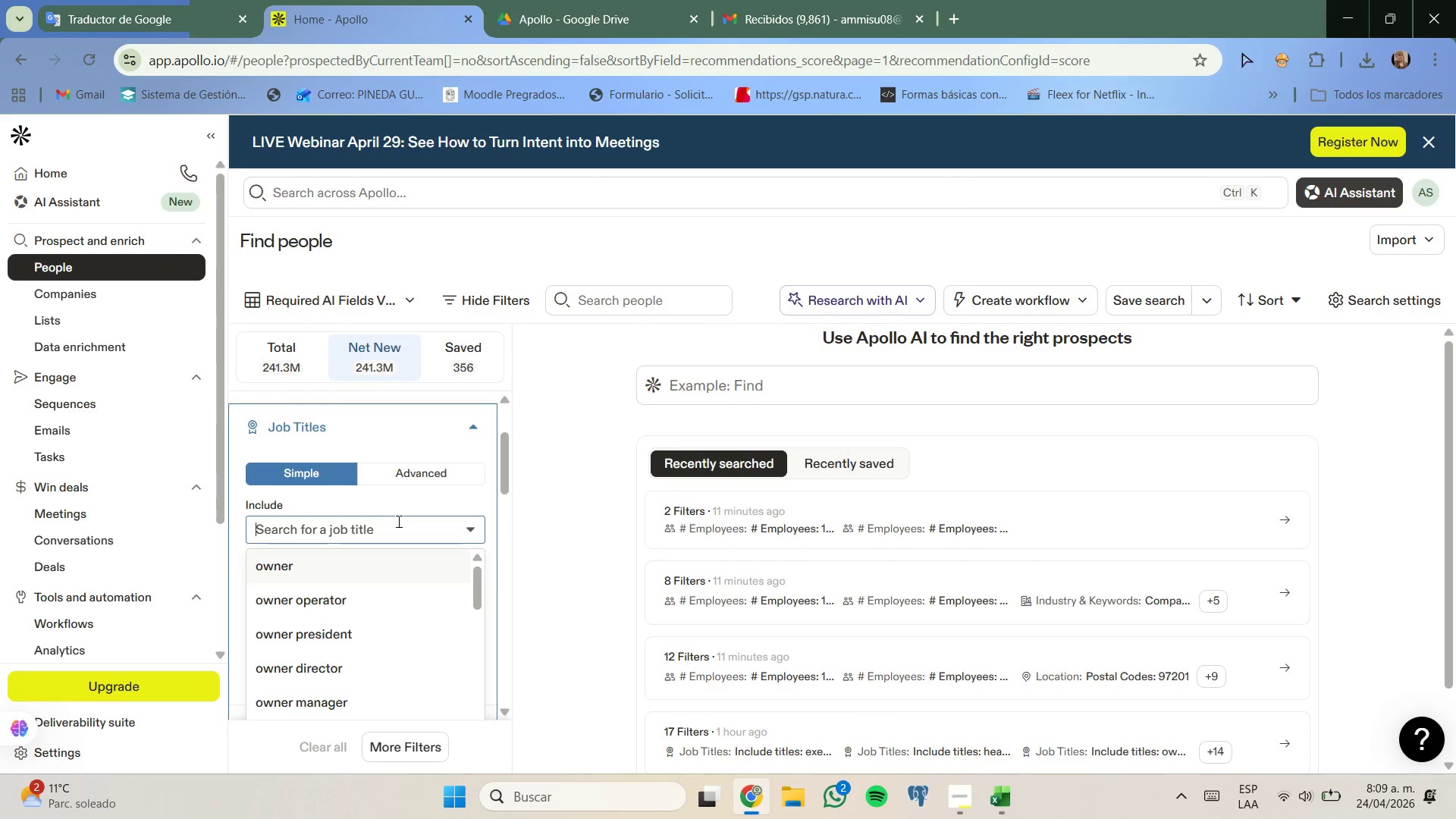 
type(ower)
 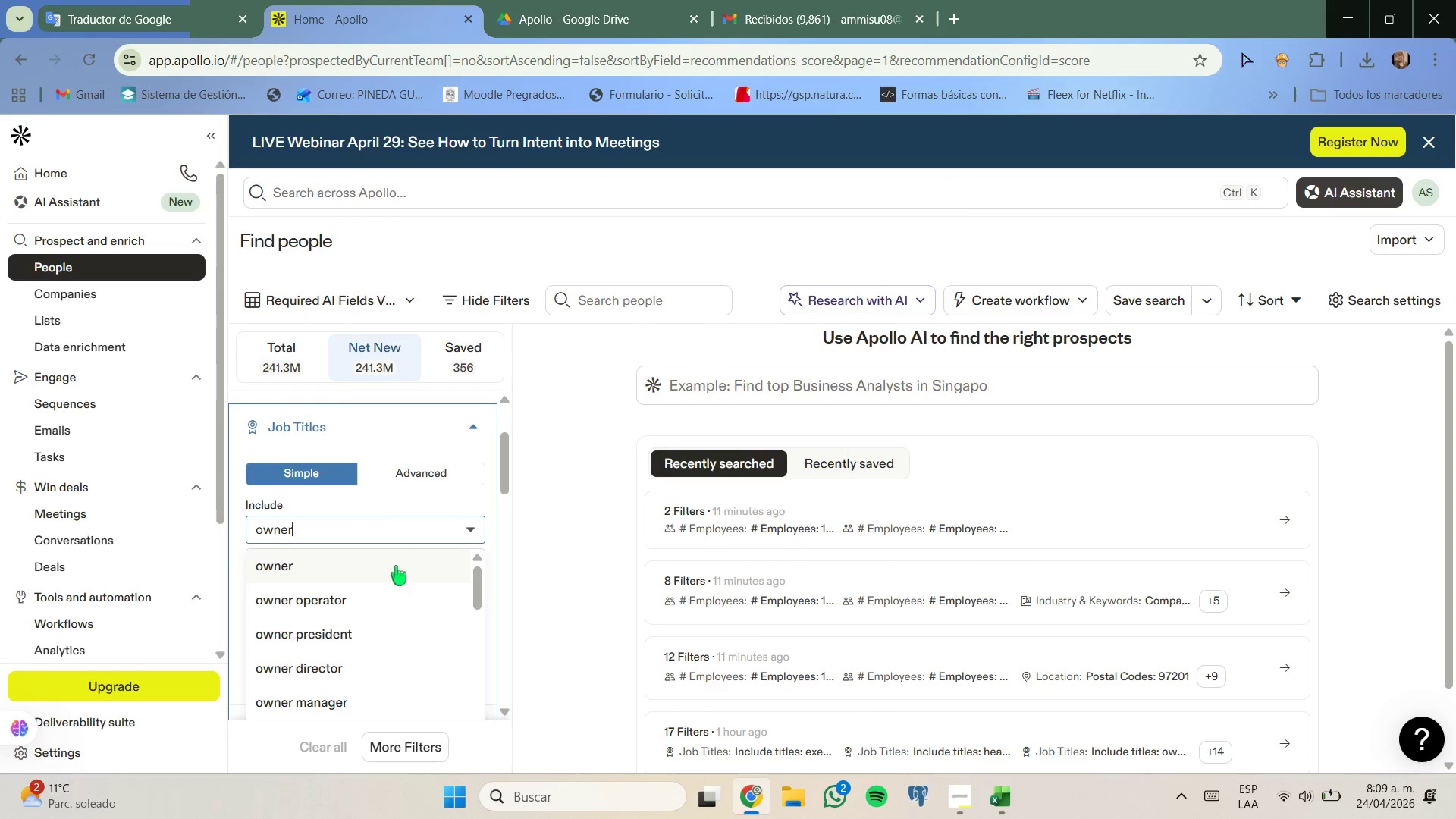 
left_click([398, 563])
 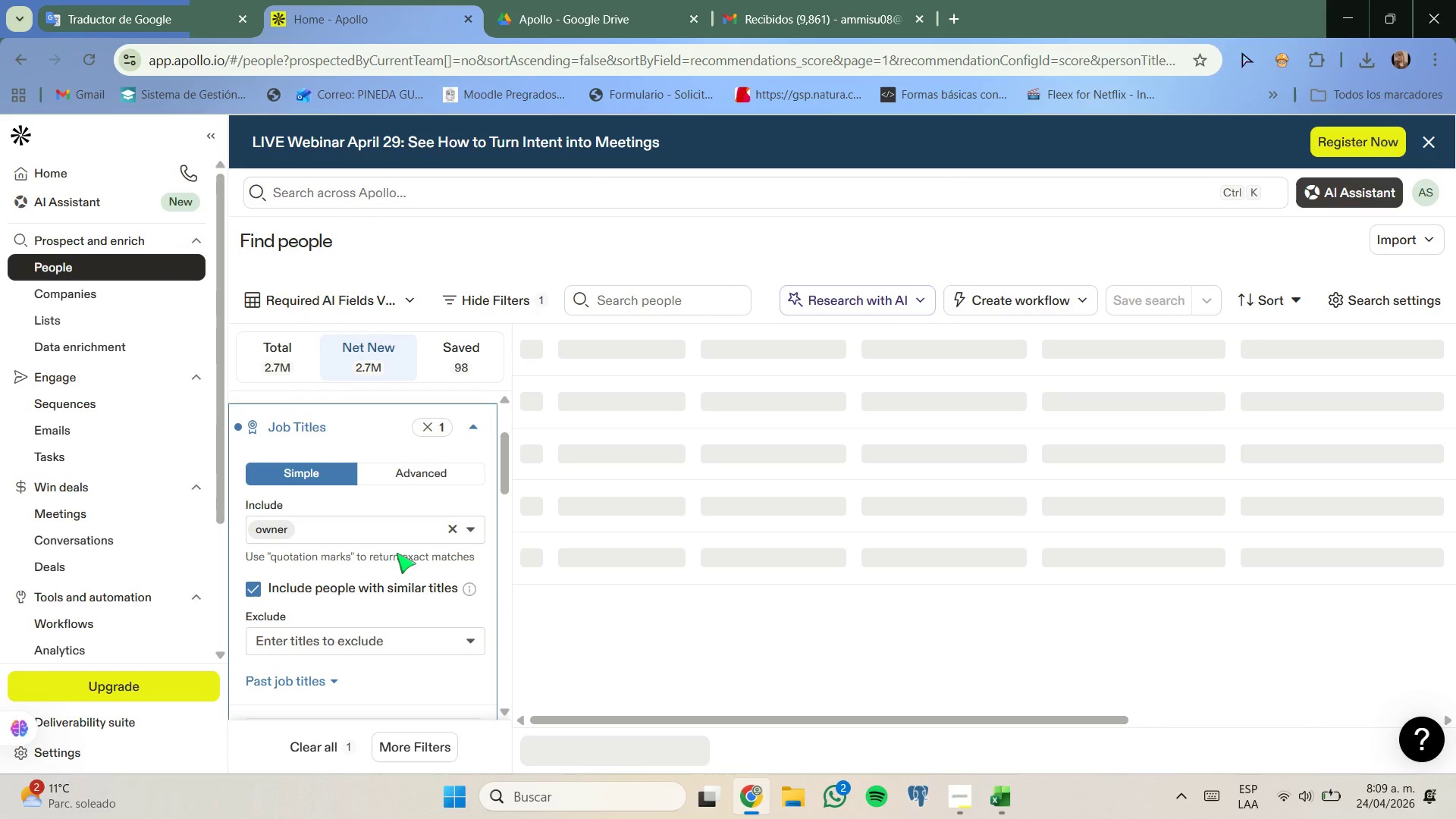 
left_click([391, 532])
 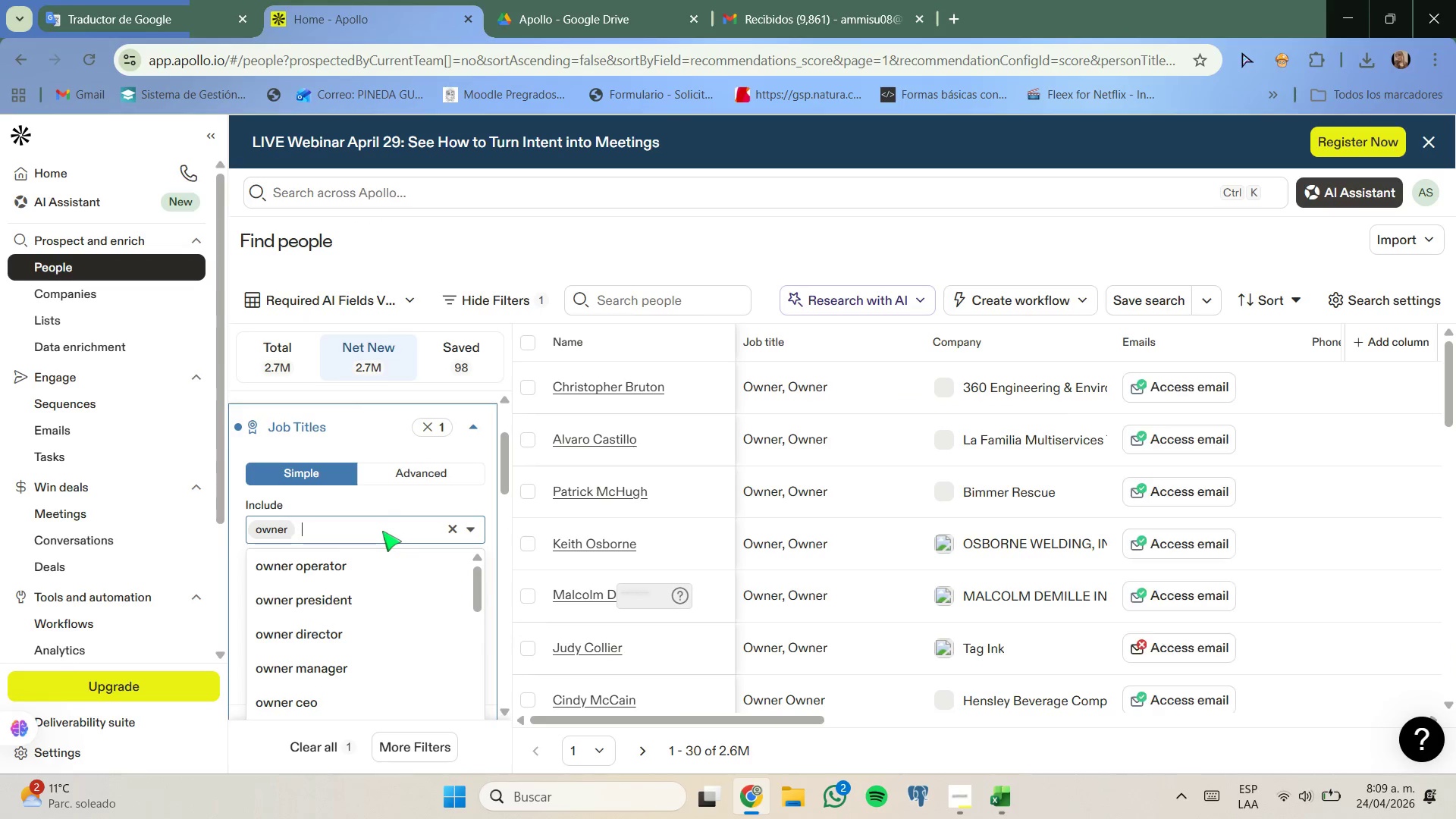 
type(founder)
 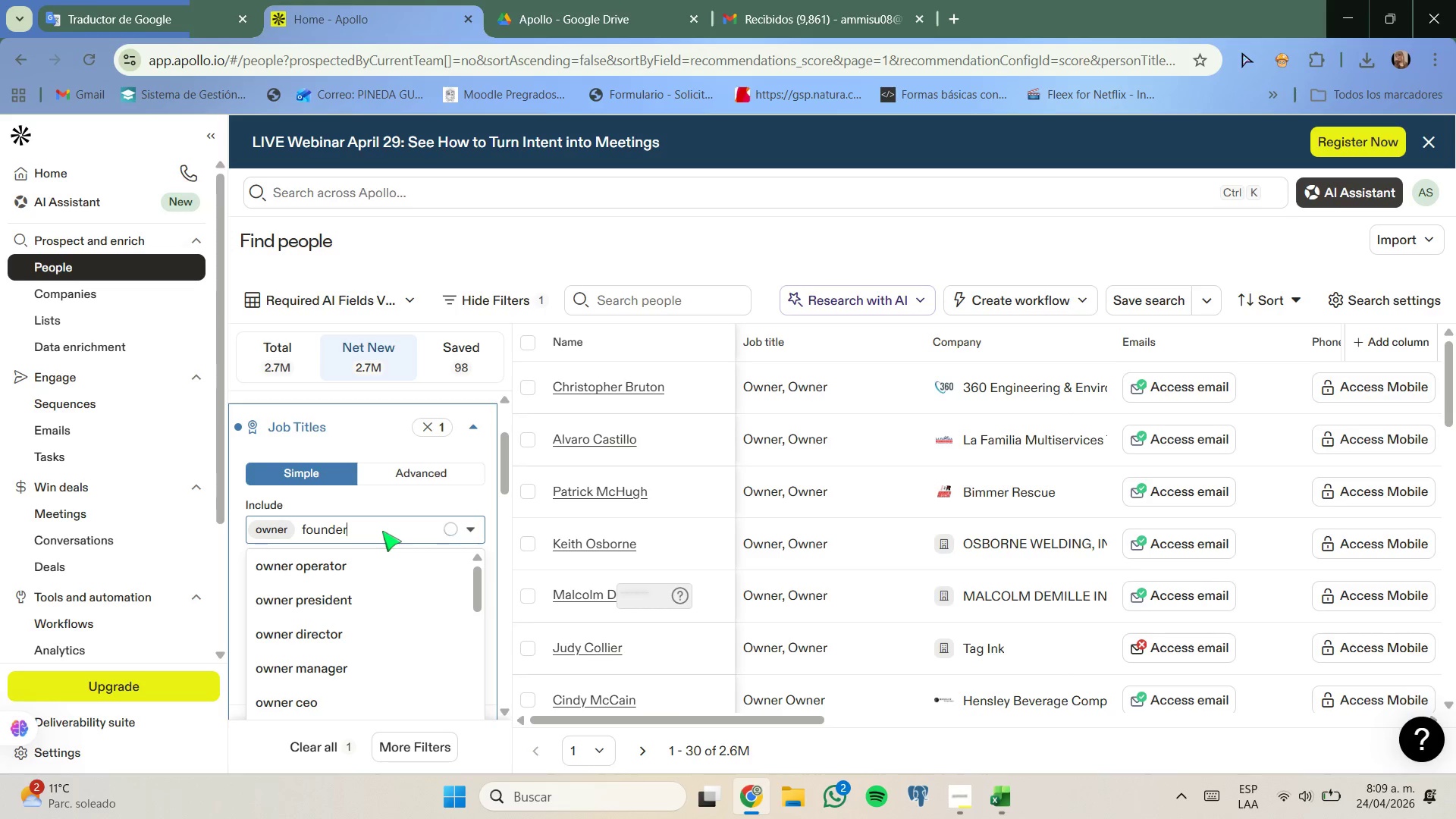 
scroll: coordinate [379, 541], scroll_direction: down, amount: 1.0
 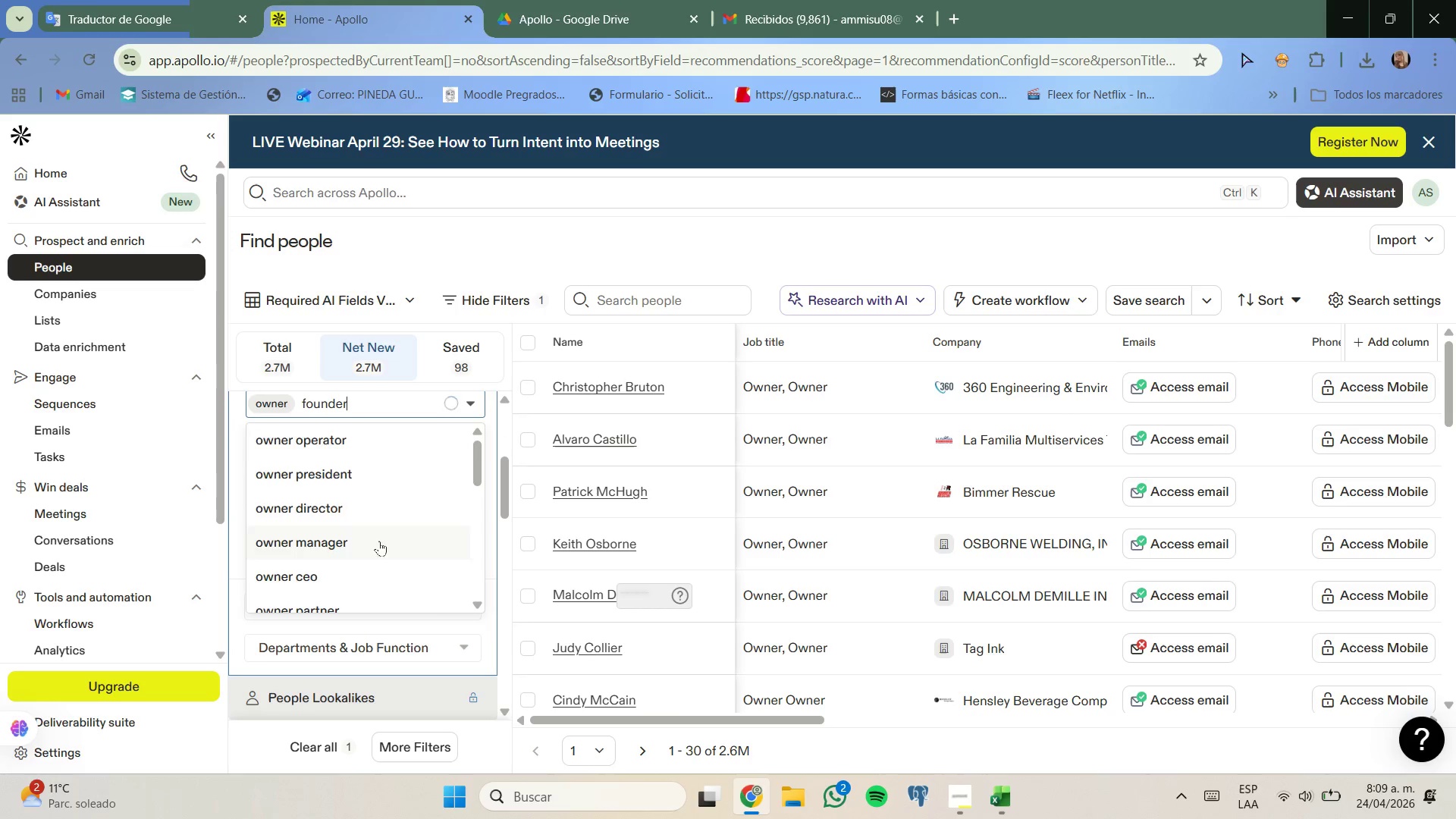 
scroll: coordinate [379, 541], scroll_direction: up, amount: 1.0
 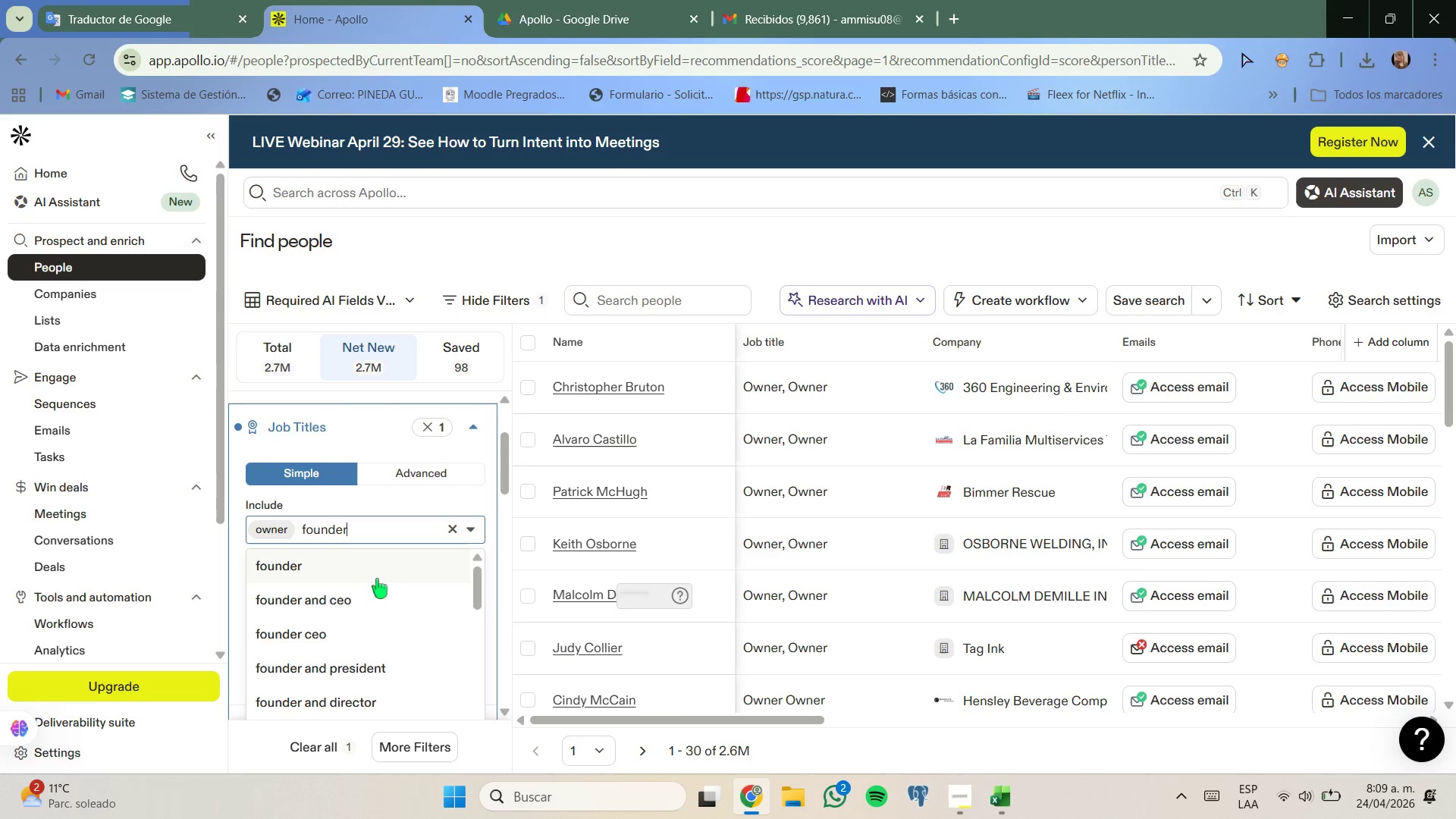 
left_click([369, 564])
 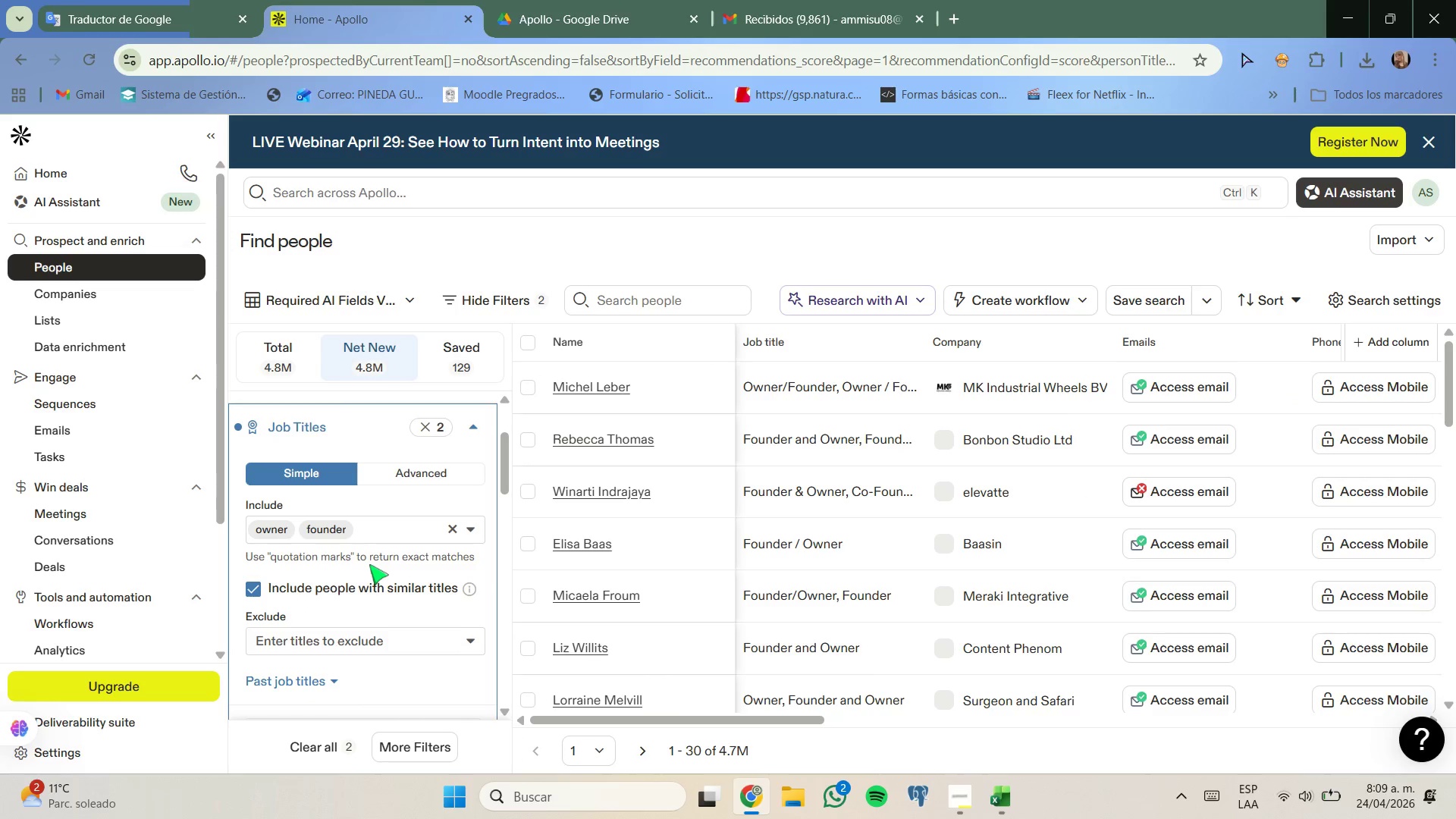 
type(director)
 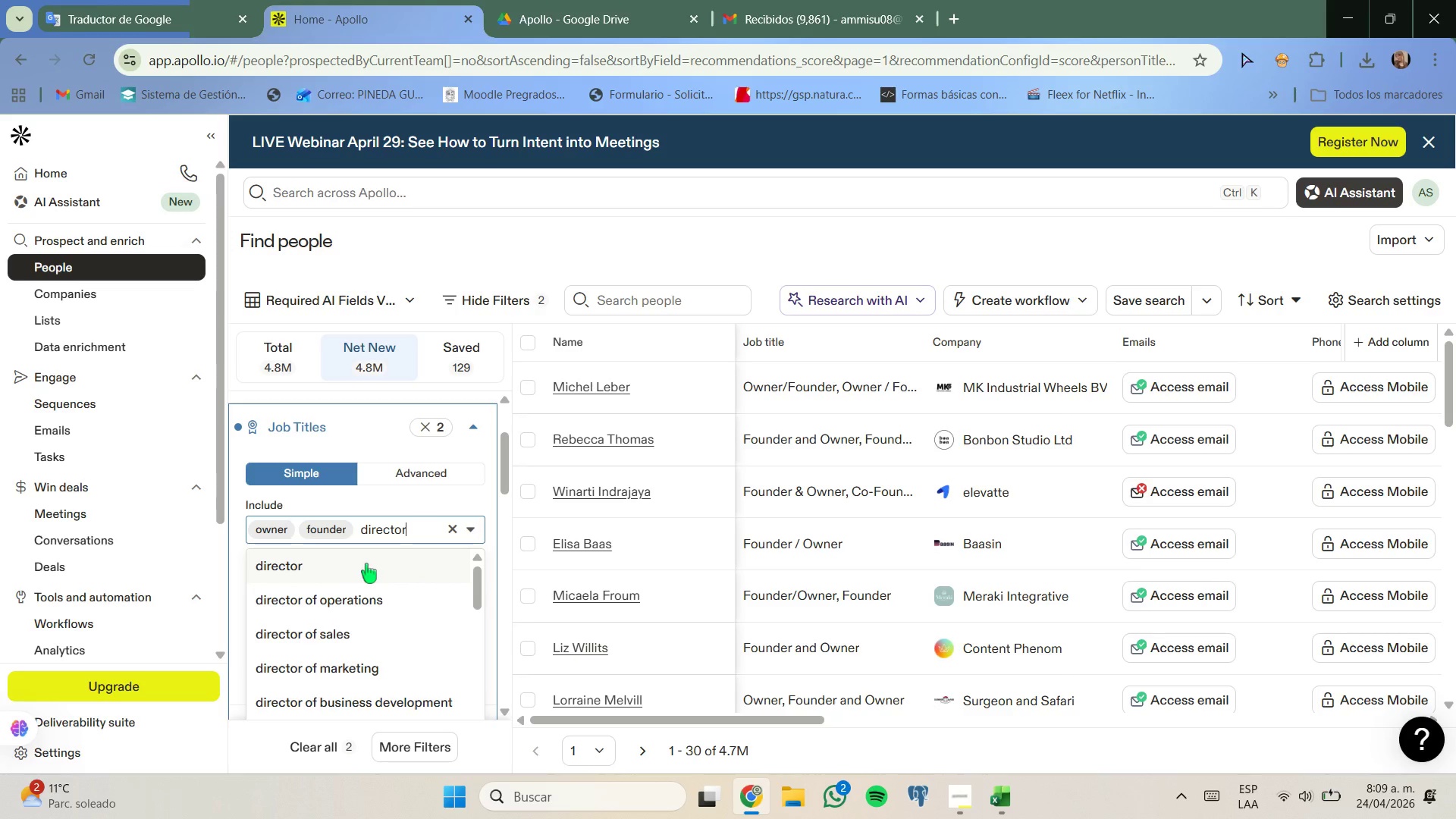 
type(studio directi)
key(Backspace)
type(or)
 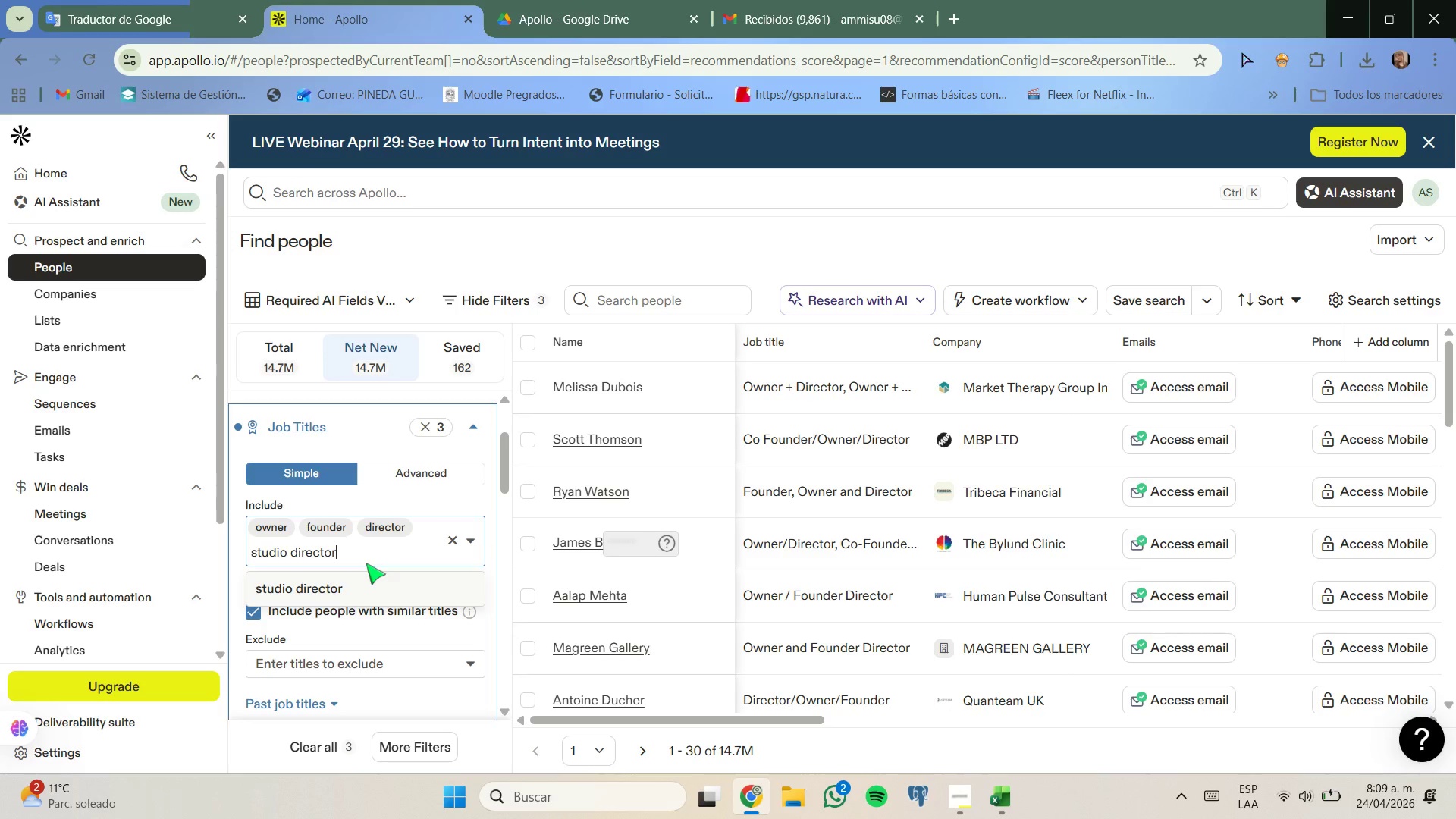 
left_click([366, 585])
 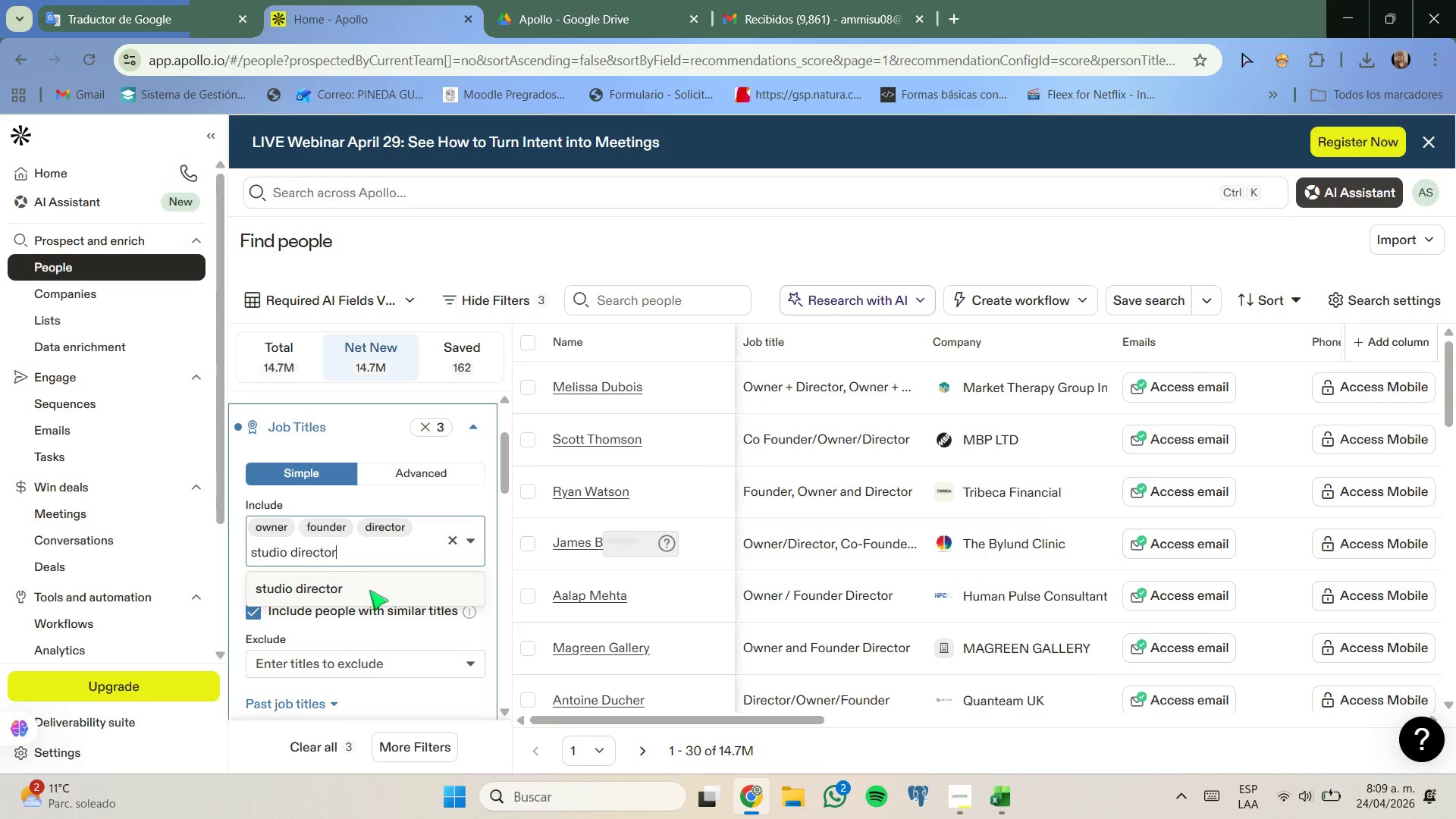 
type(executive director)
 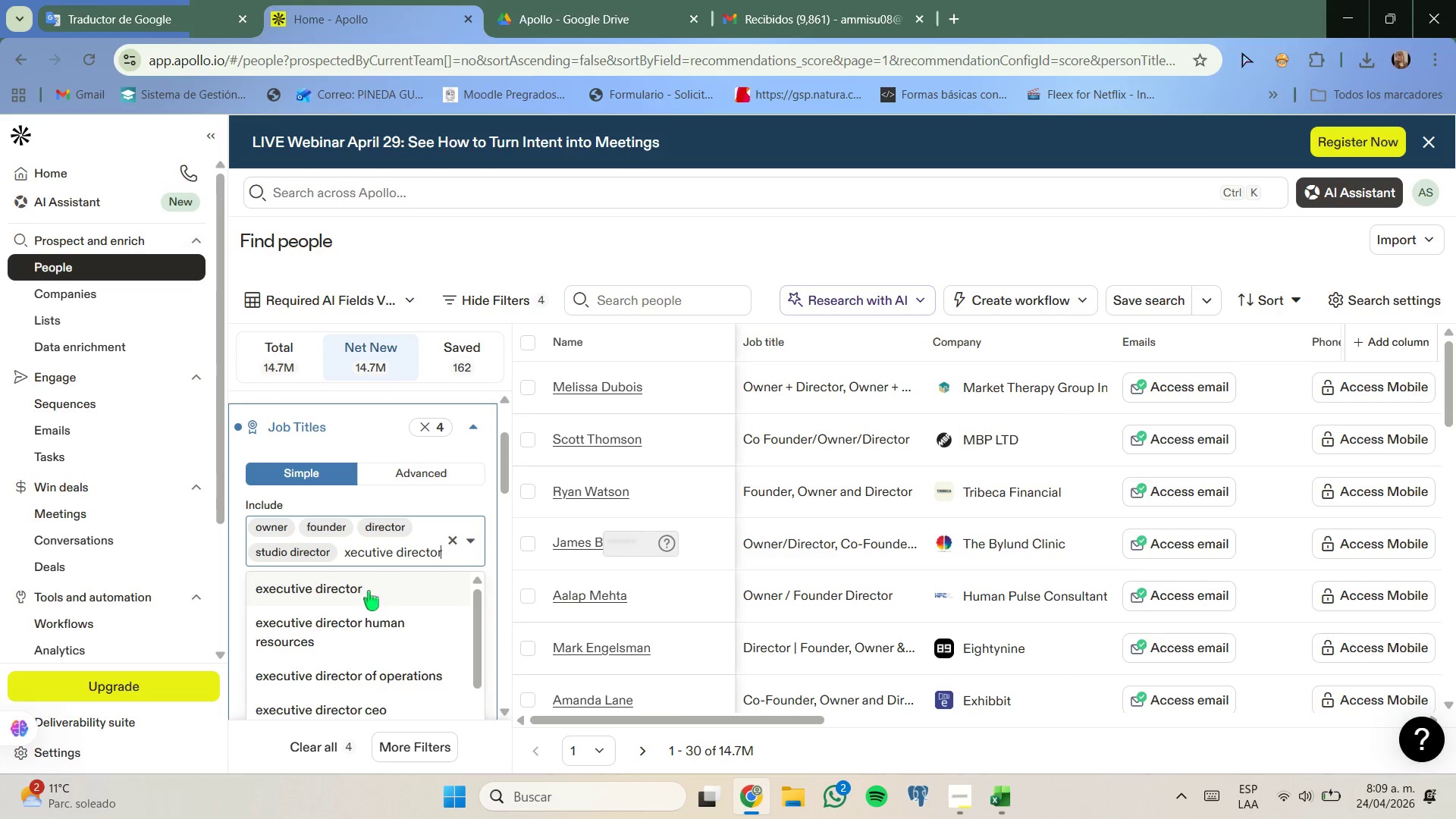 
left_click_drag(start_coordinate=[369, 591], to_coordinate=[373, 601])
 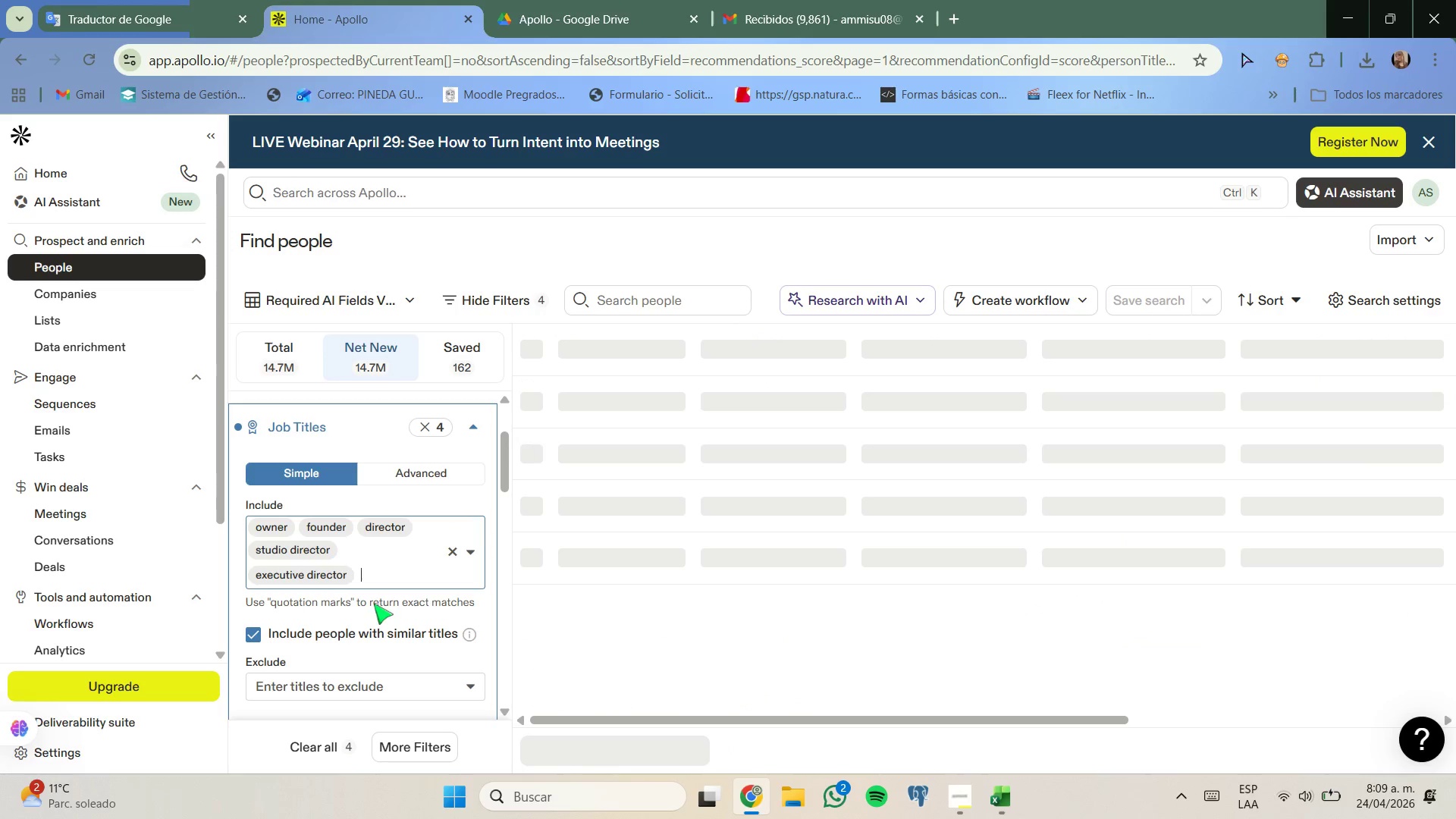 
type(managing director)
 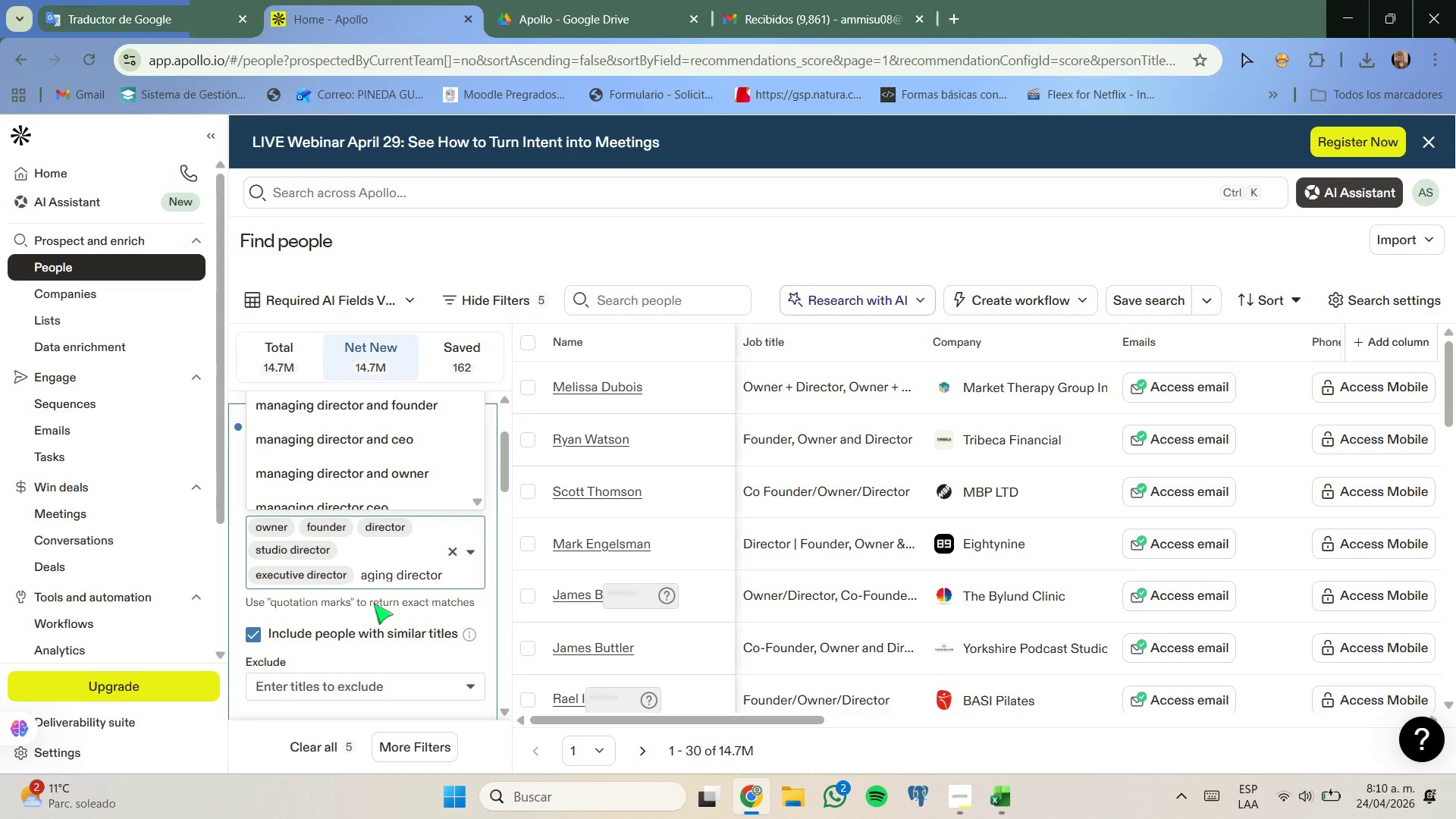 
scroll: coordinate [391, 504], scroll_direction: up, amount: 1.0
 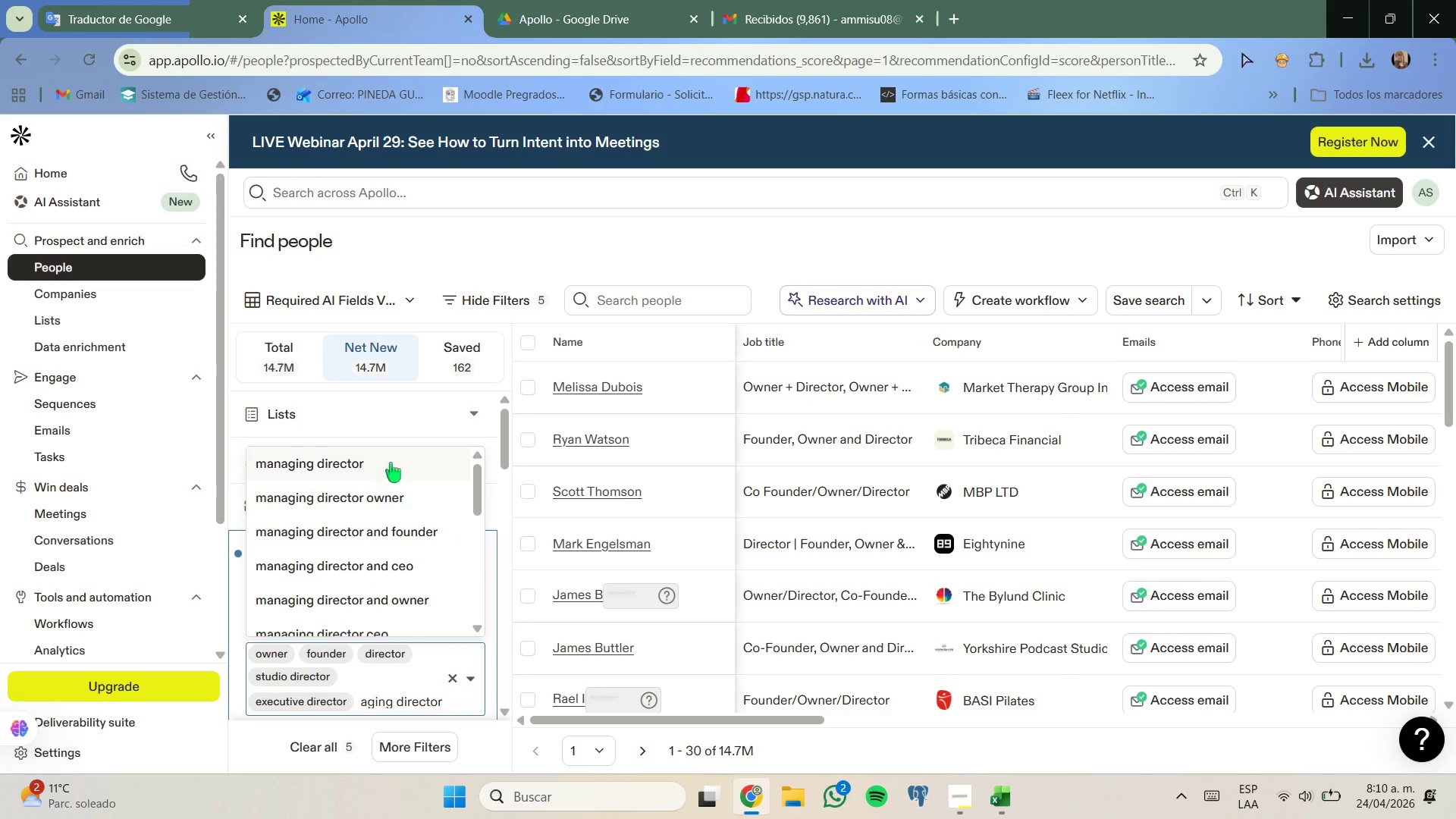 
left_click([391, 462])
 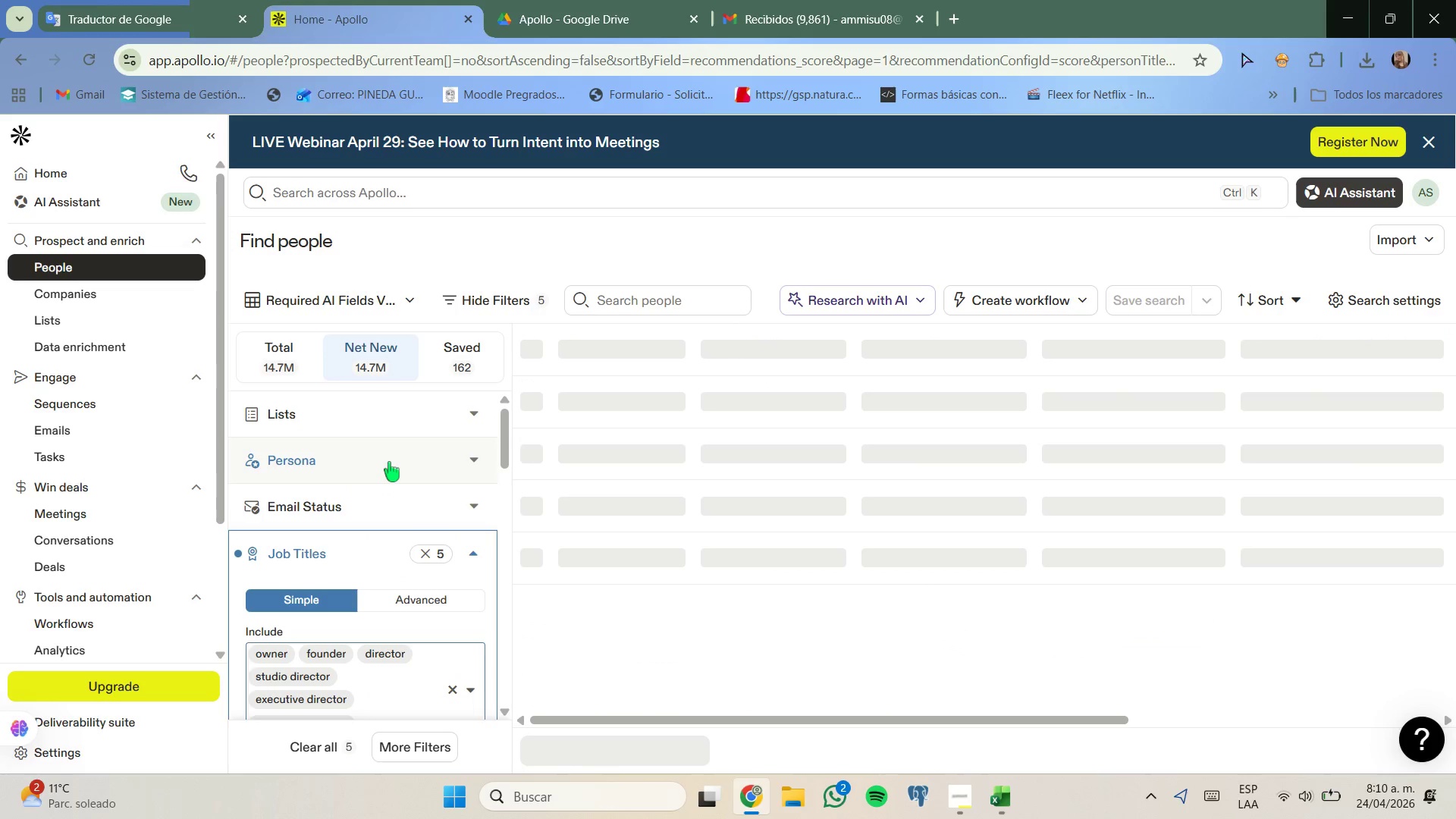 
scroll: coordinate [389, 462], scroll_direction: down, amount: 1.0
 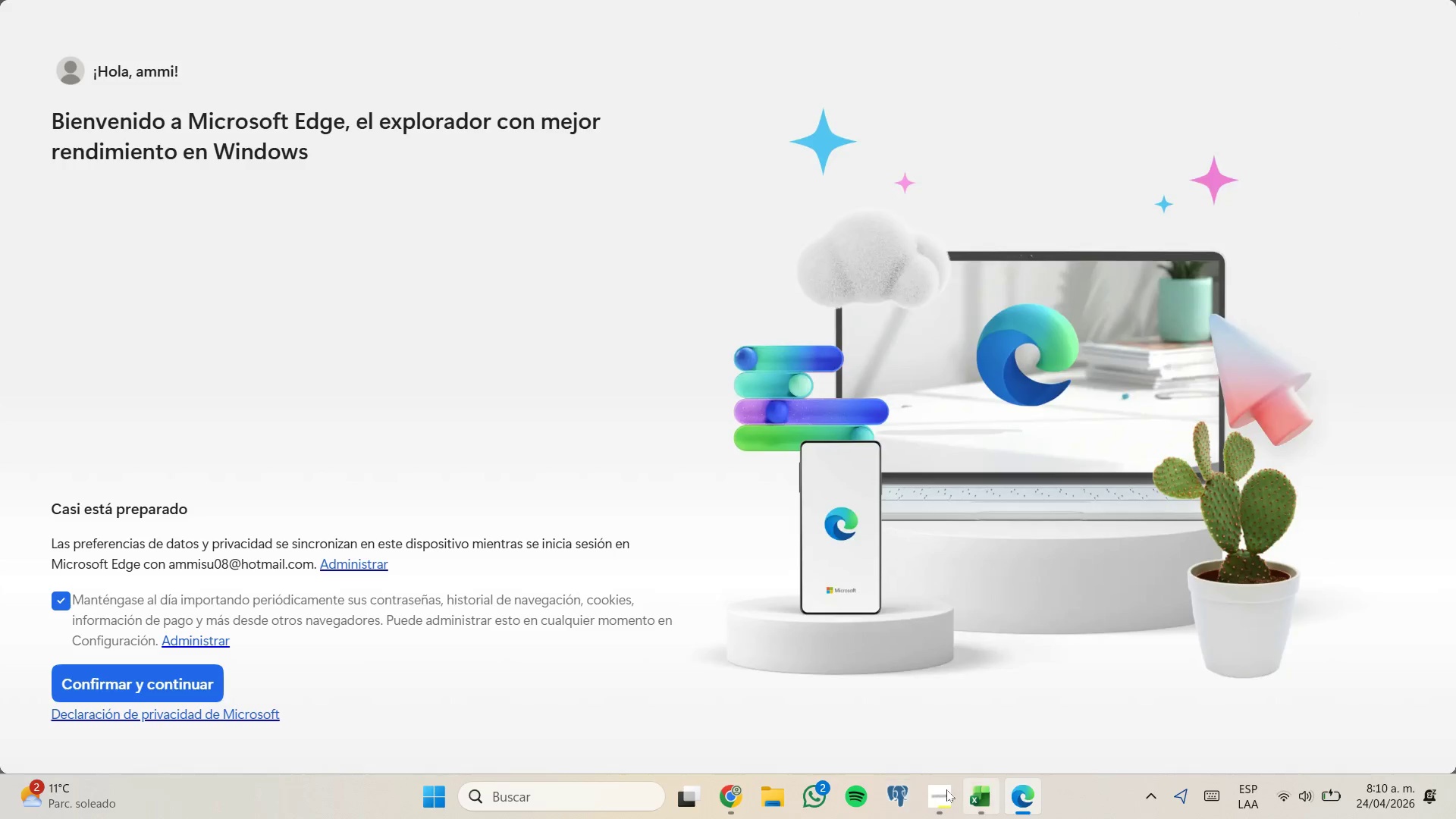 
left_click([745, 792])
 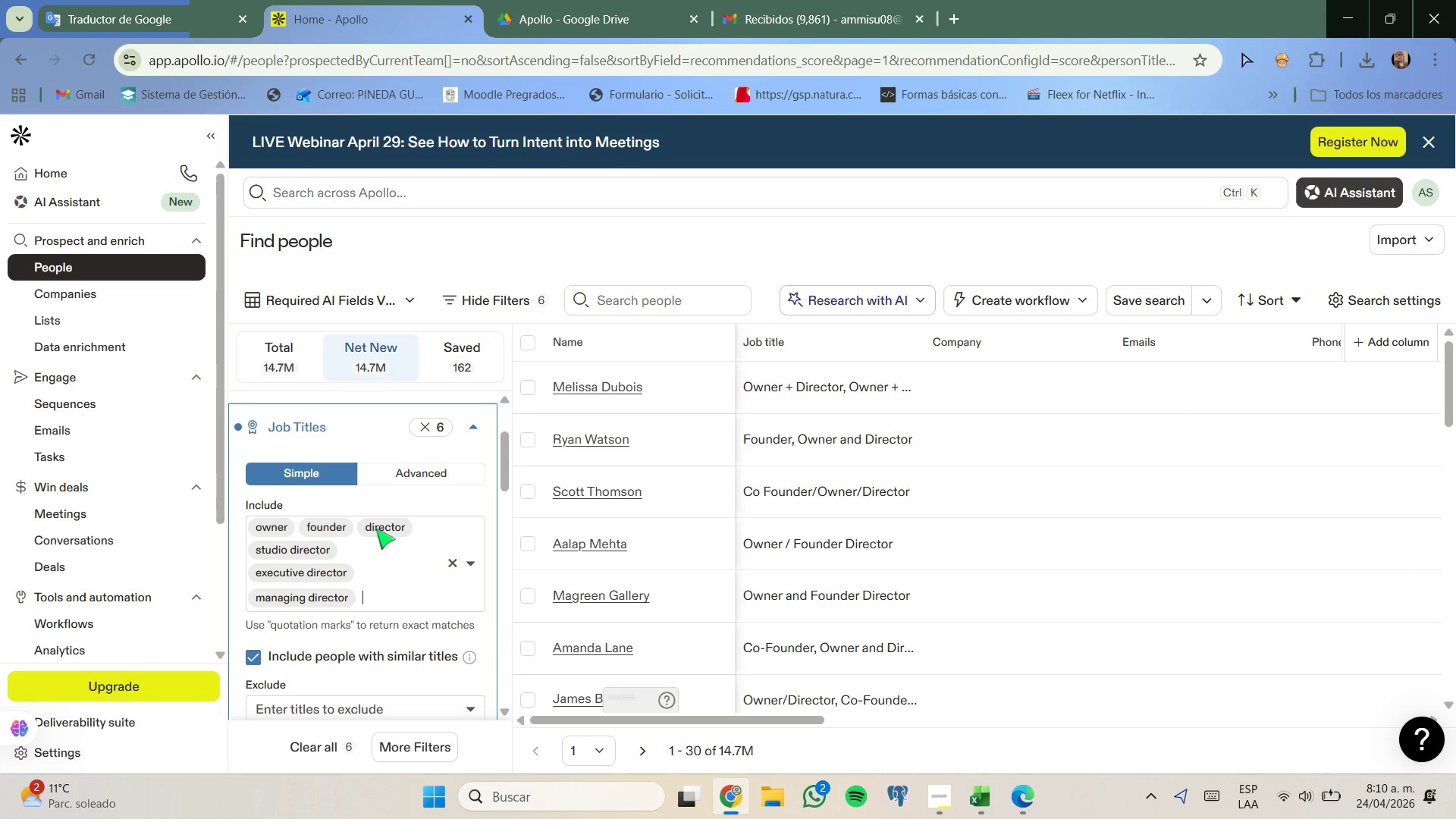 
scroll: coordinate [377, 535], scroll_direction: down, amount: 2.0
 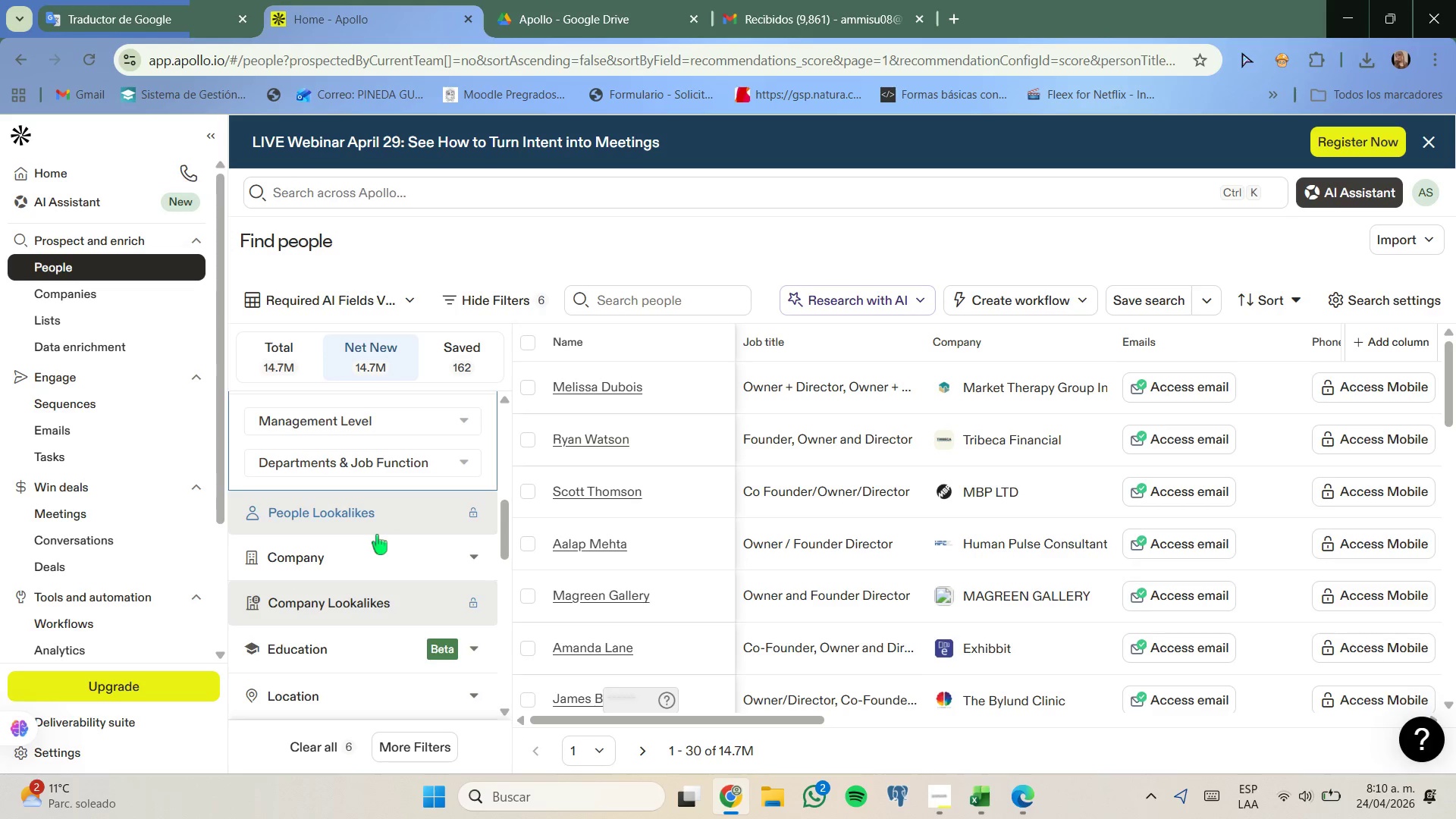 
scroll: coordinate [377, 535], scroll_direction: up, amount: 2.0
 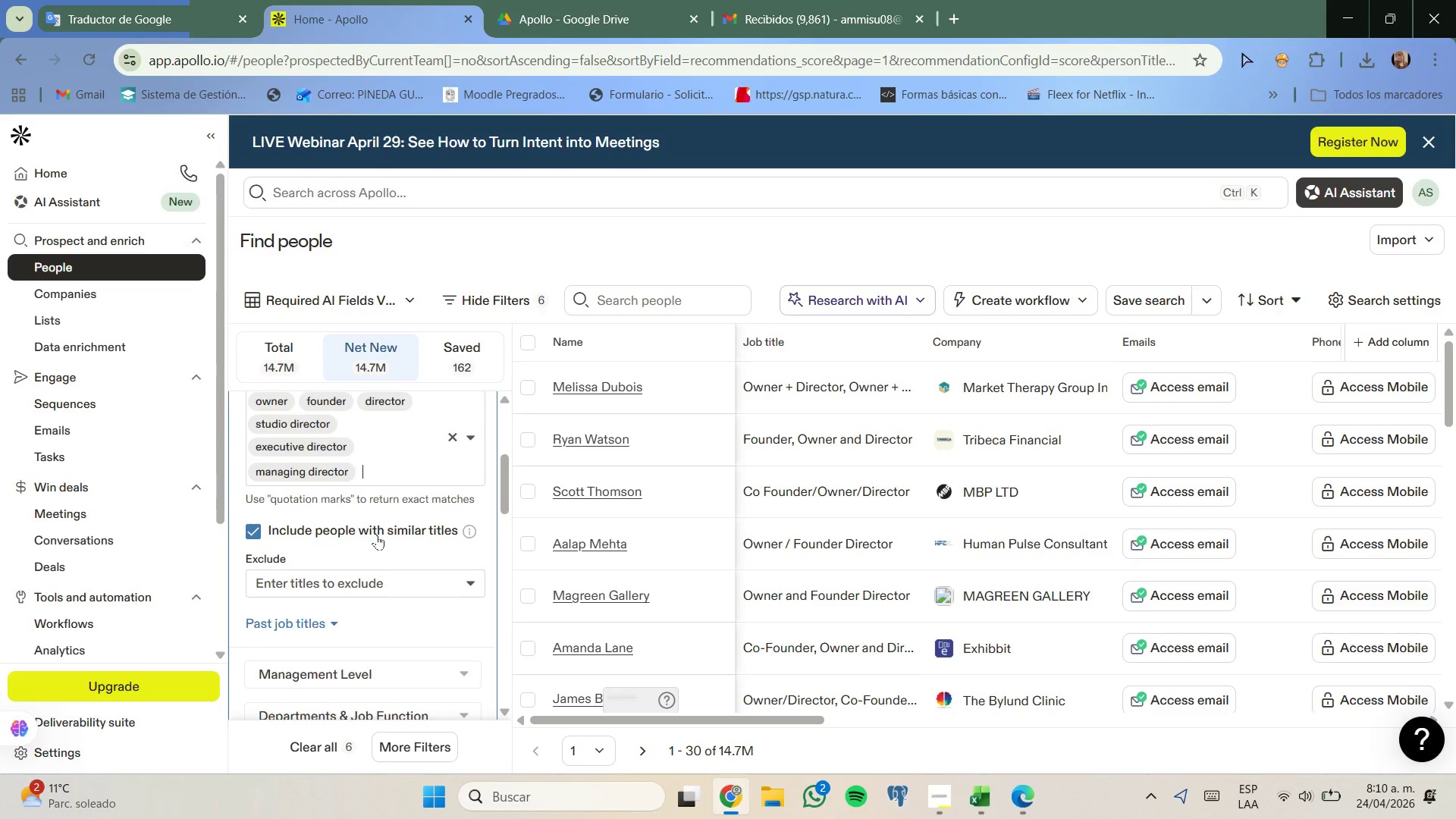 
scroll: coordinate [377, 535], scroll_direction: down, amount: 2.0
 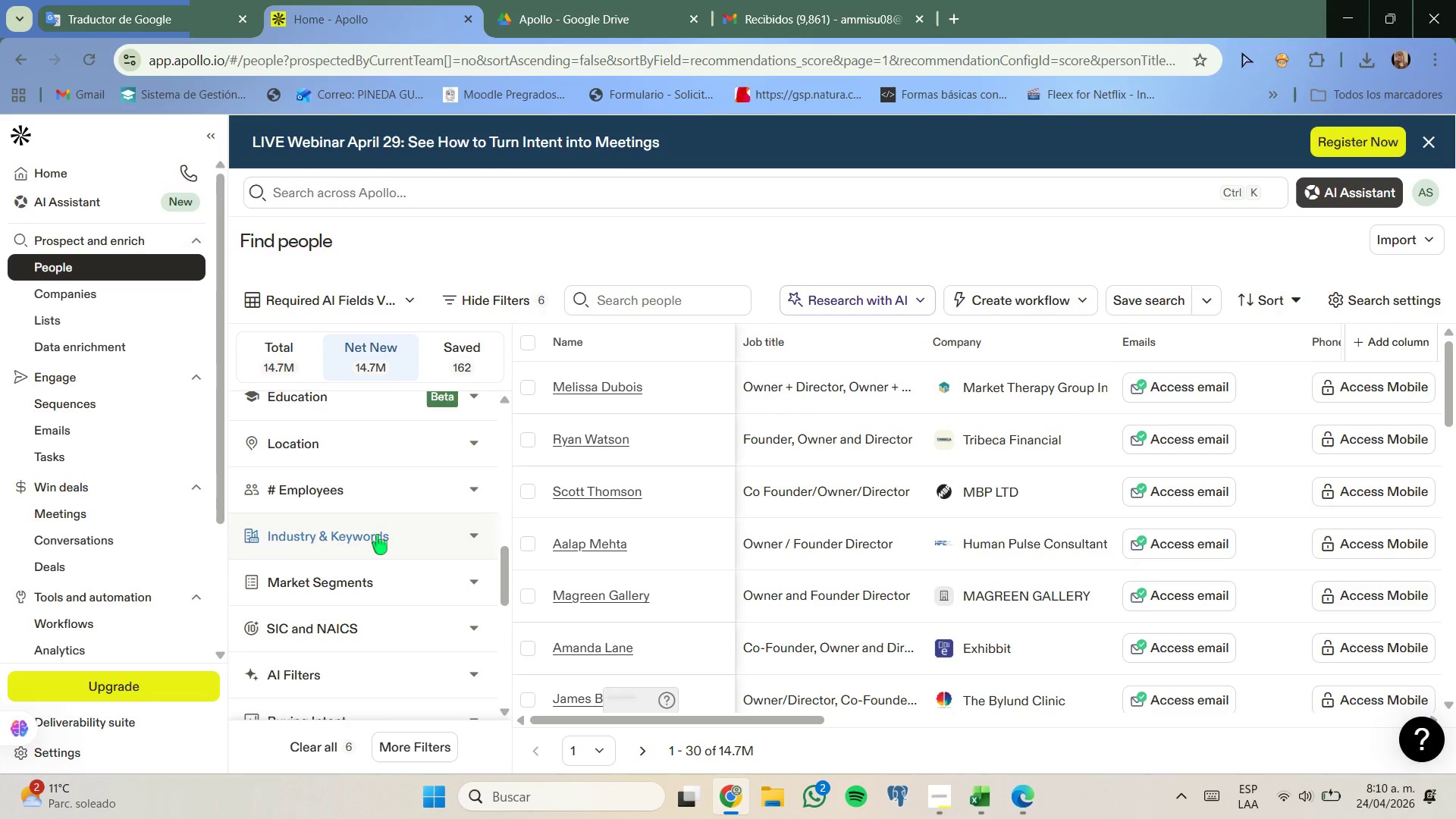 
left_click([377, 535])
 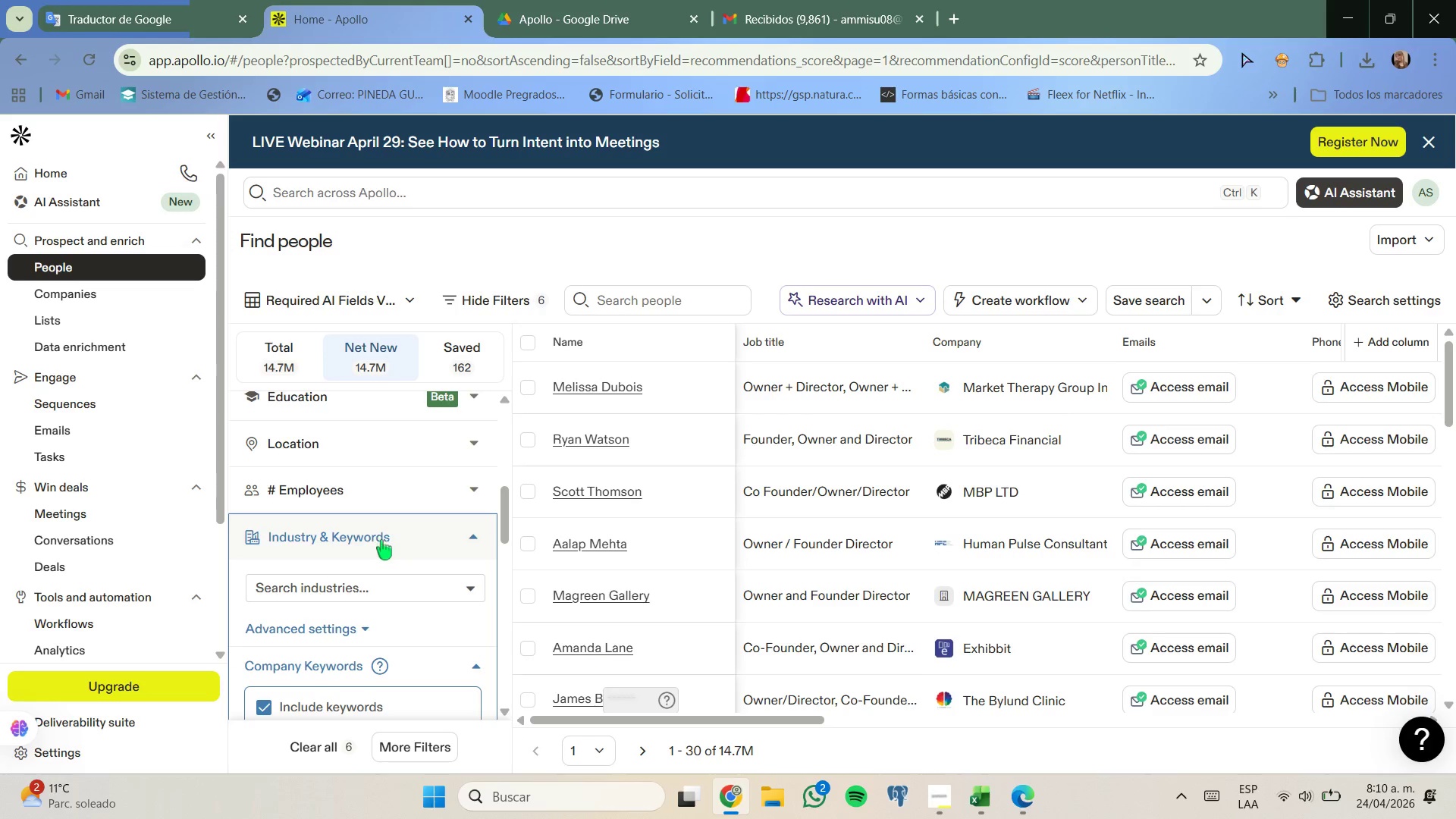 
left_click([391, 581])
 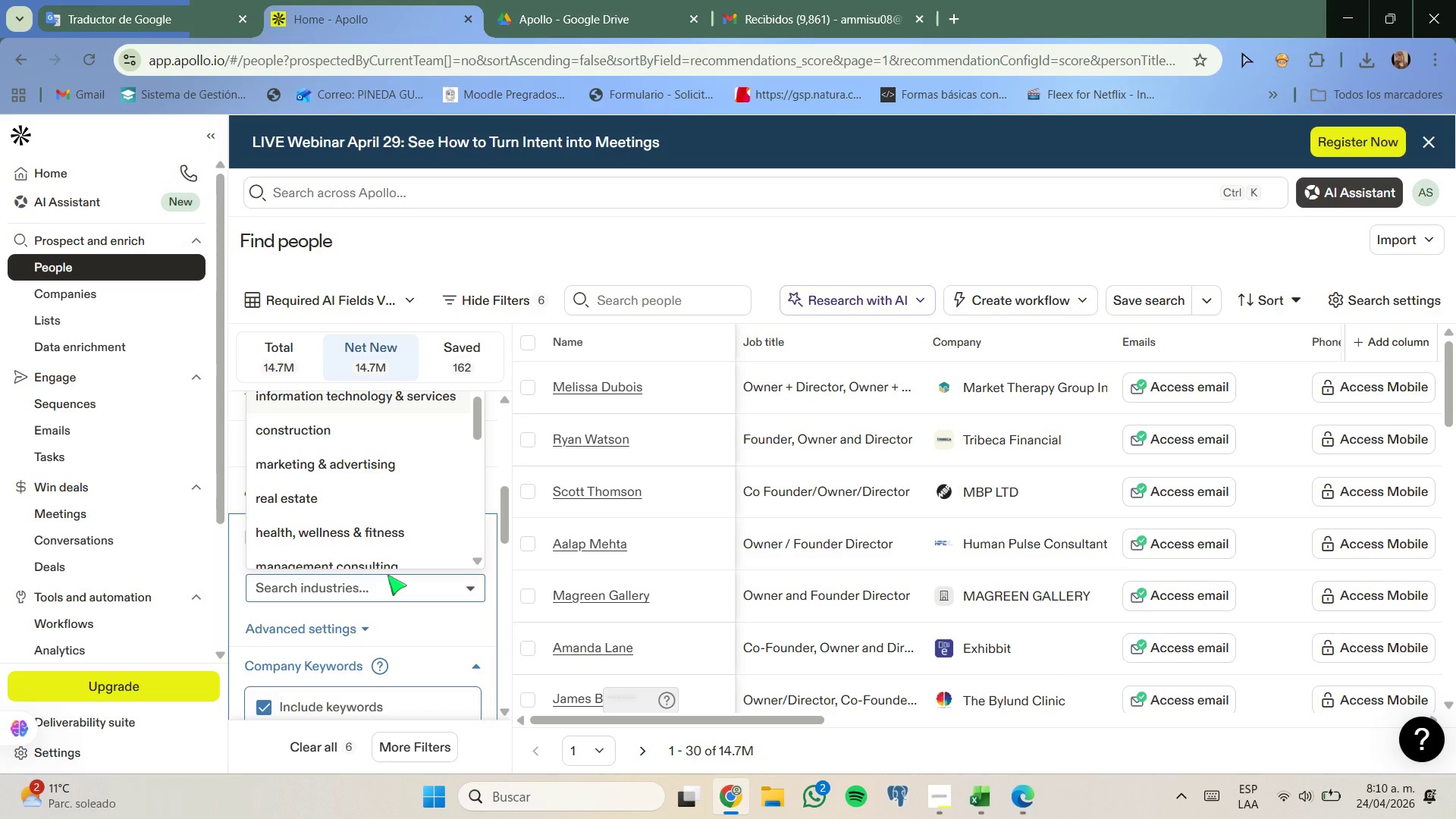 
type(martial)
 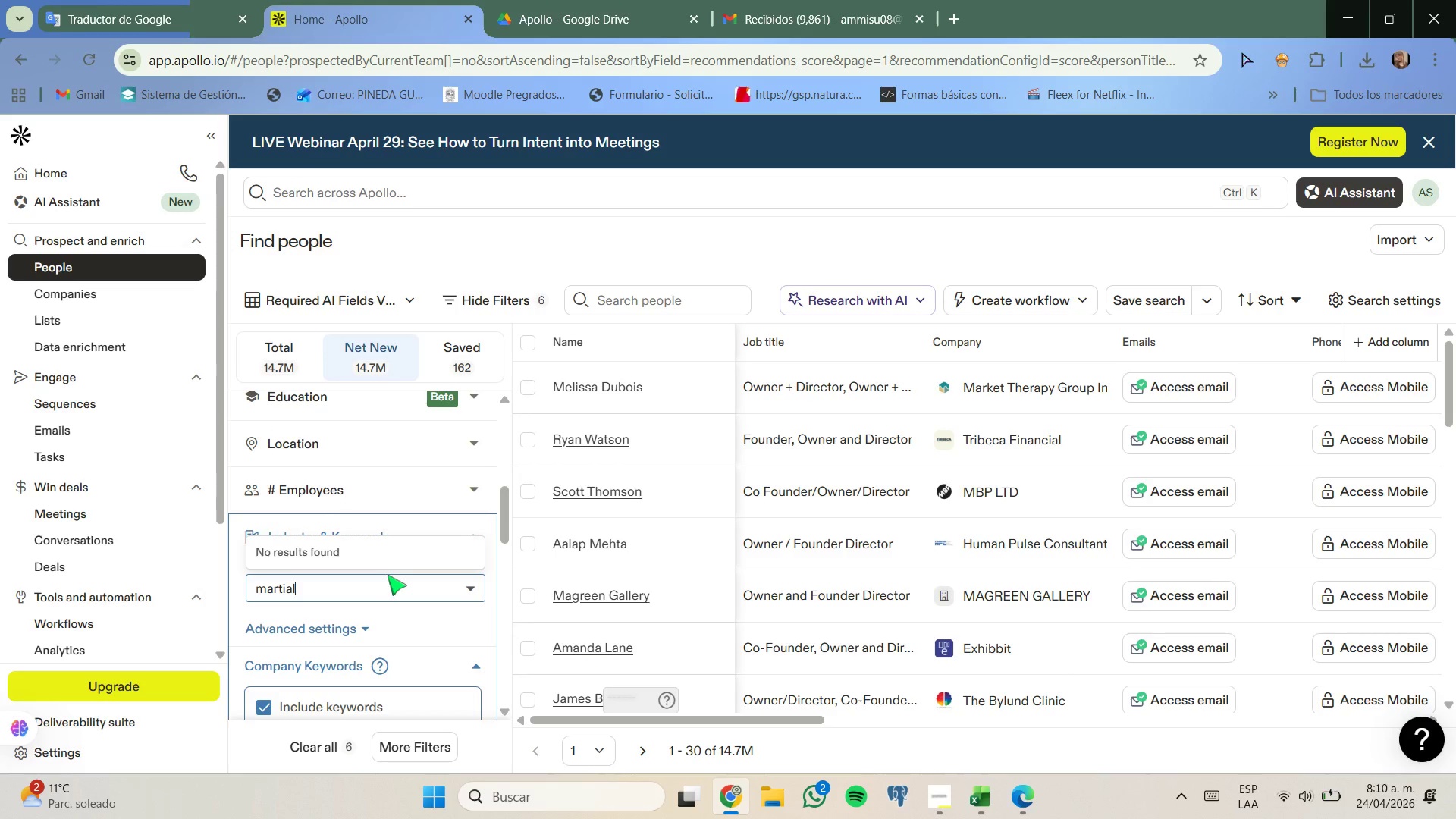 
hold_key(key=Backspace, duration=0.81)
 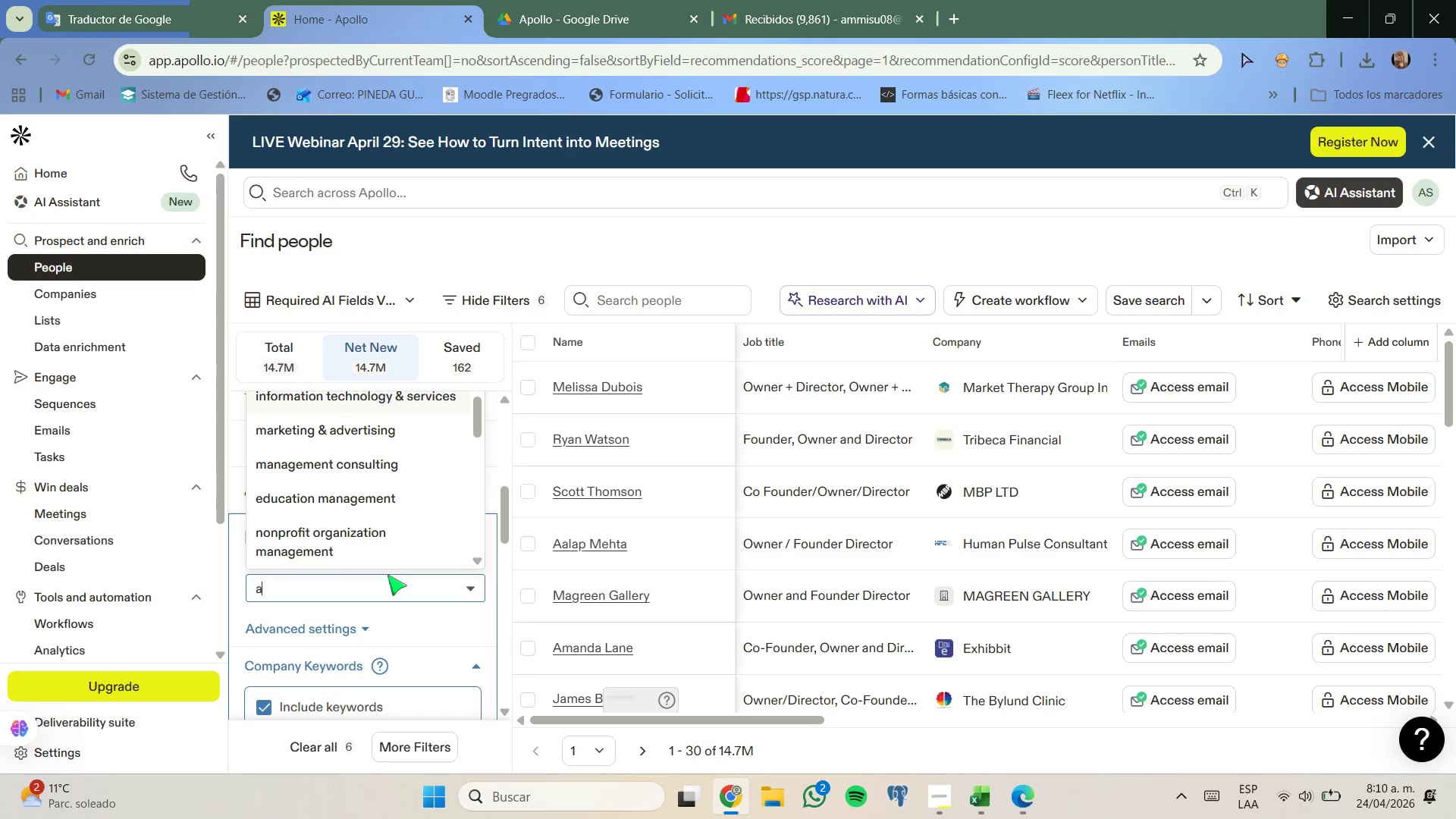 
hold_key(key=Backspace, duration=3.55)
 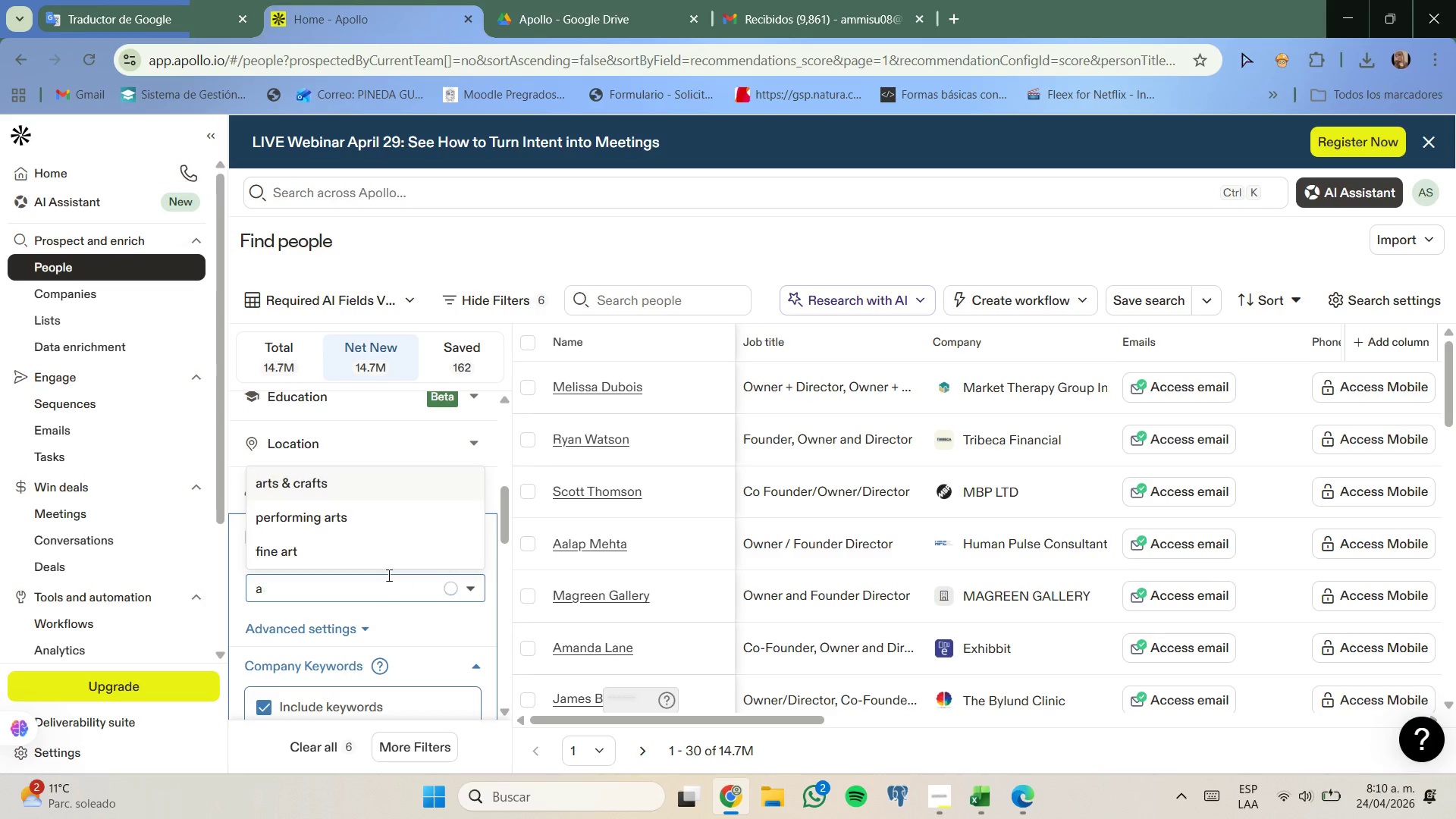 
type(art)
 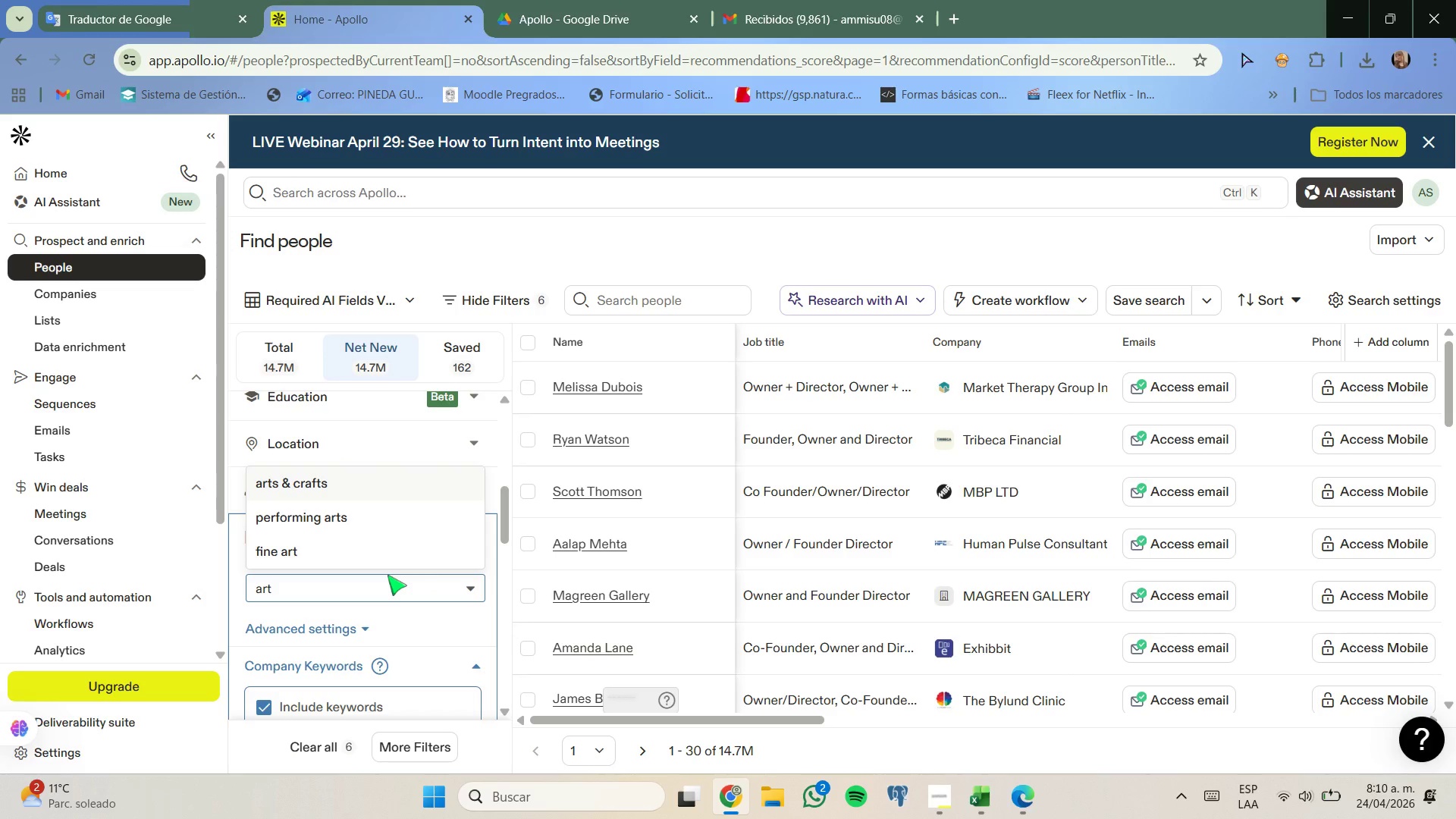 
hold_key(key=Backspace, duration=0.89)
 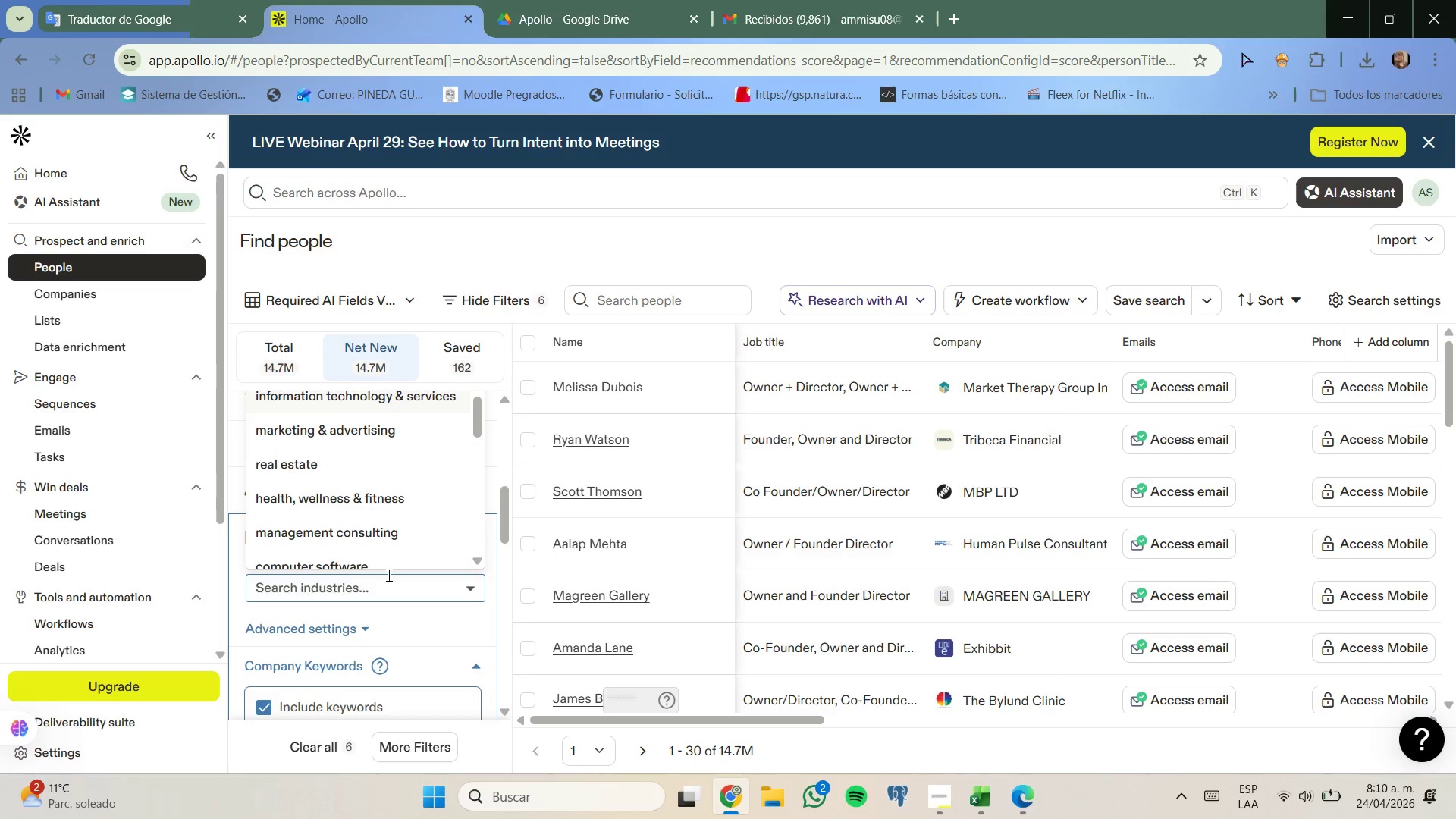 
type(sport)
 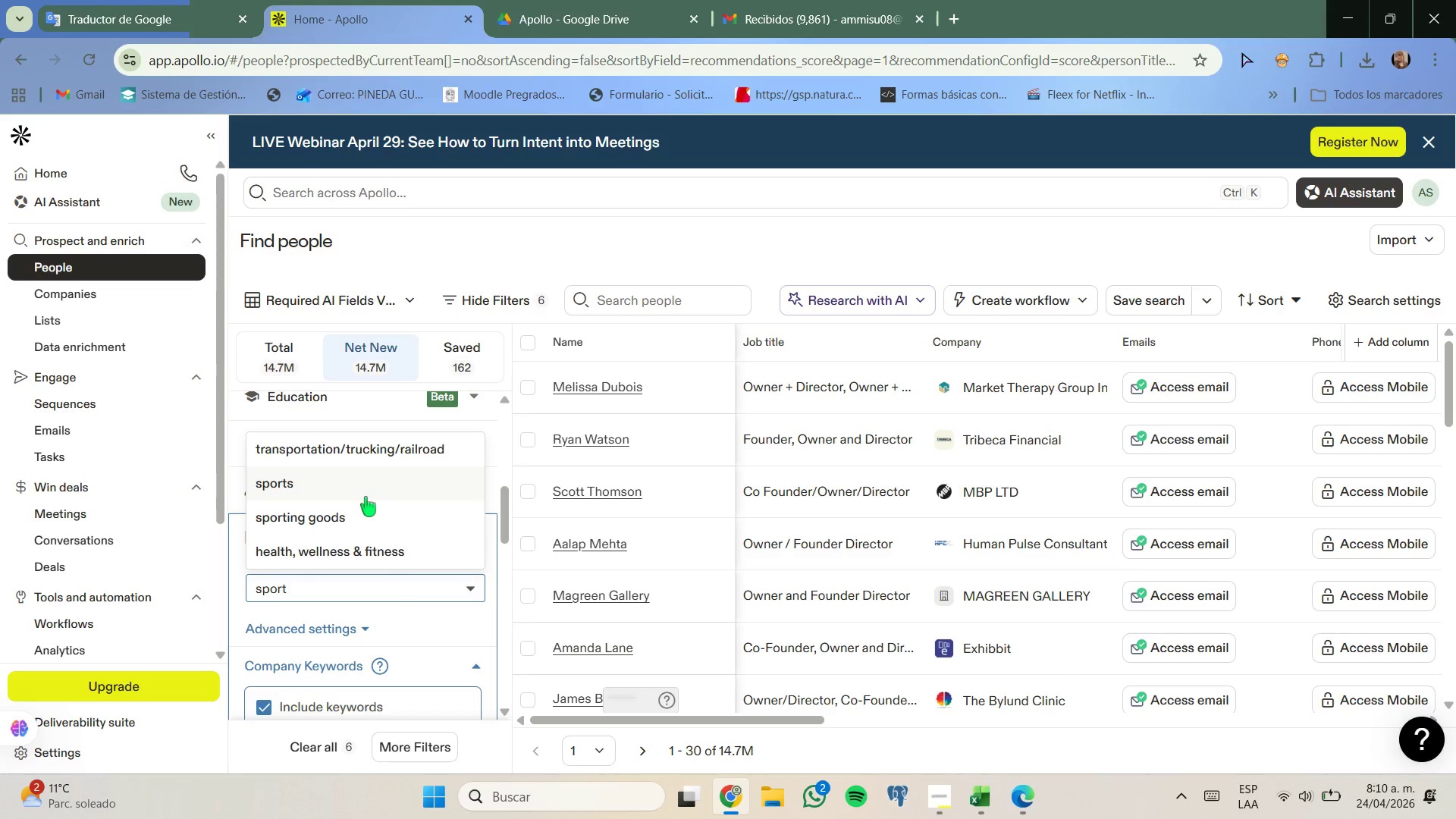 
left_click([366, 491])
 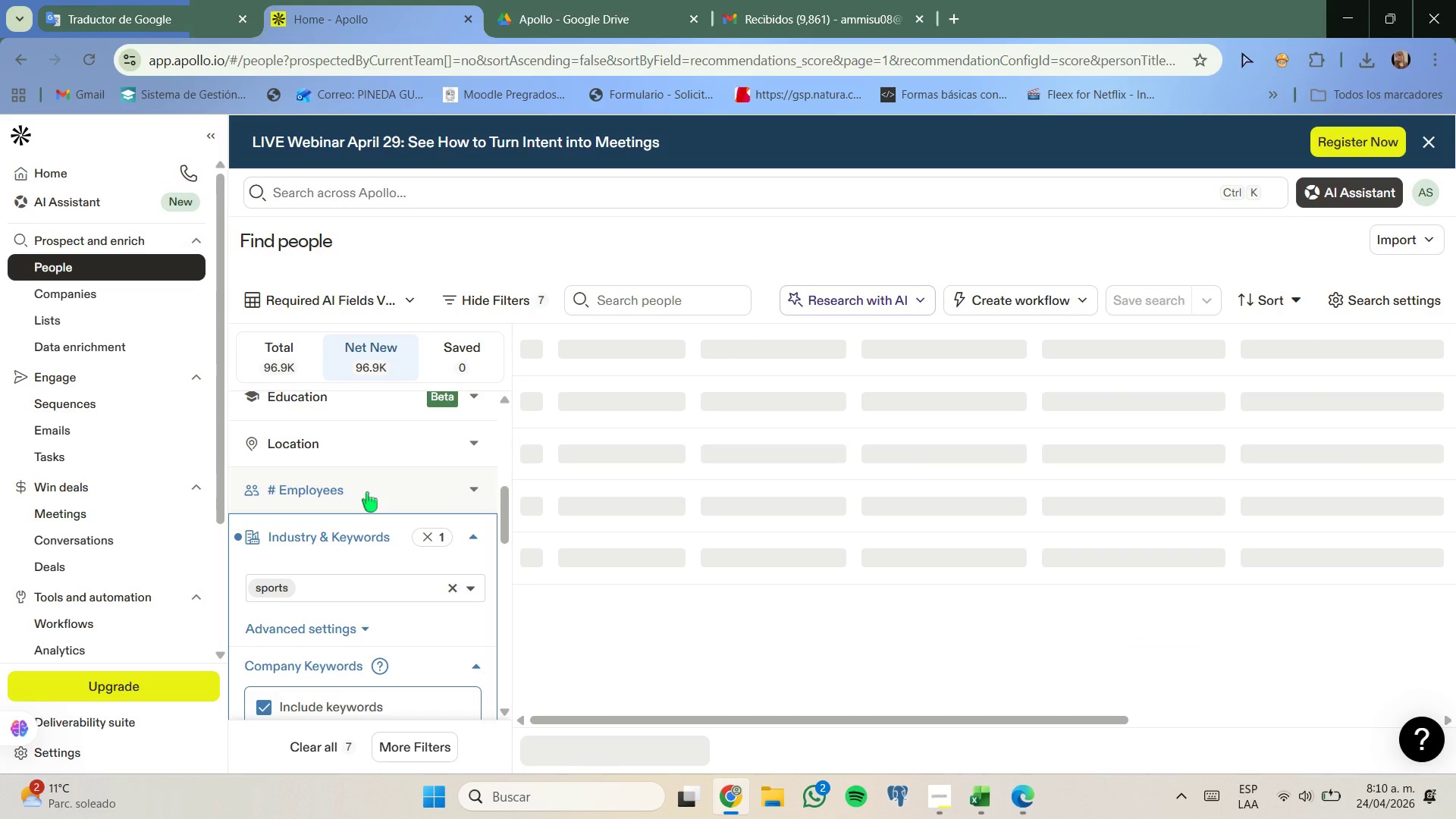 
type(fitnee)
 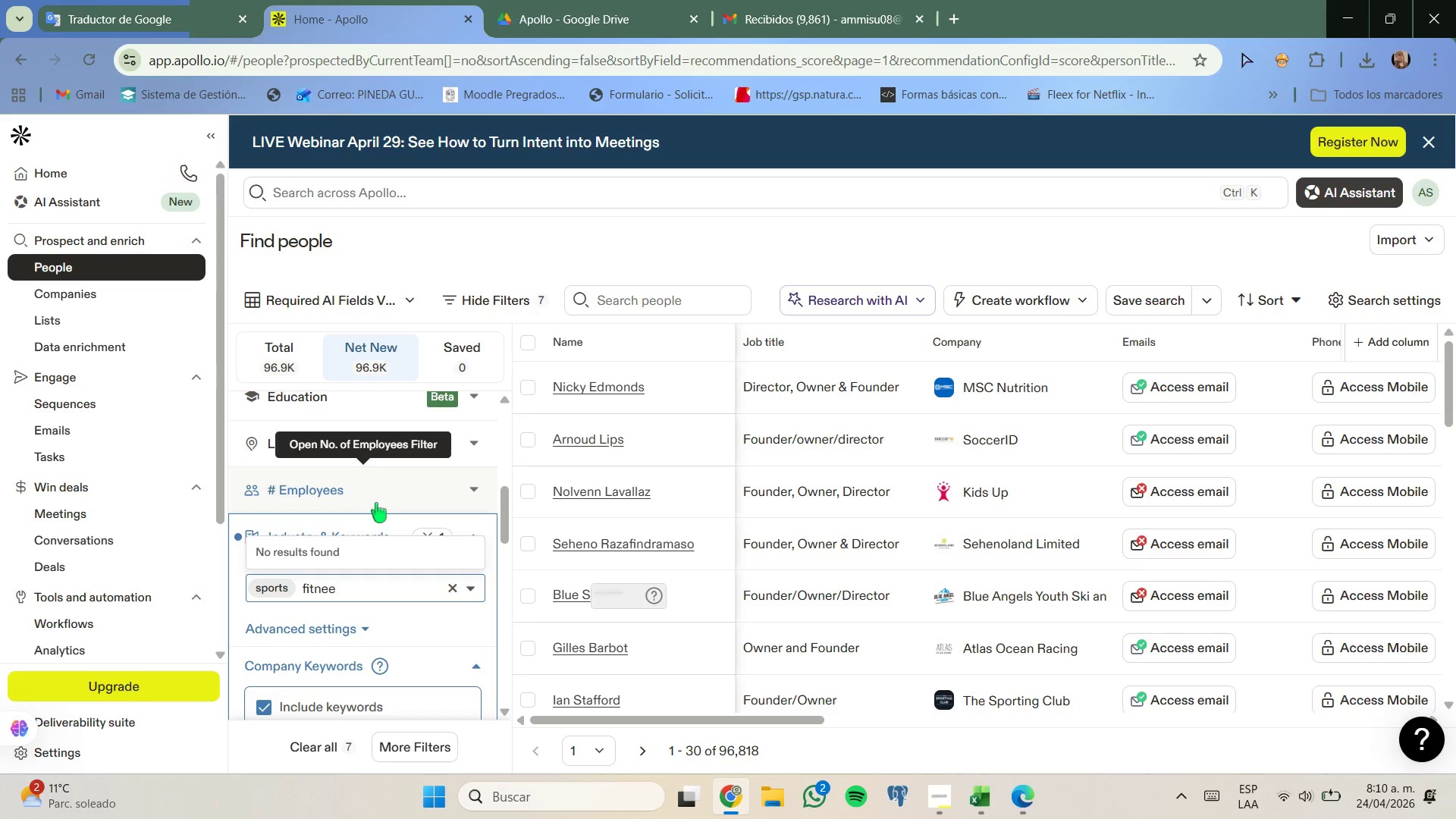 
key(Backspace)
 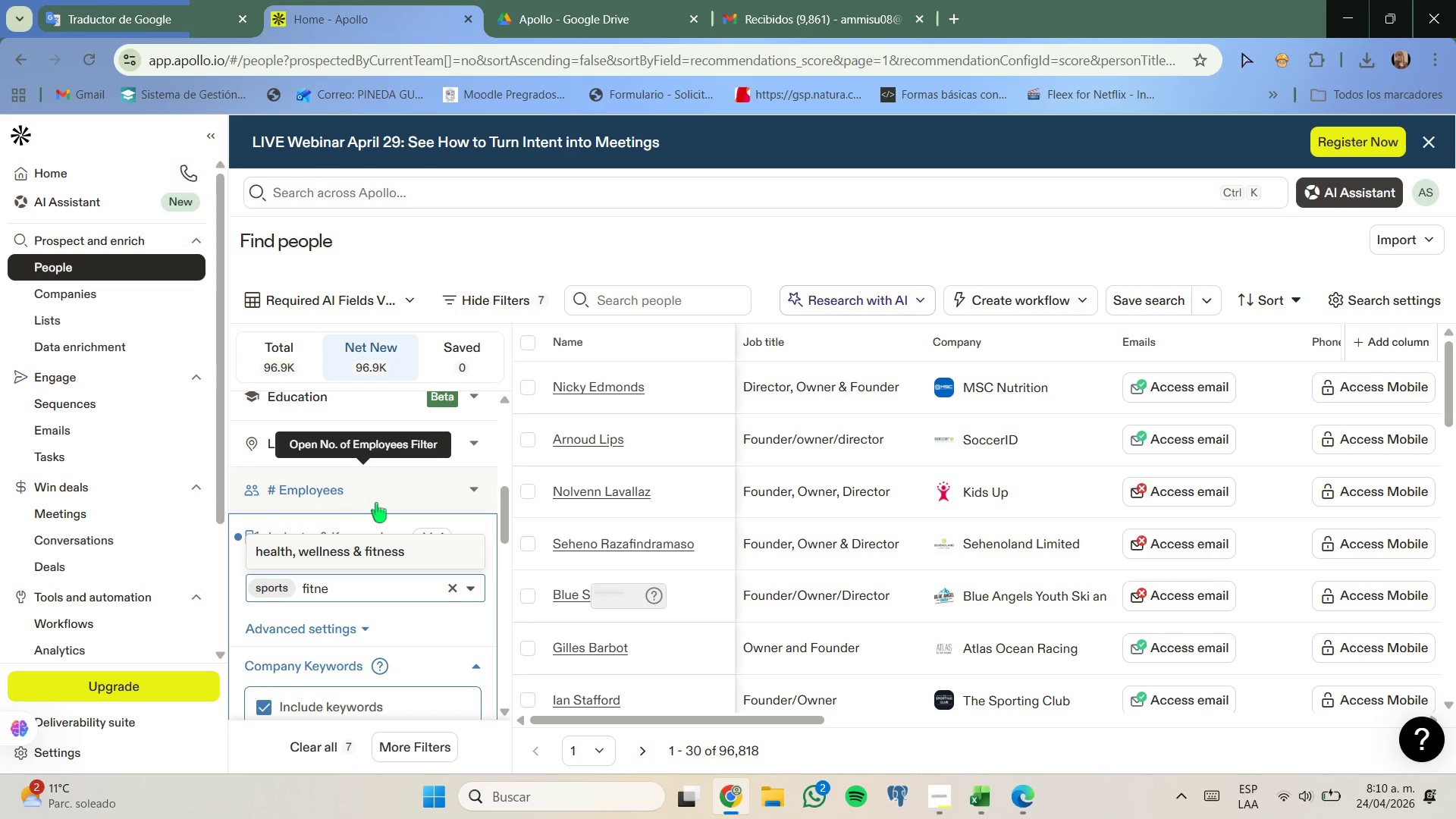 
key(Backspace)
key(Backspace)
key(Backspace)
key(Backspace)
key(Backspace)
type(perfp)
key(Backspace)
 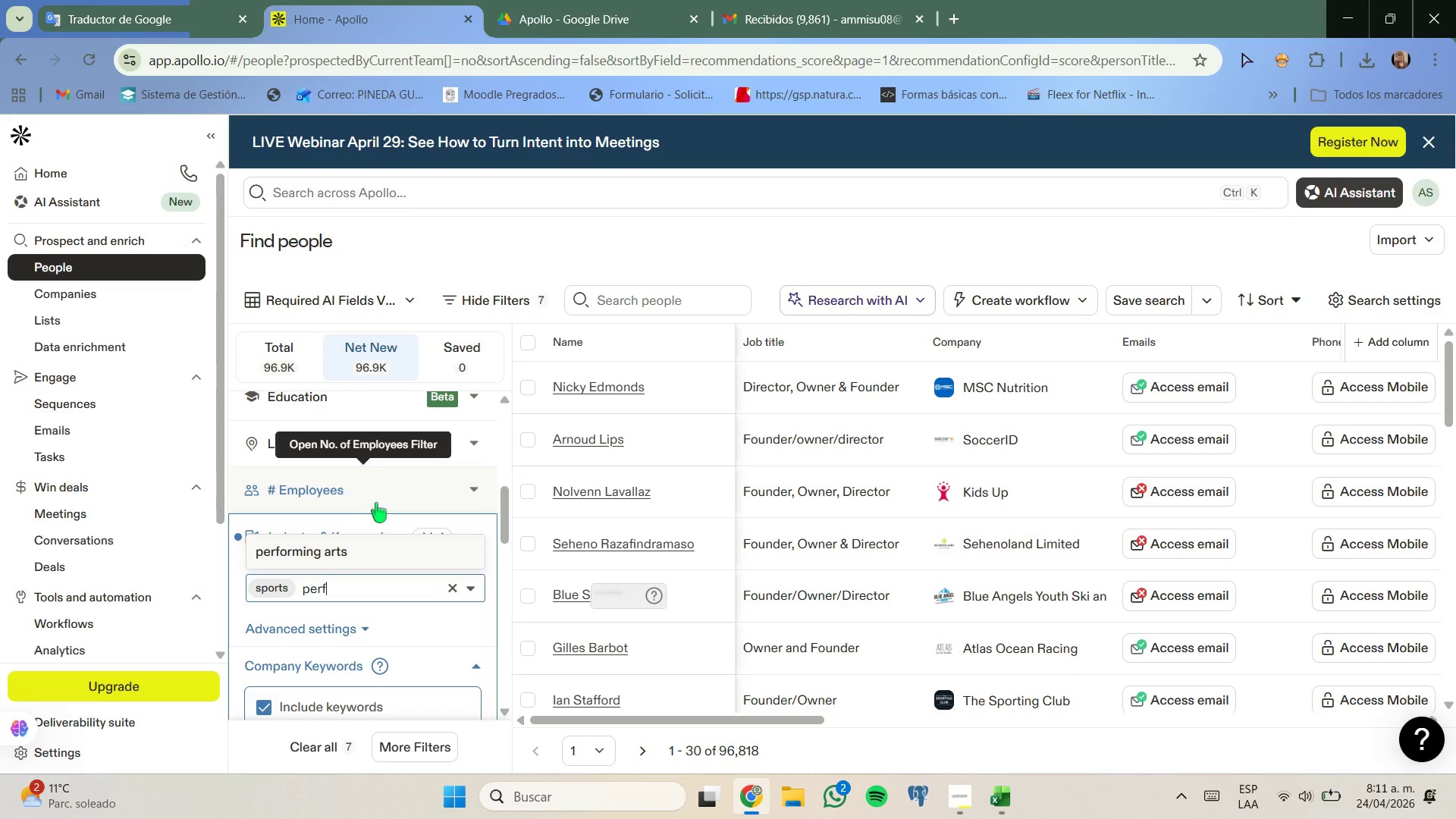 
left_click([396, 548])
 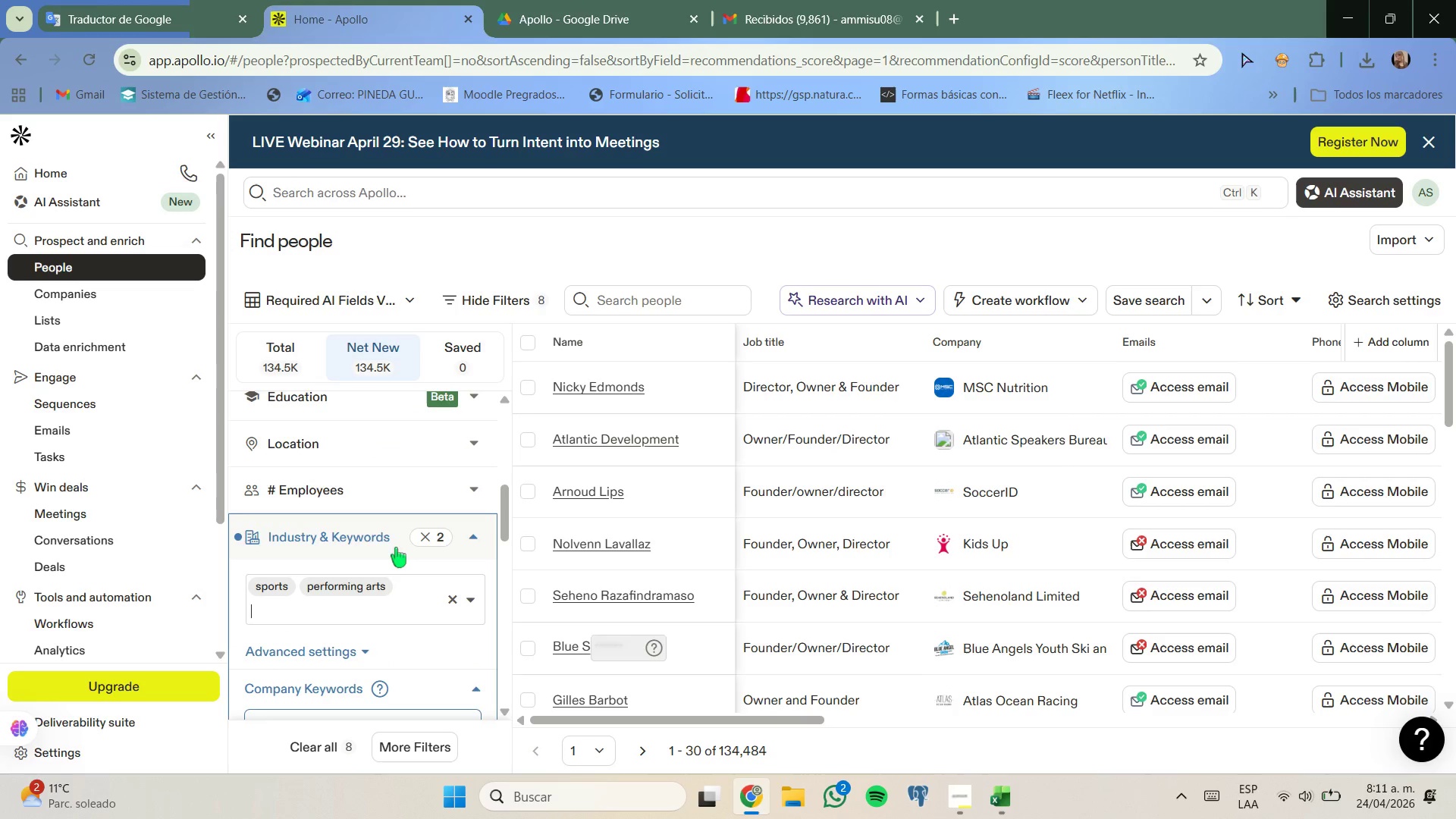 
wait(6.12)
 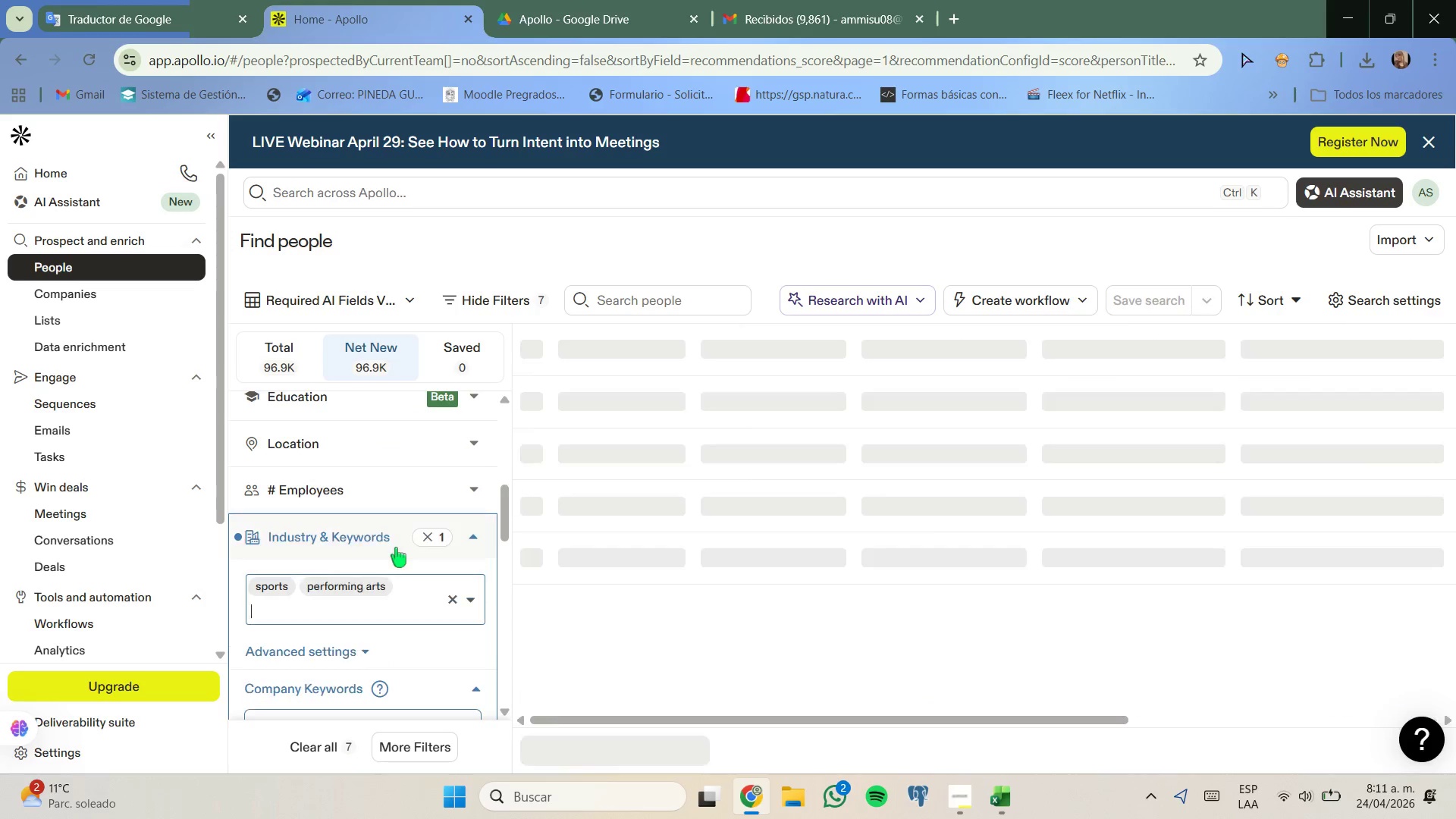 
type(dance )
 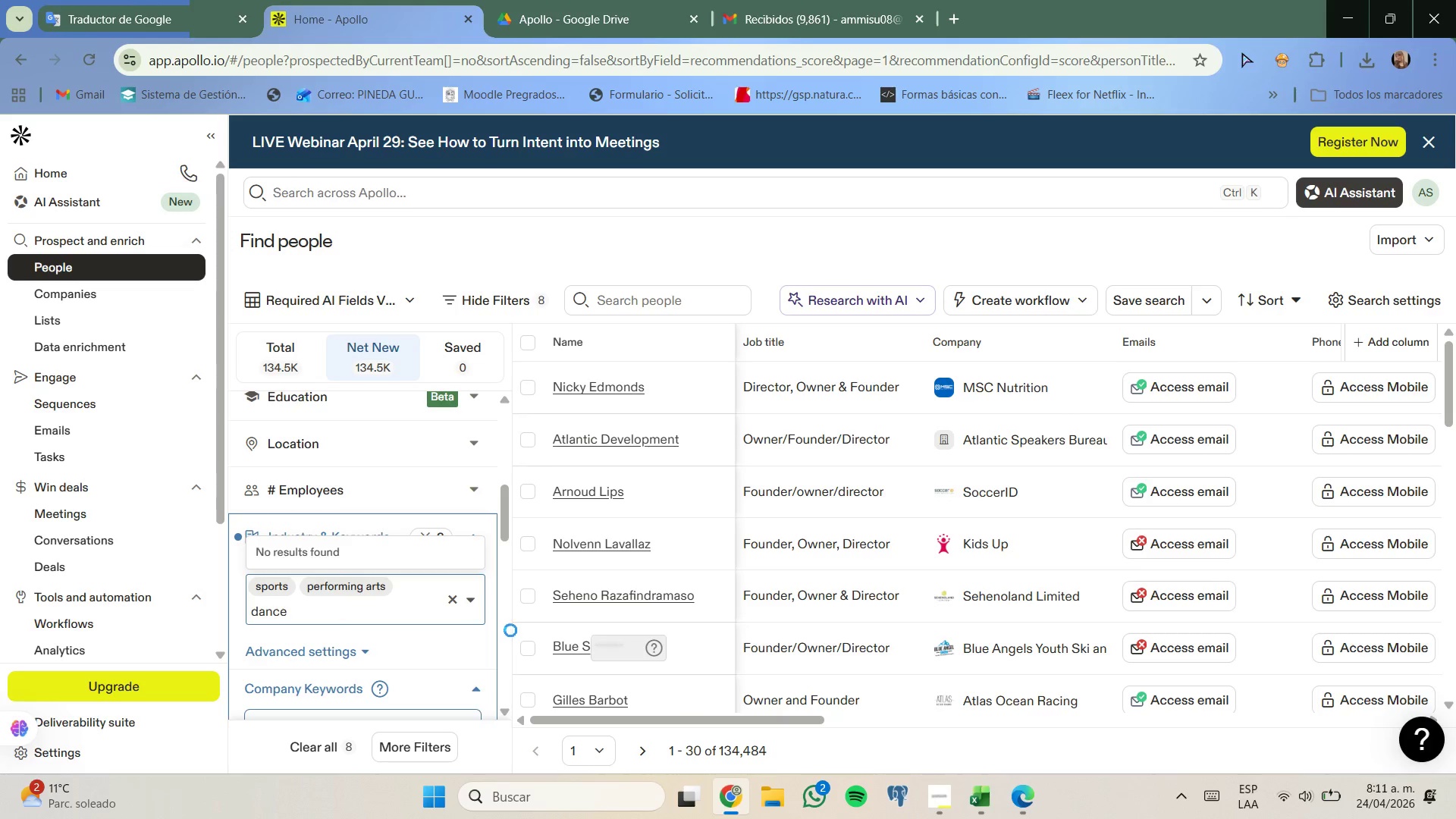 
wait(6.62)
 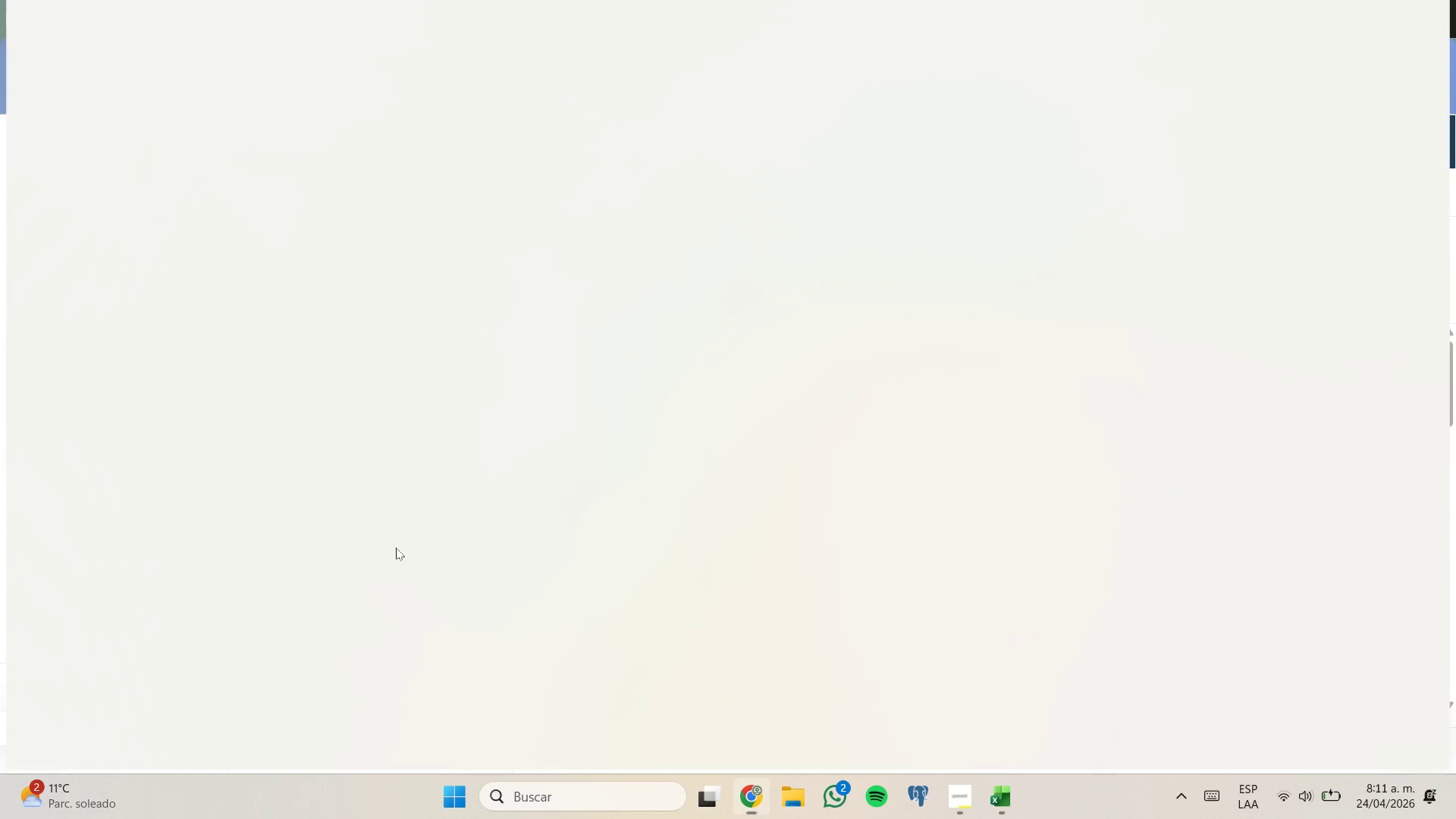 
type(entert)
 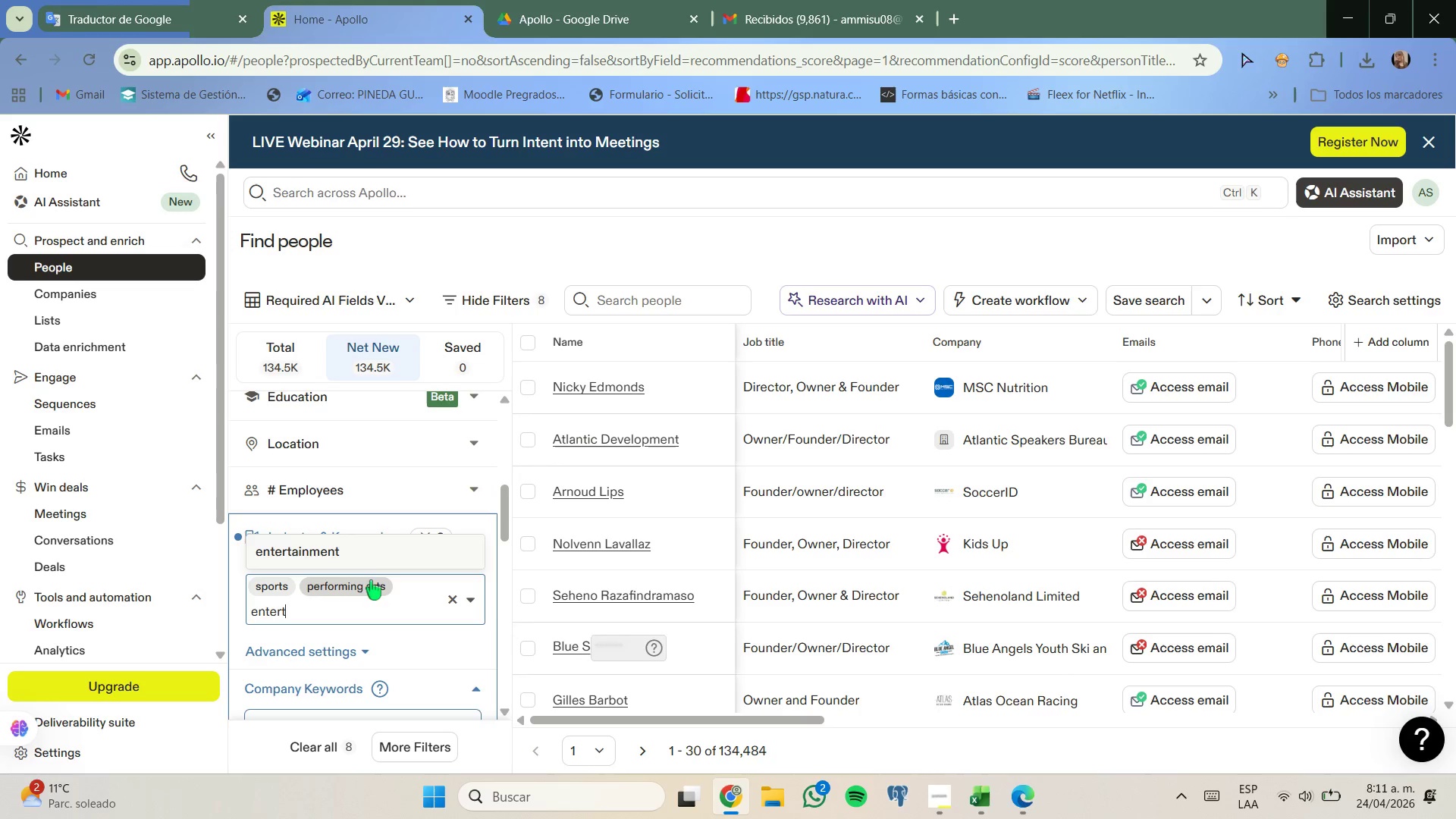 
left_click([368, 557])
 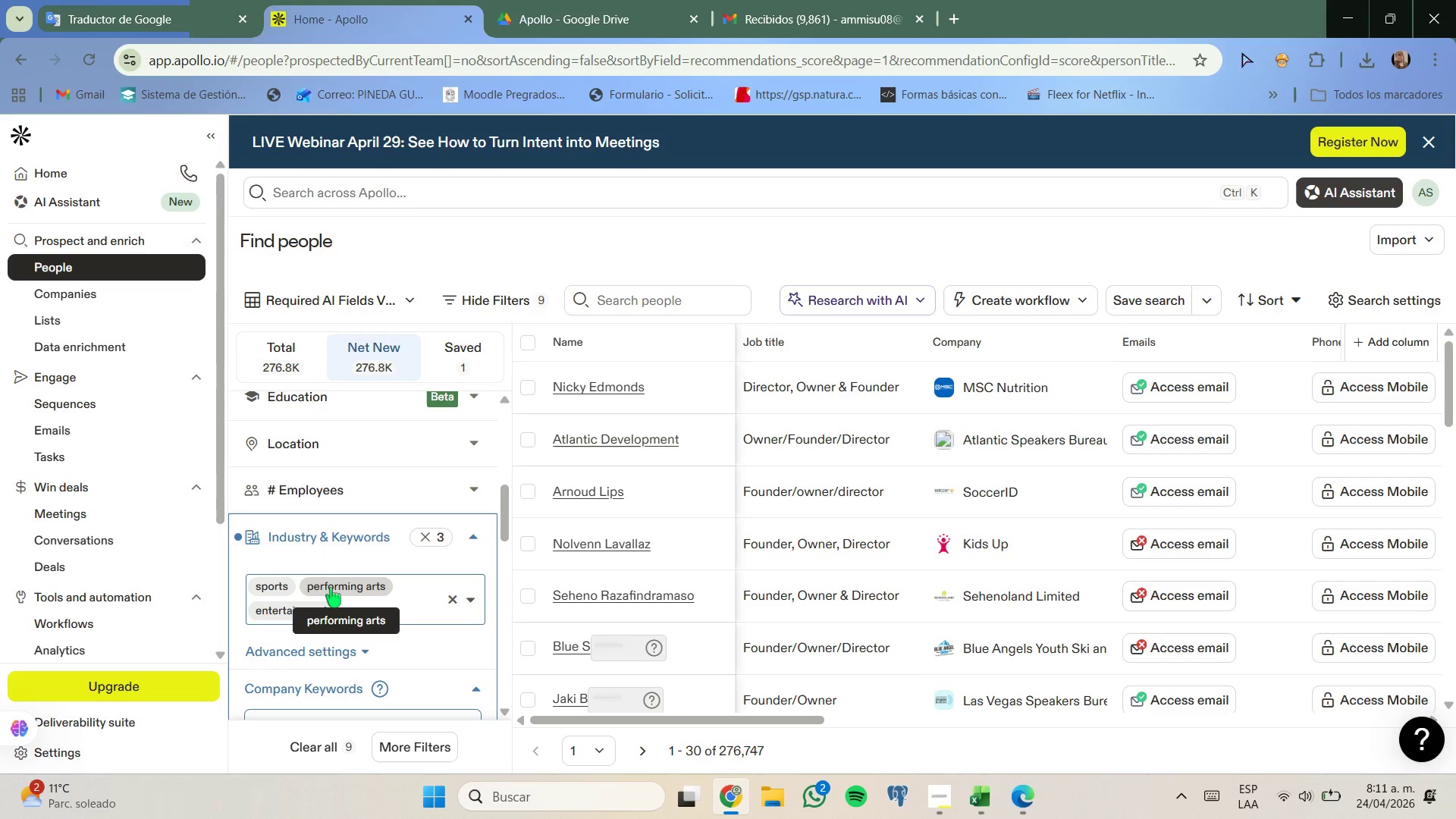 
wait(5.86)
 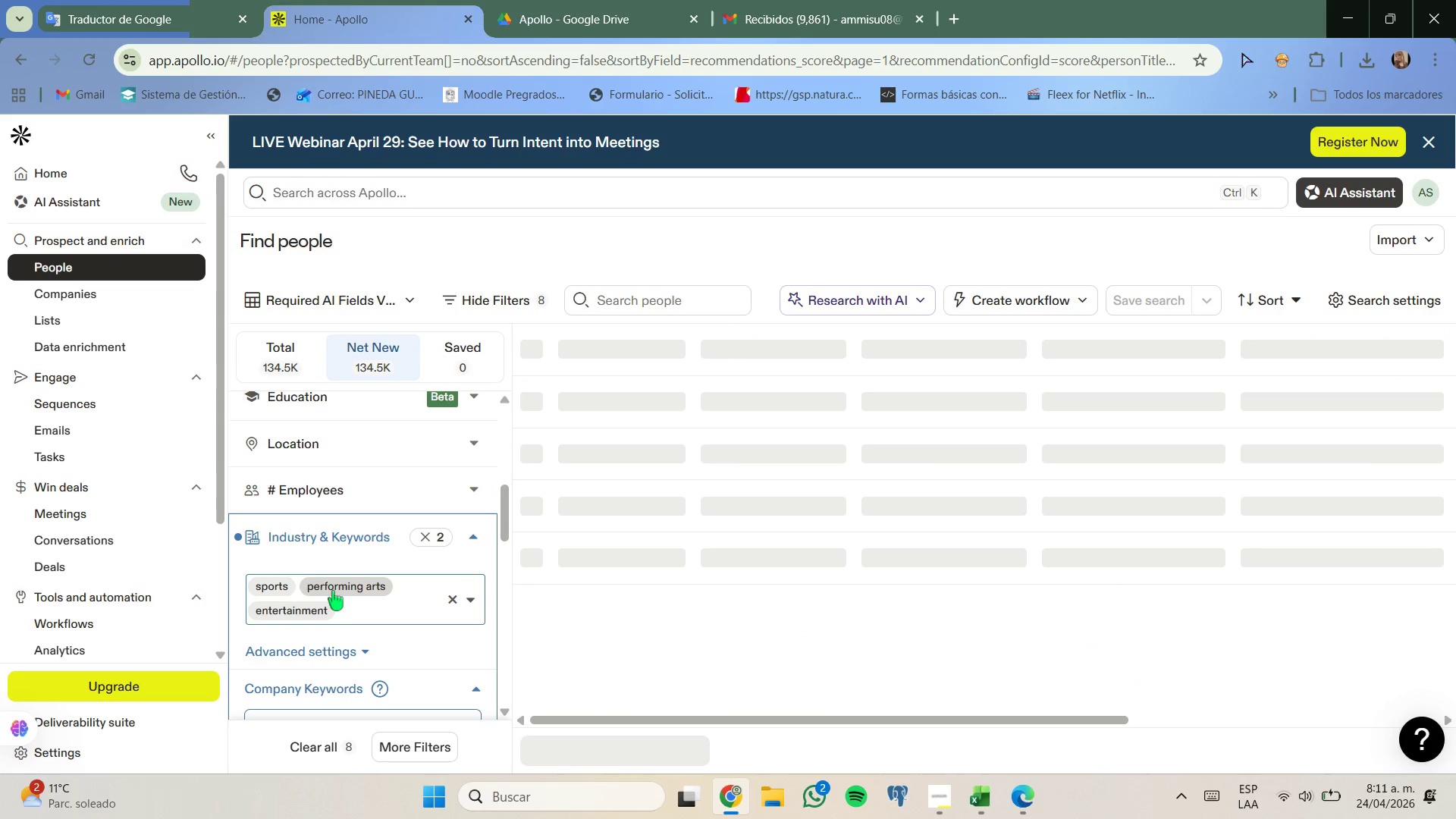 
scroll: coordinate [331, 588], scroll_direction: down, amount: 2.0
 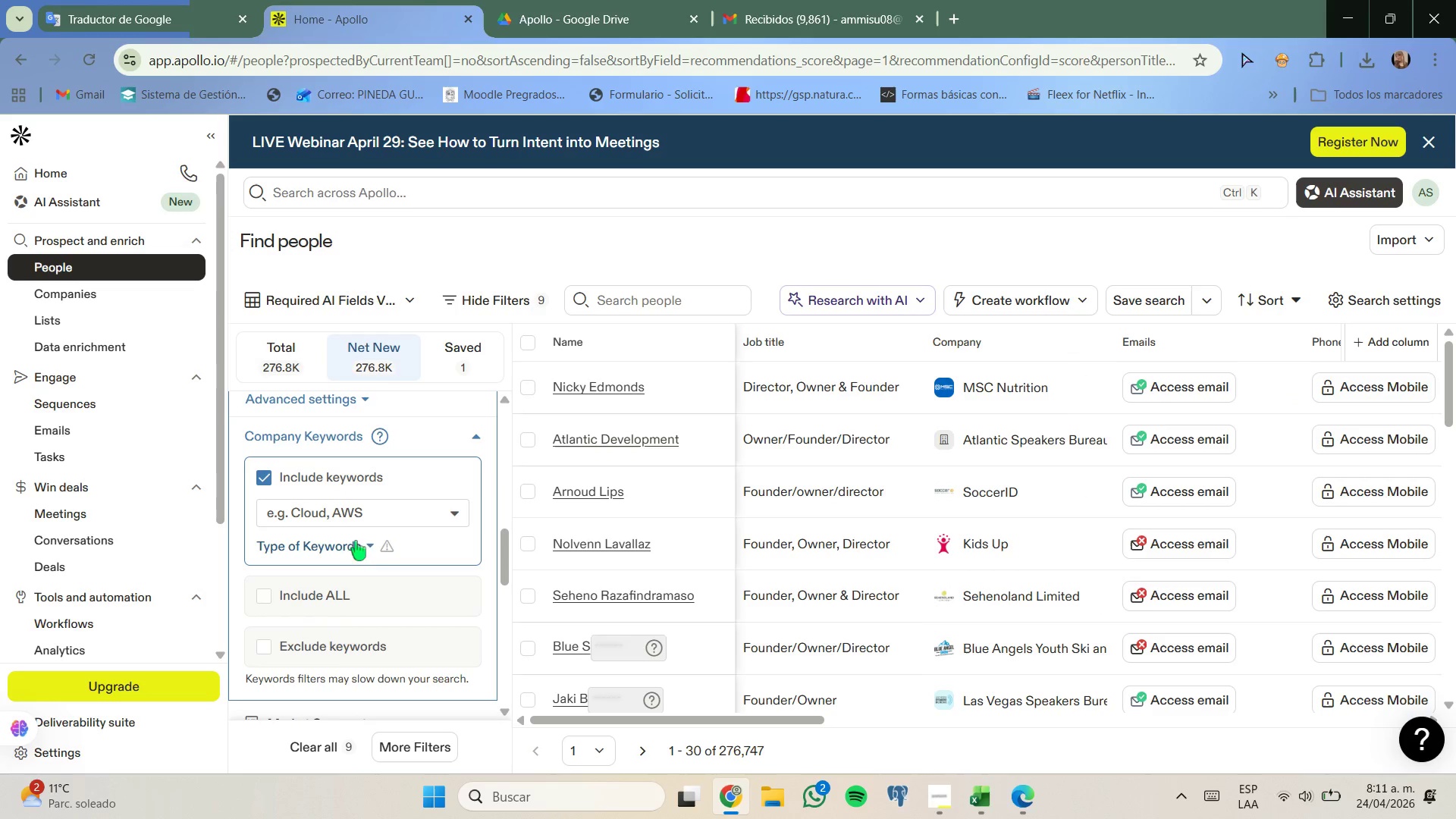 
left_click([365, 517])
 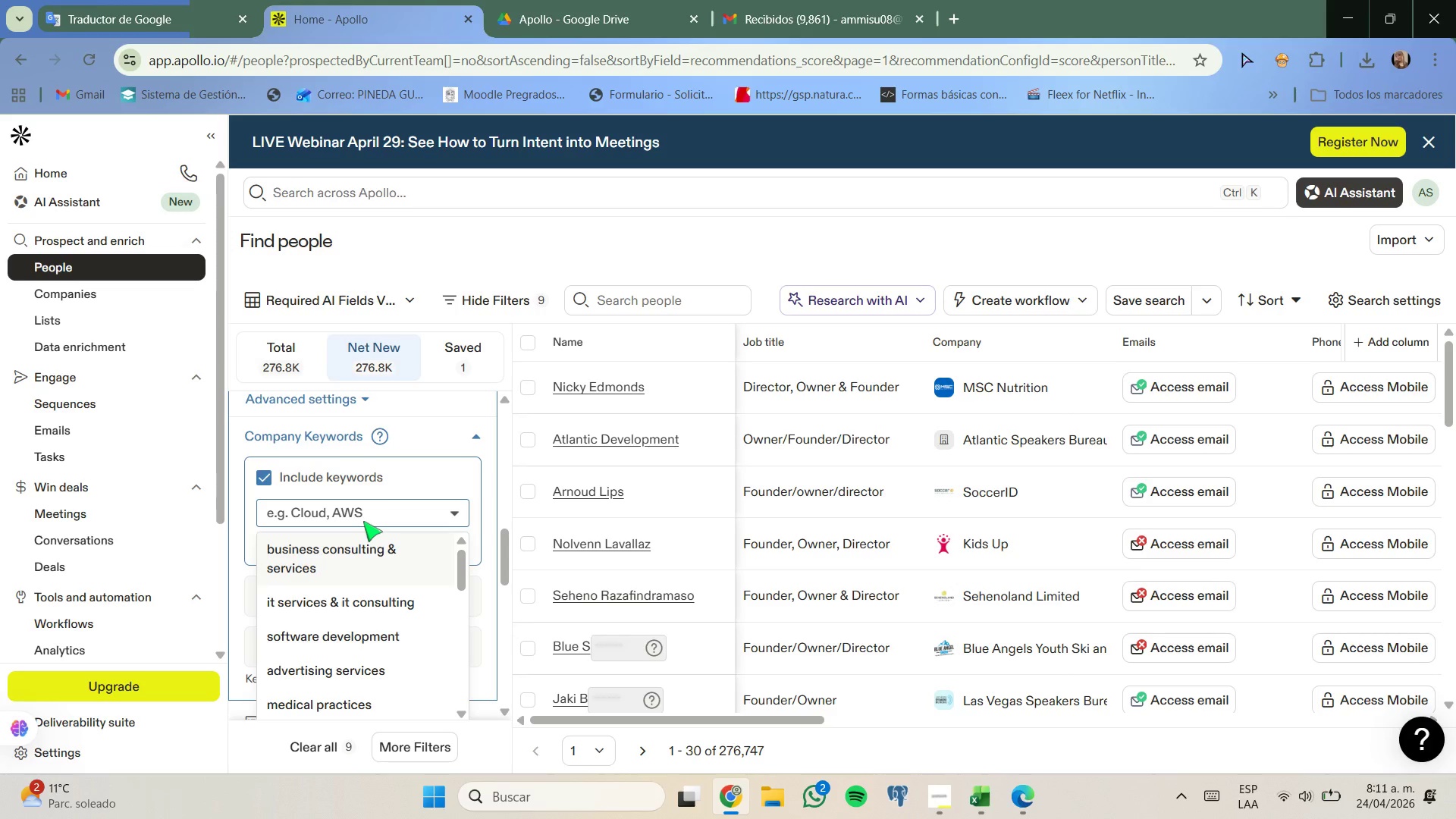 
type(dance)
 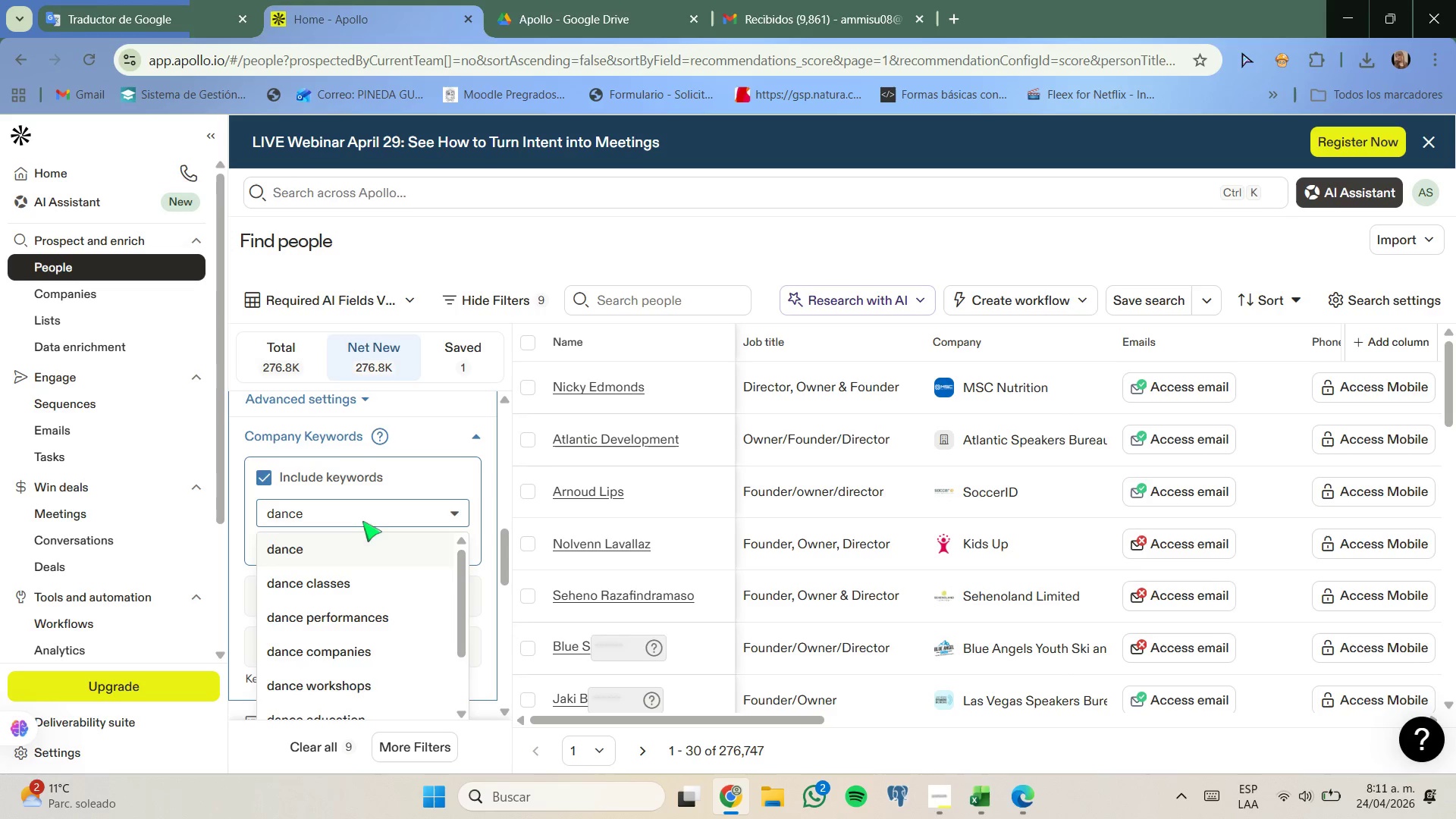 
left_click([343, 551])
 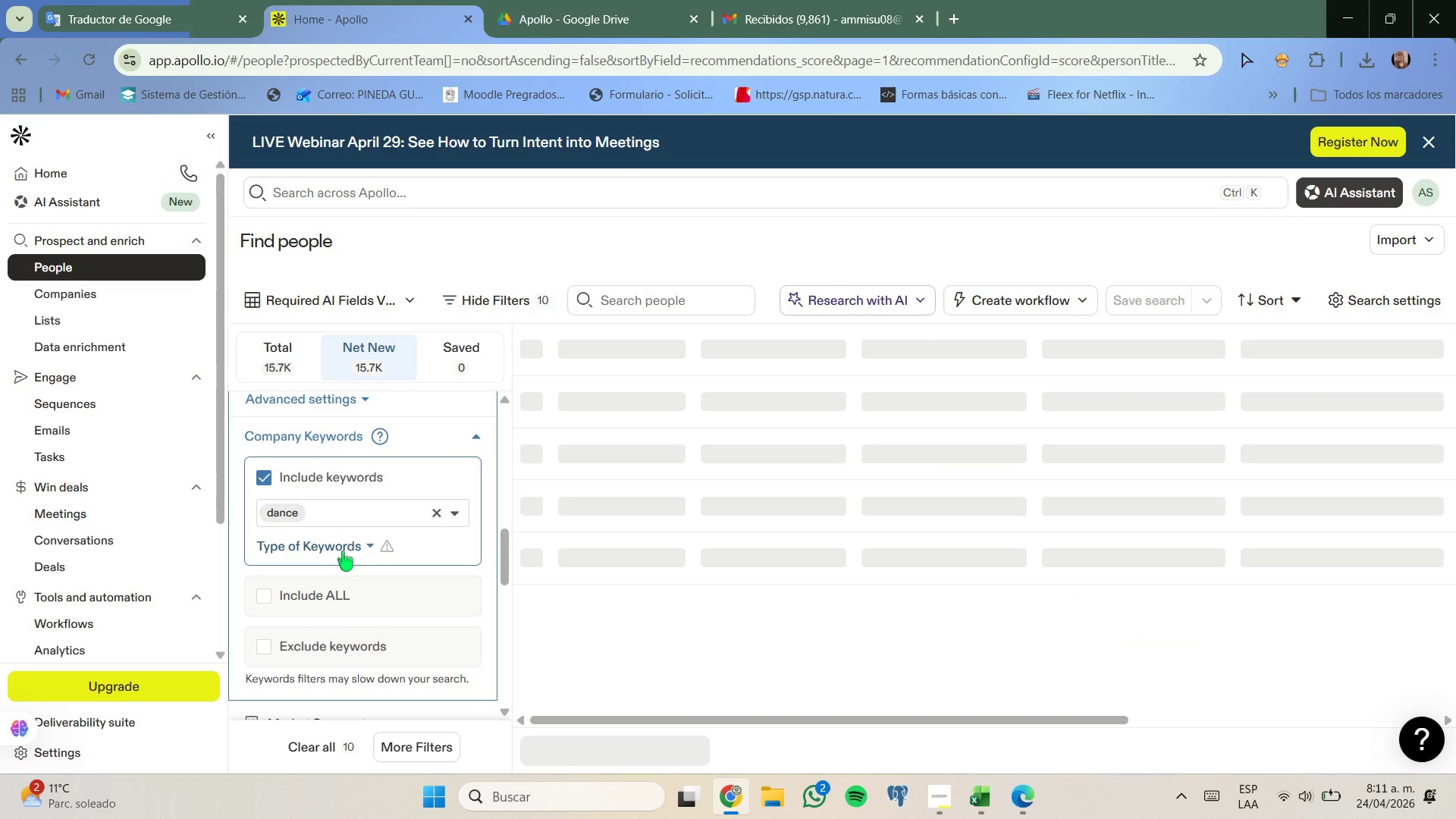 
type(baller)
key(Backspace)
type(t)
 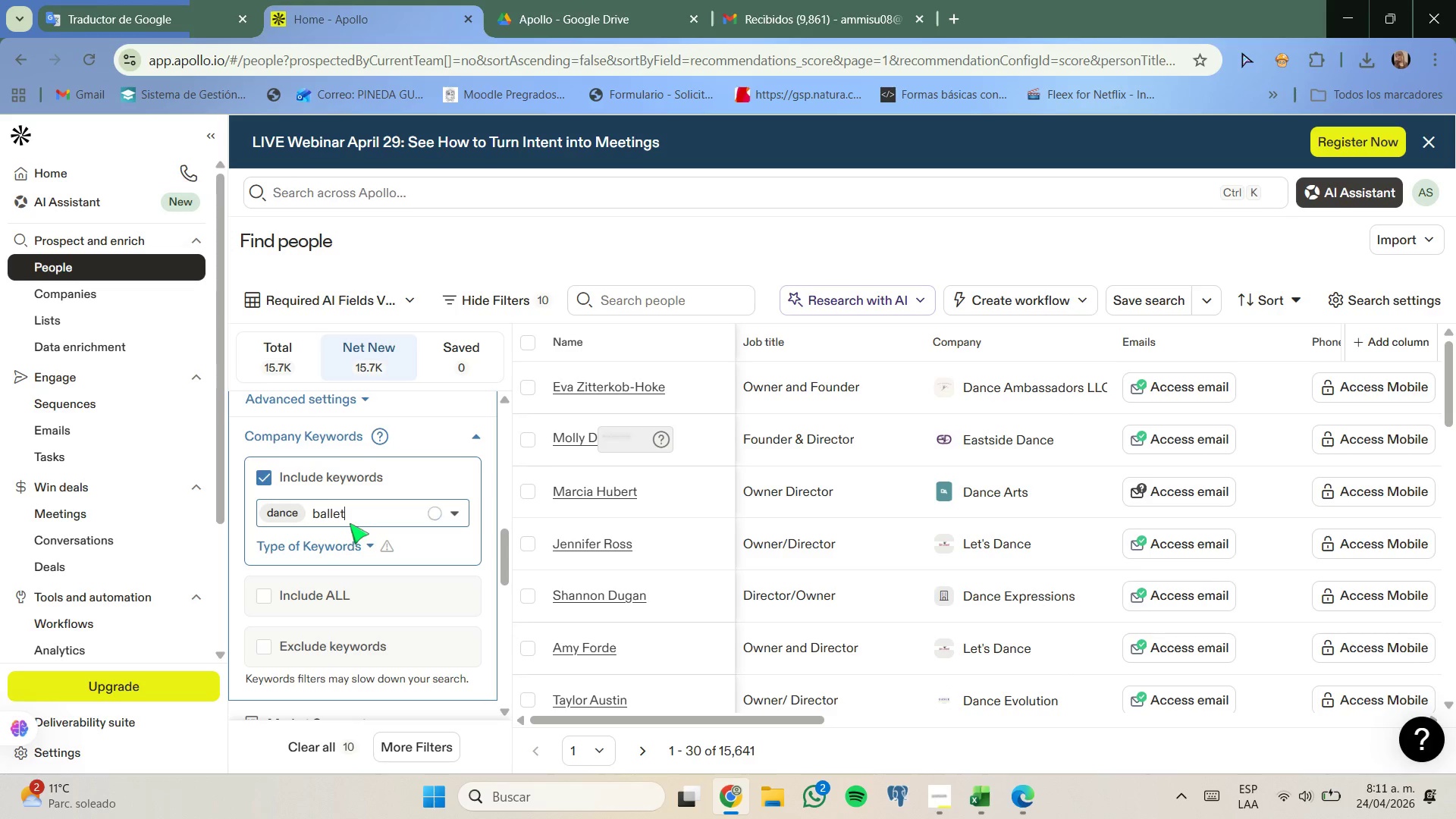 
left_click([349, 545])
 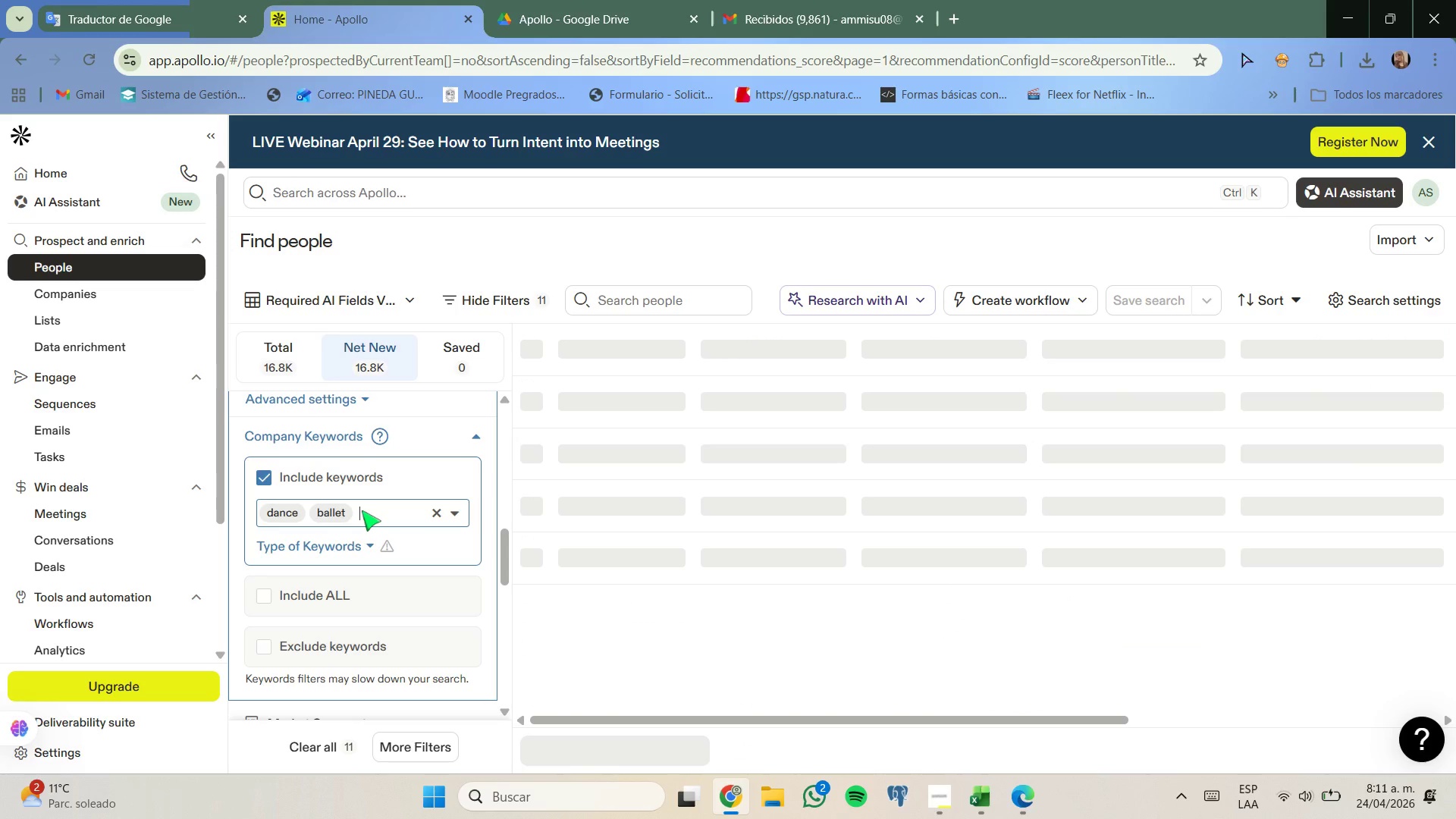 
type(martial )
 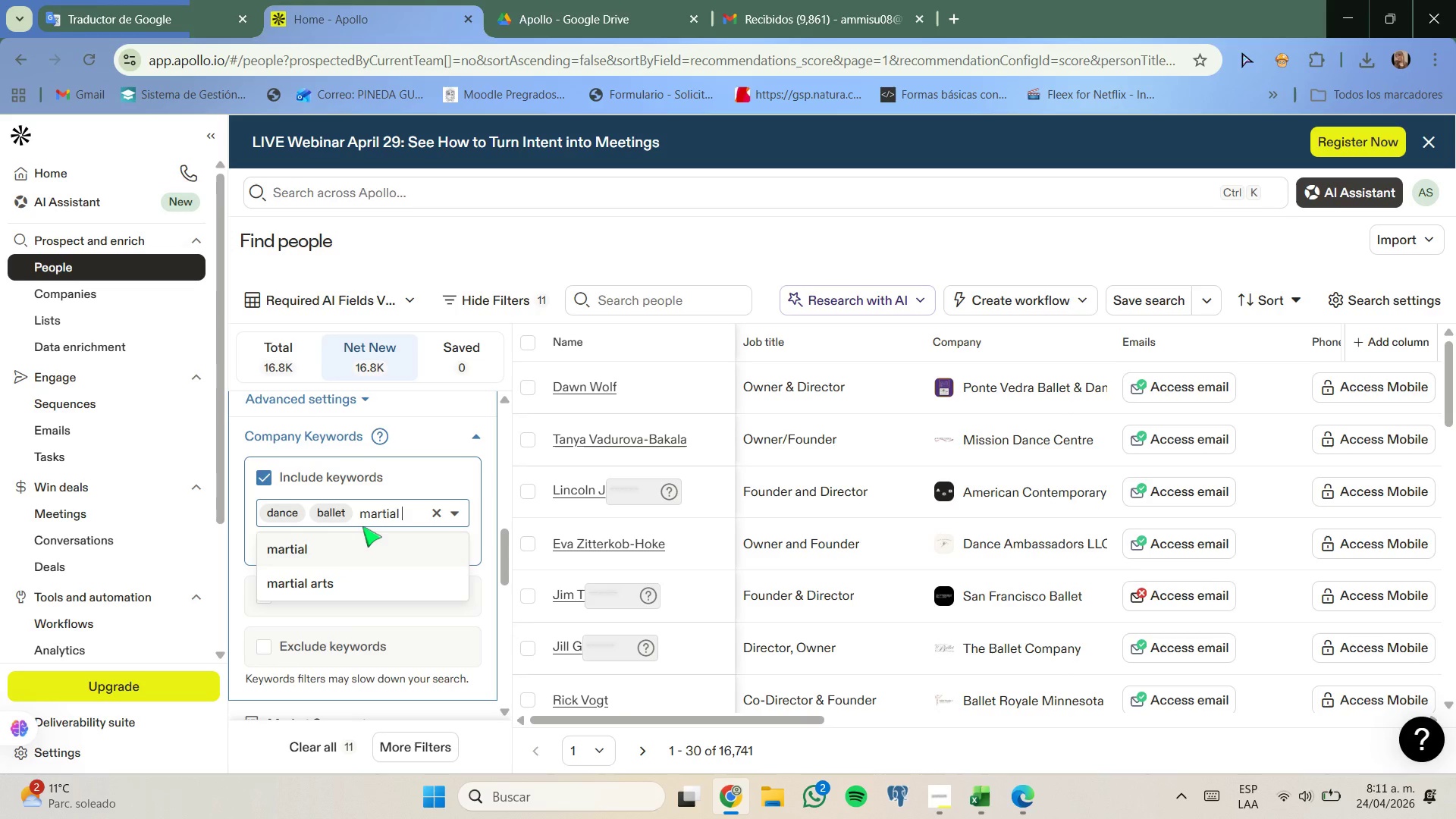 
wait(5.09)
 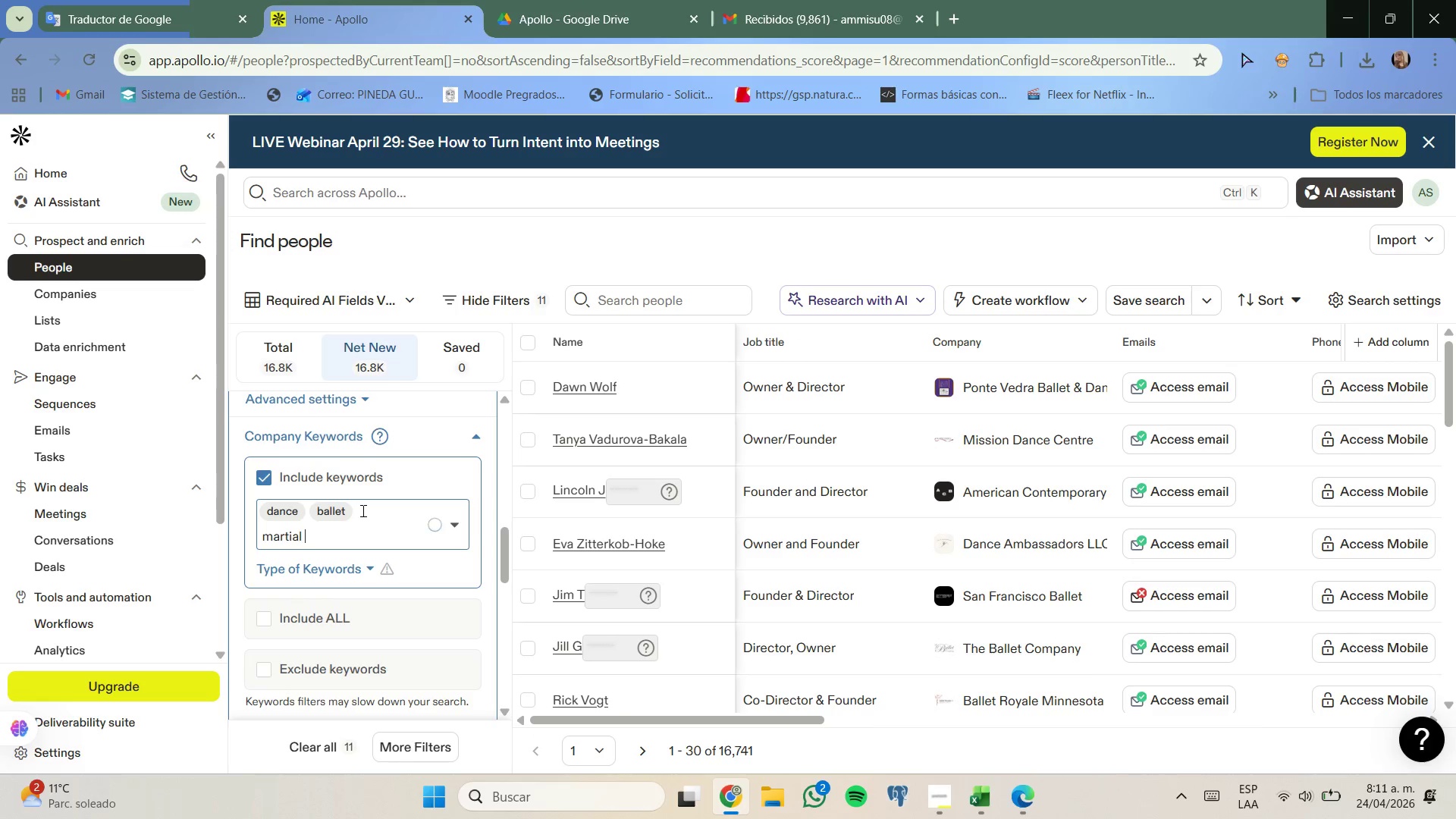 
left_click([353, 579])
 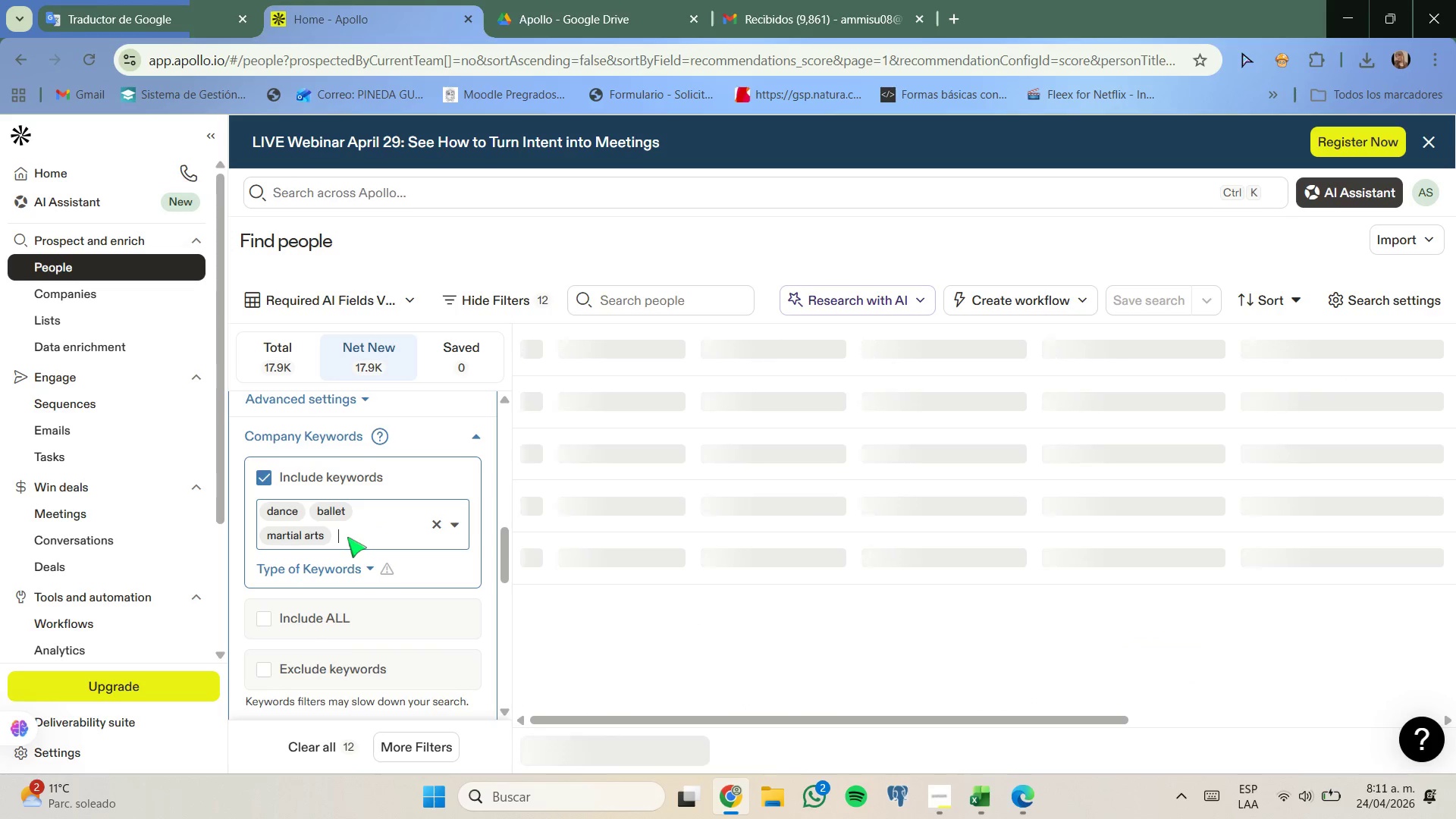 
type(bjj)
 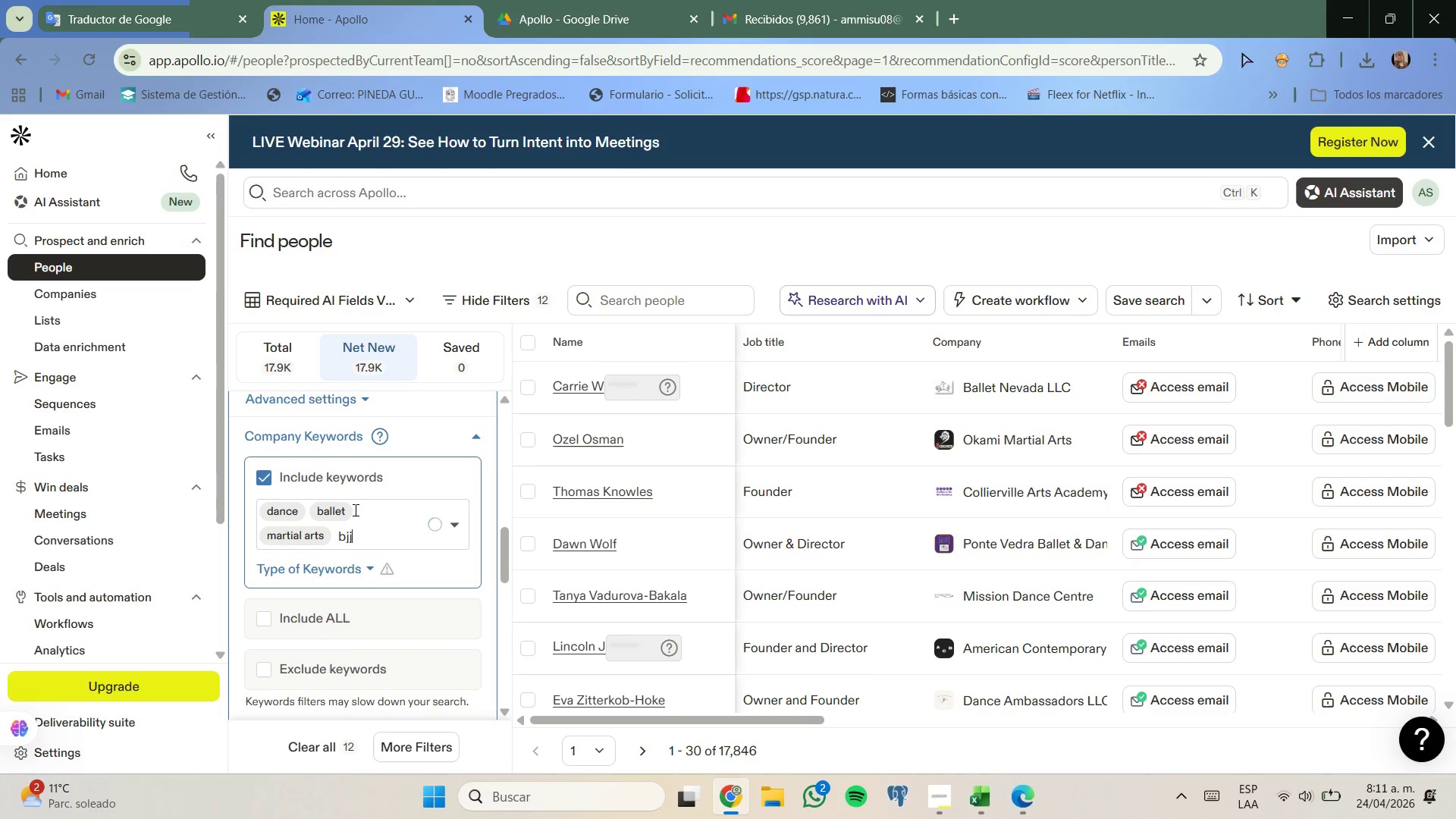 
key(Backspace)
key(Backspace)
key(Backspace)
type(N)
key(Backspace)
type(BJJ)
 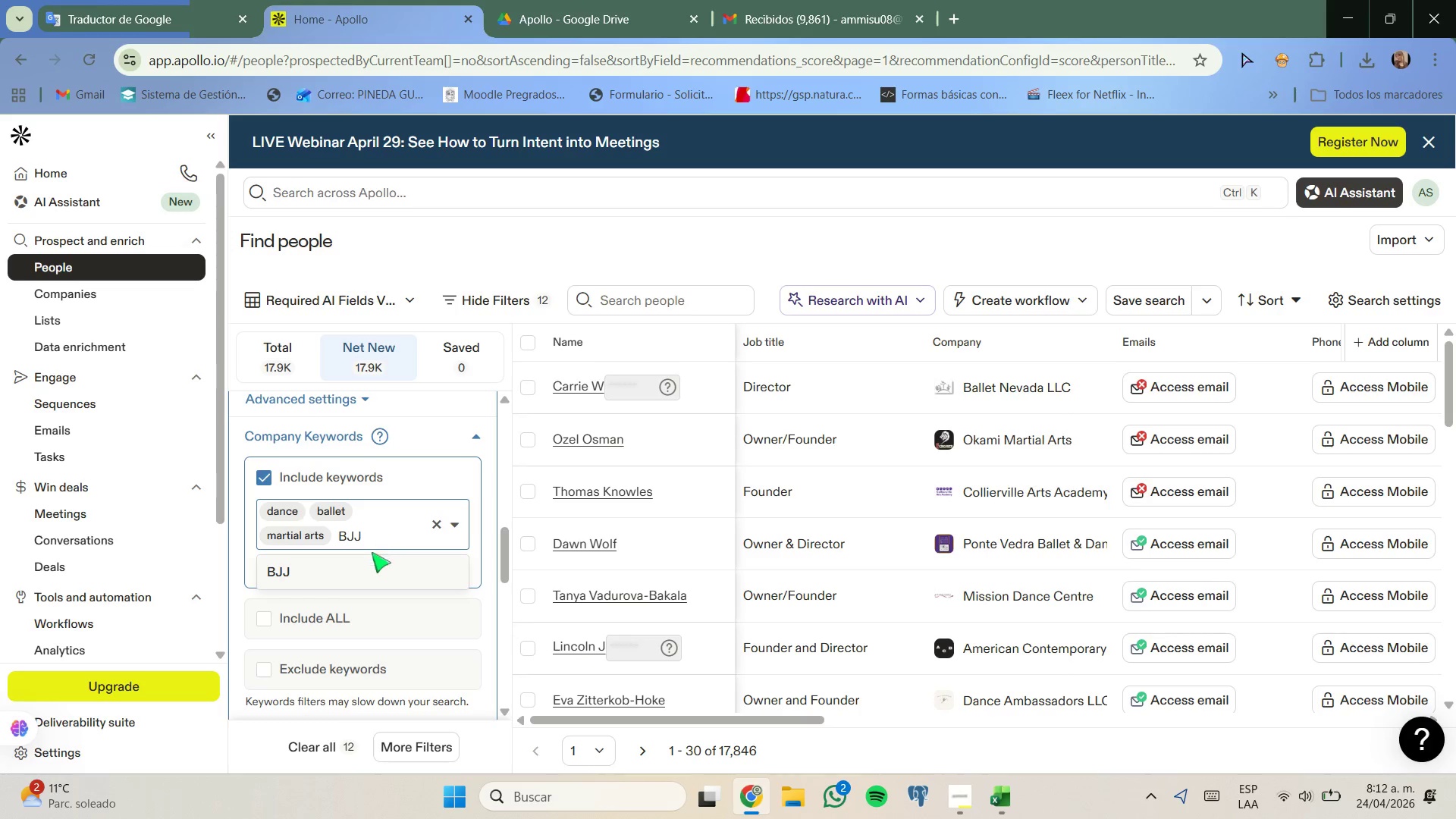 
left_click([370, 570])
 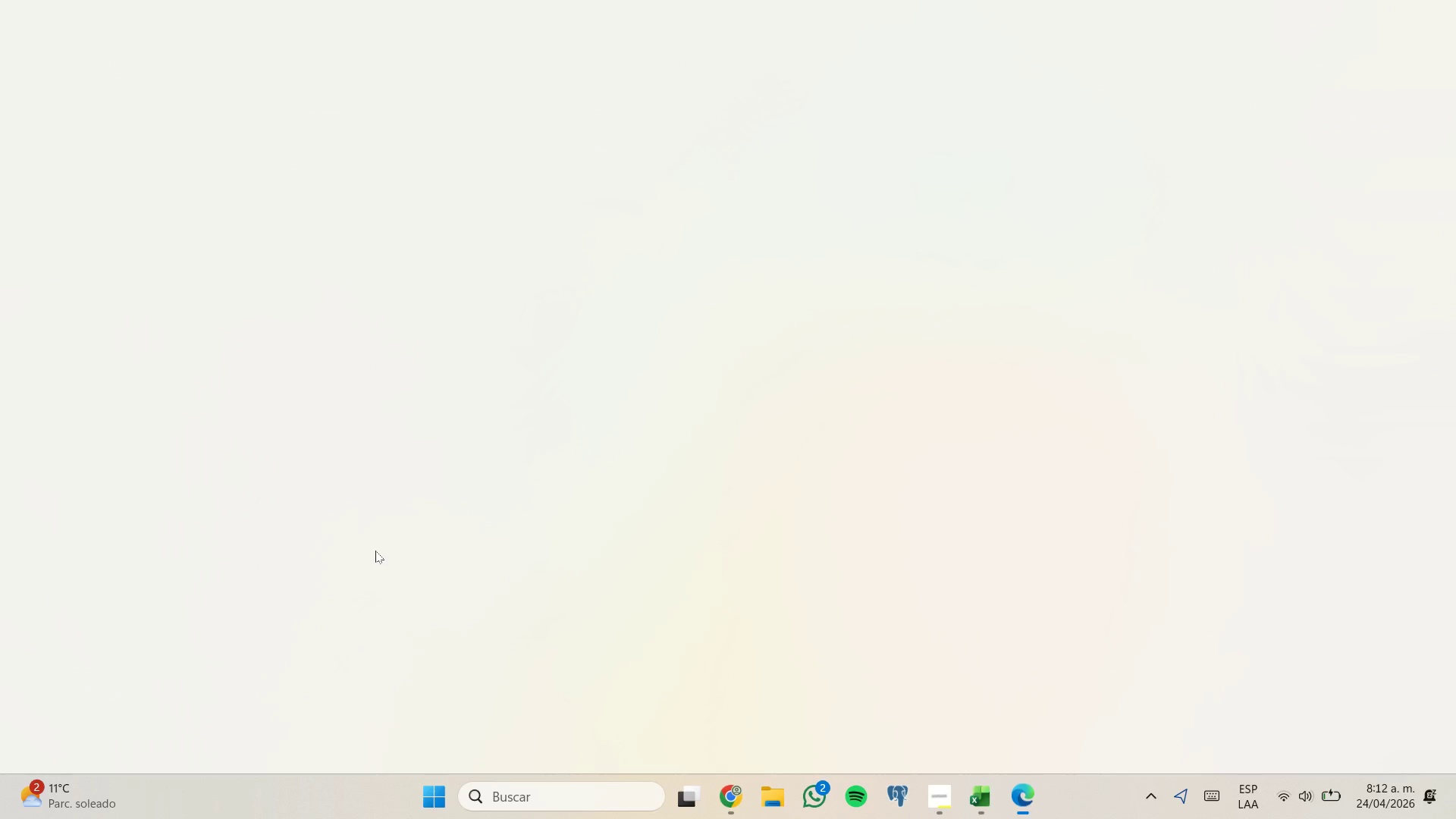 
left_click([748, 797])
 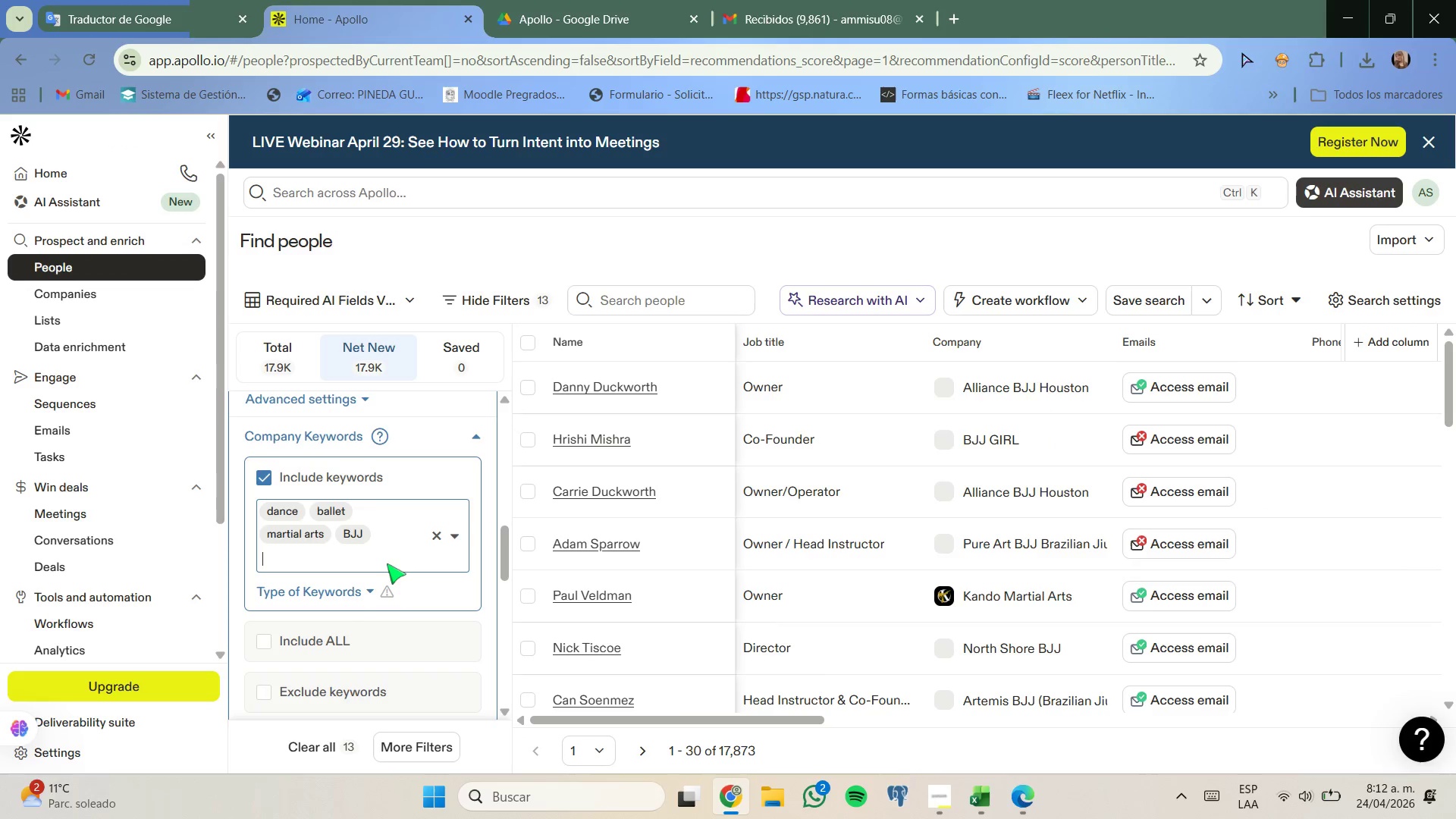 
type(MMA)
key(Backspace)
type(MA)
 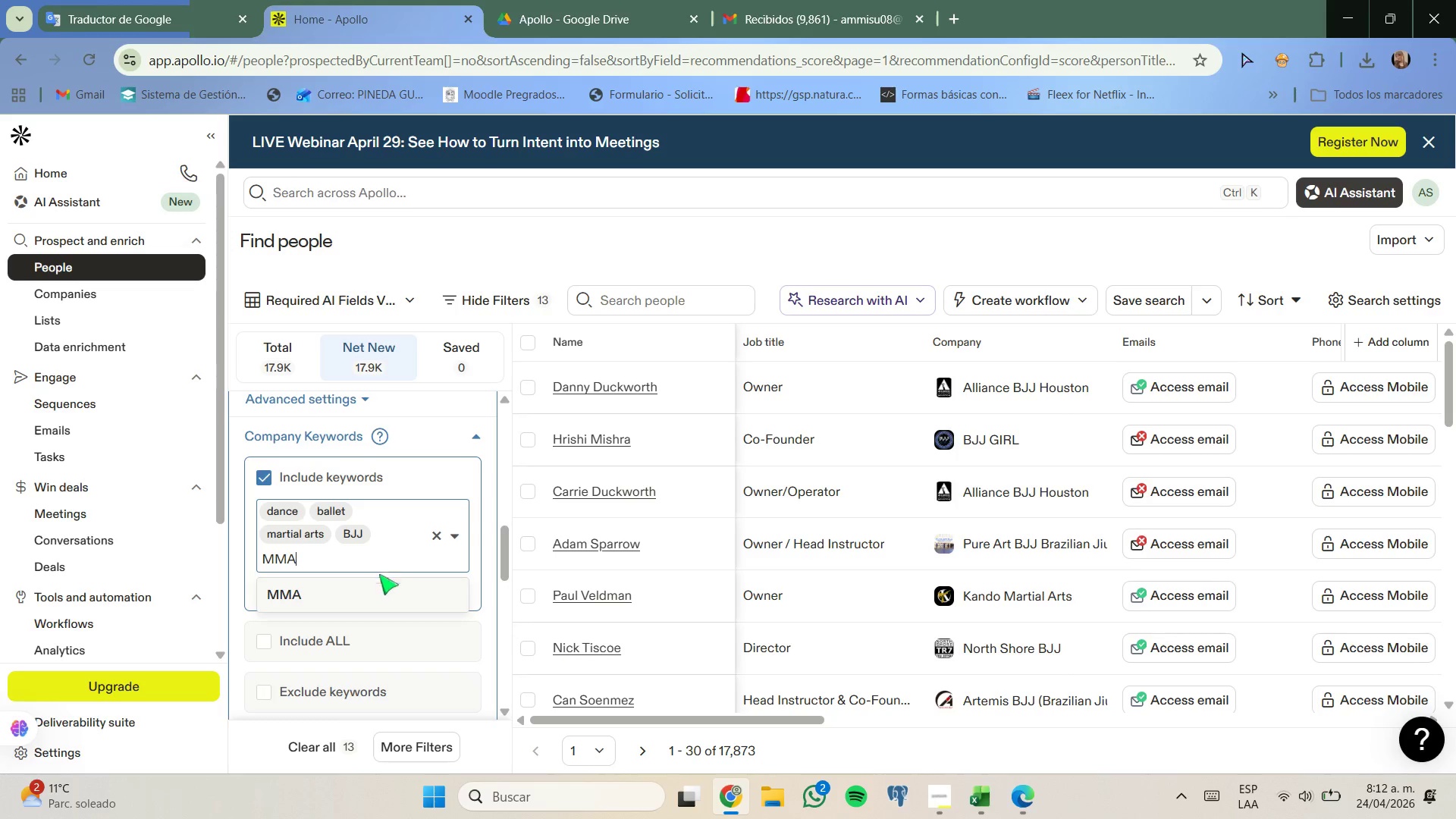 
left_click([375, 585])
 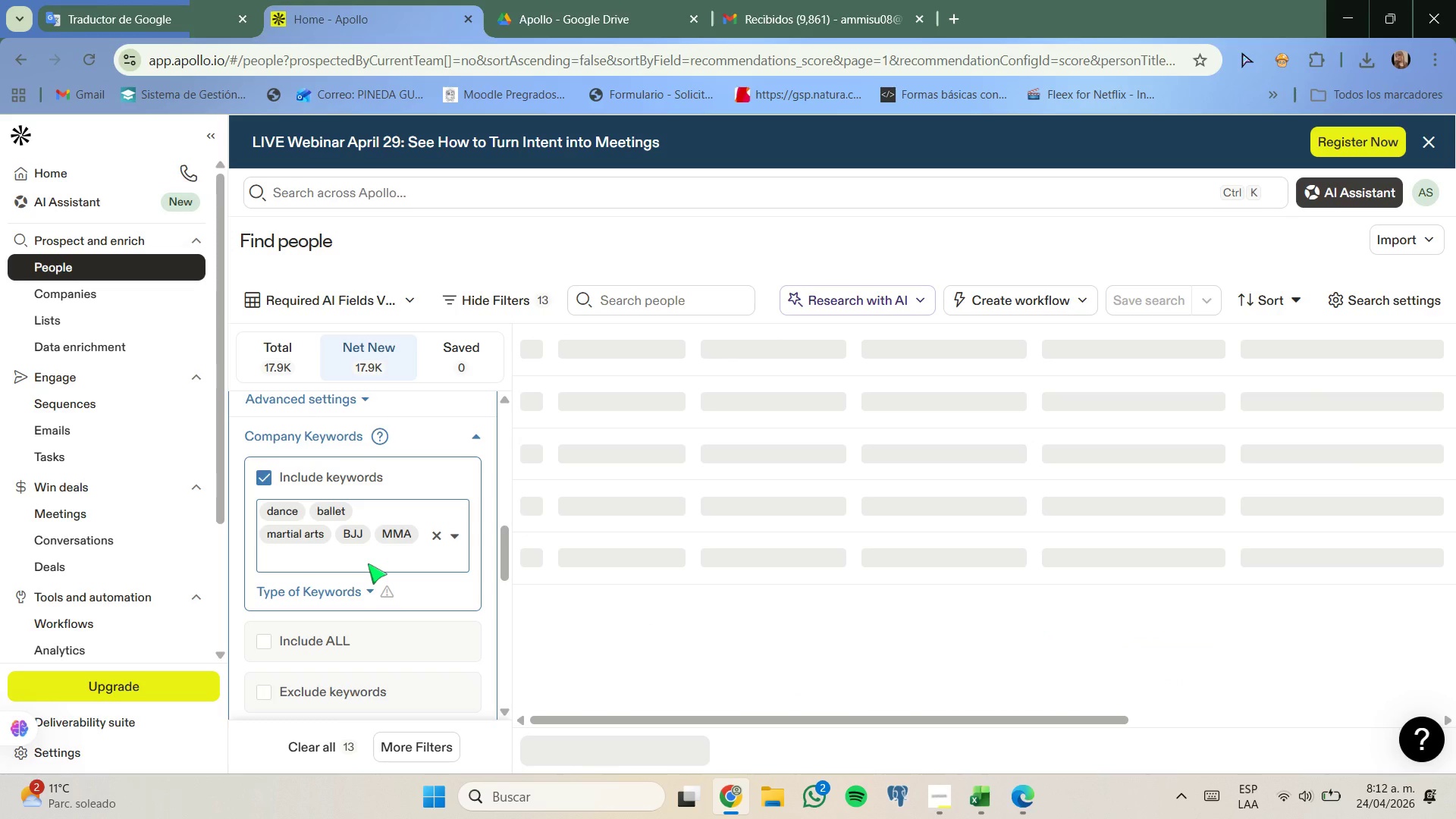 
type(Karate)
 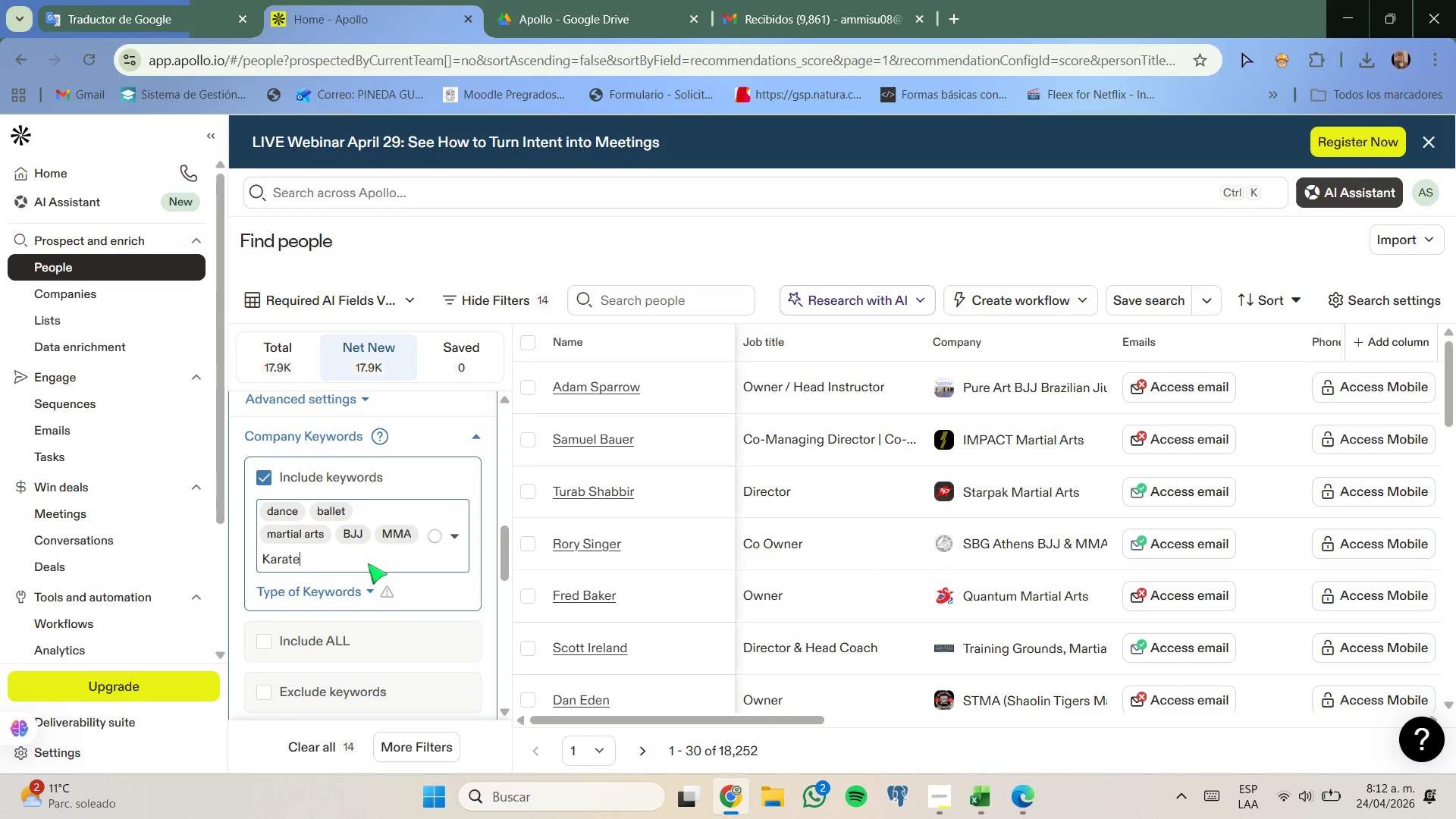 
mouse_move([343, 586])
 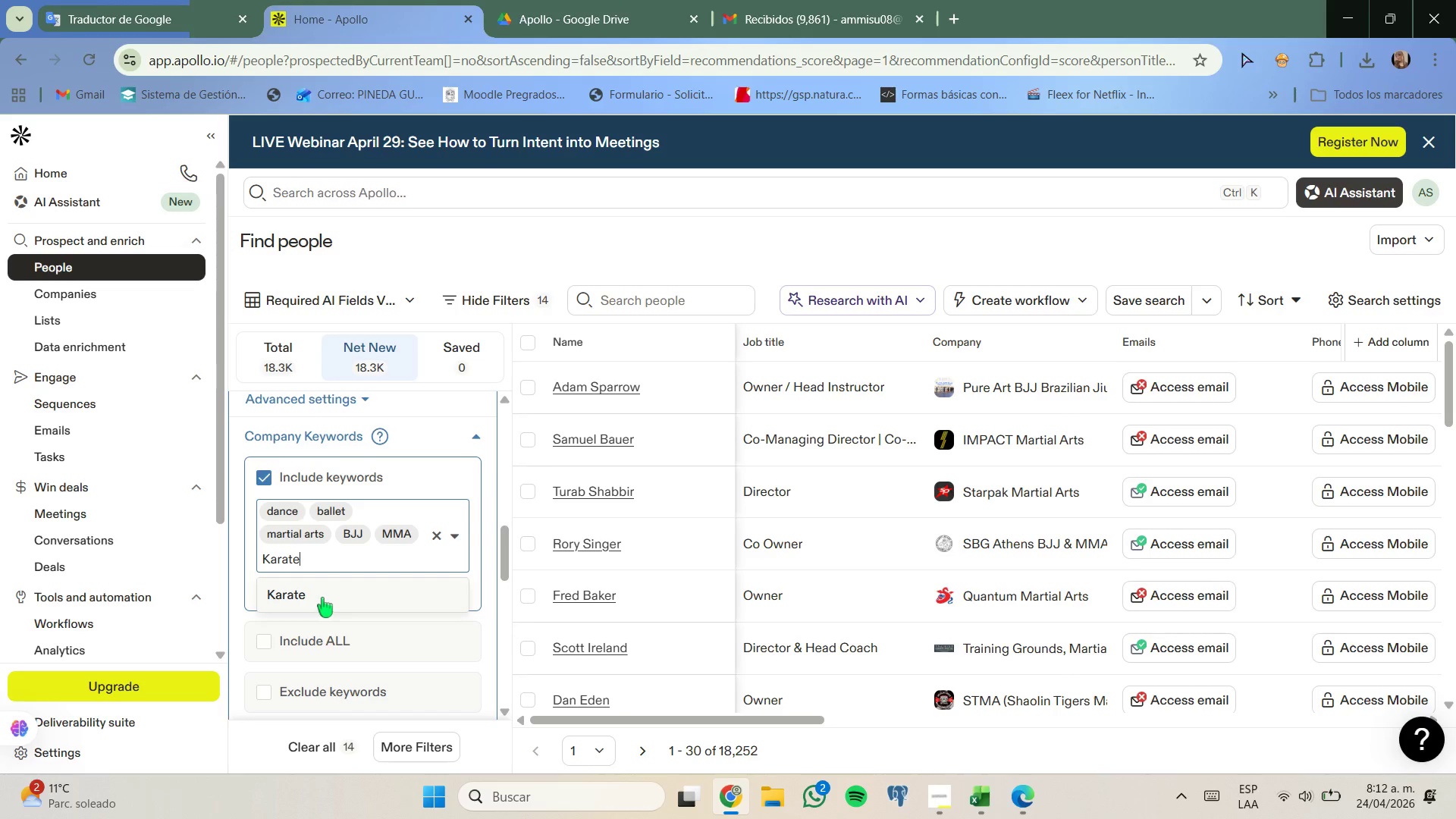 
left_click([322, 598])
 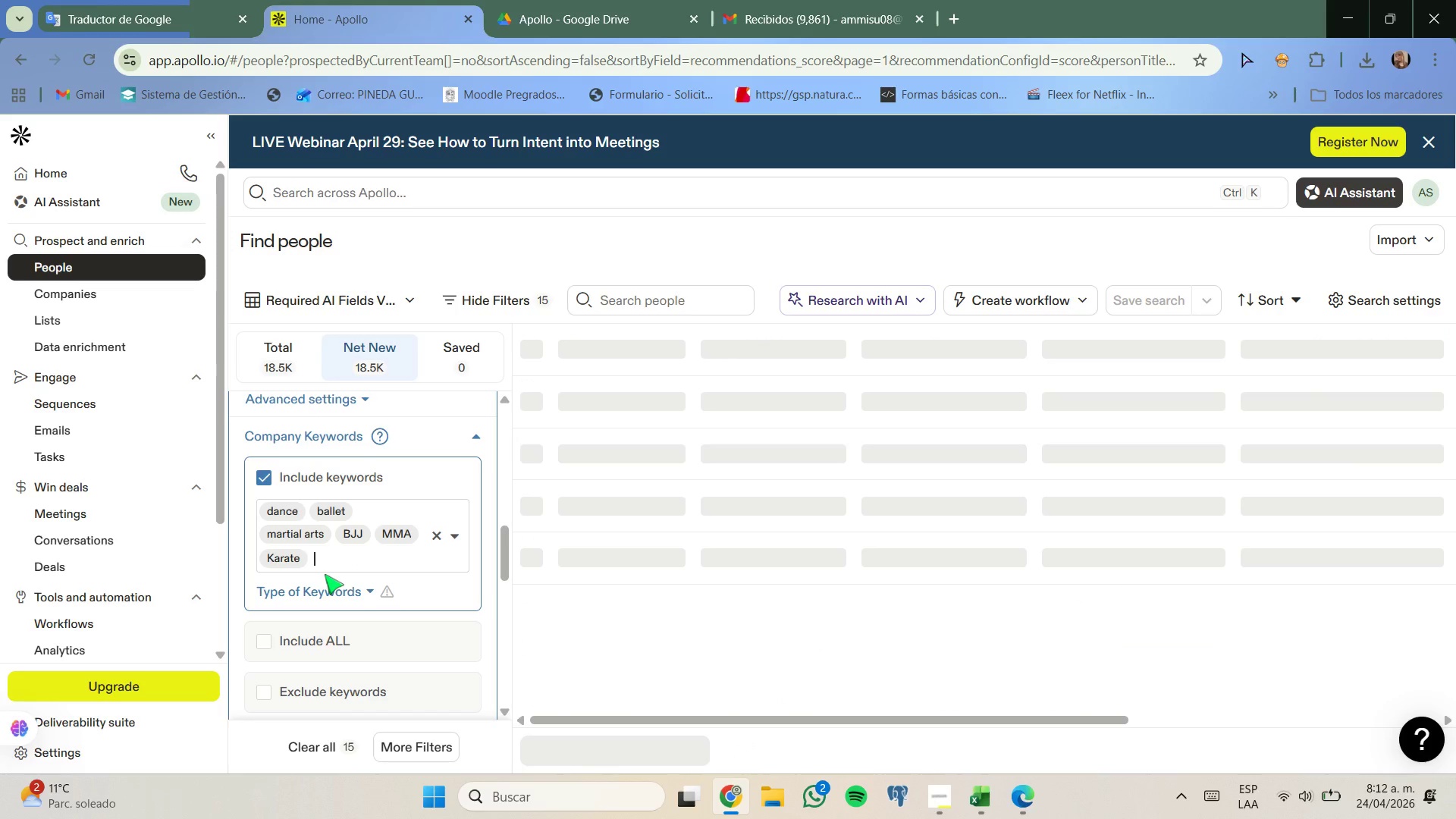 
type(Dojo)
 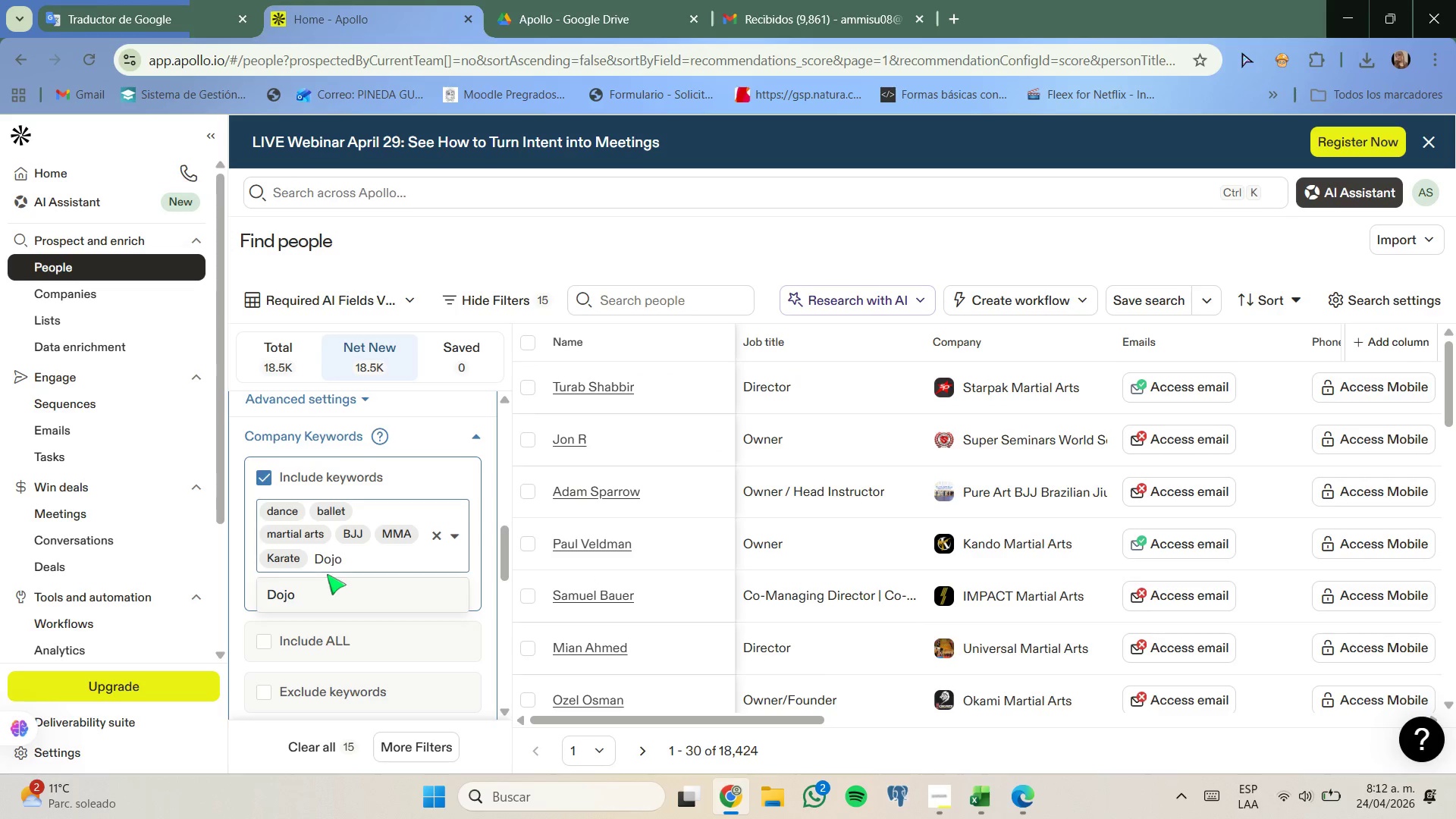 
wait(5.36)
 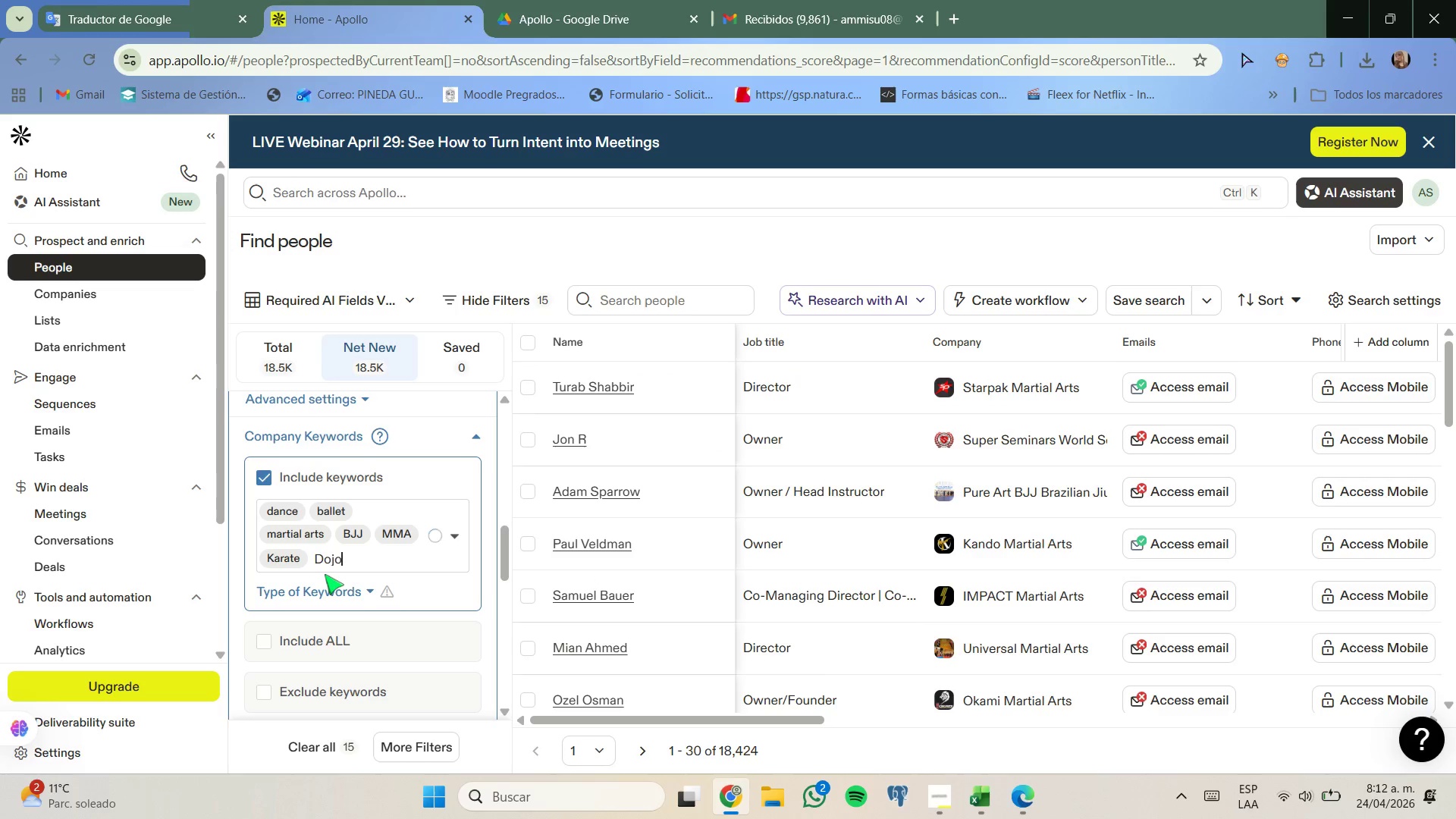 
left_click([338, 586])
 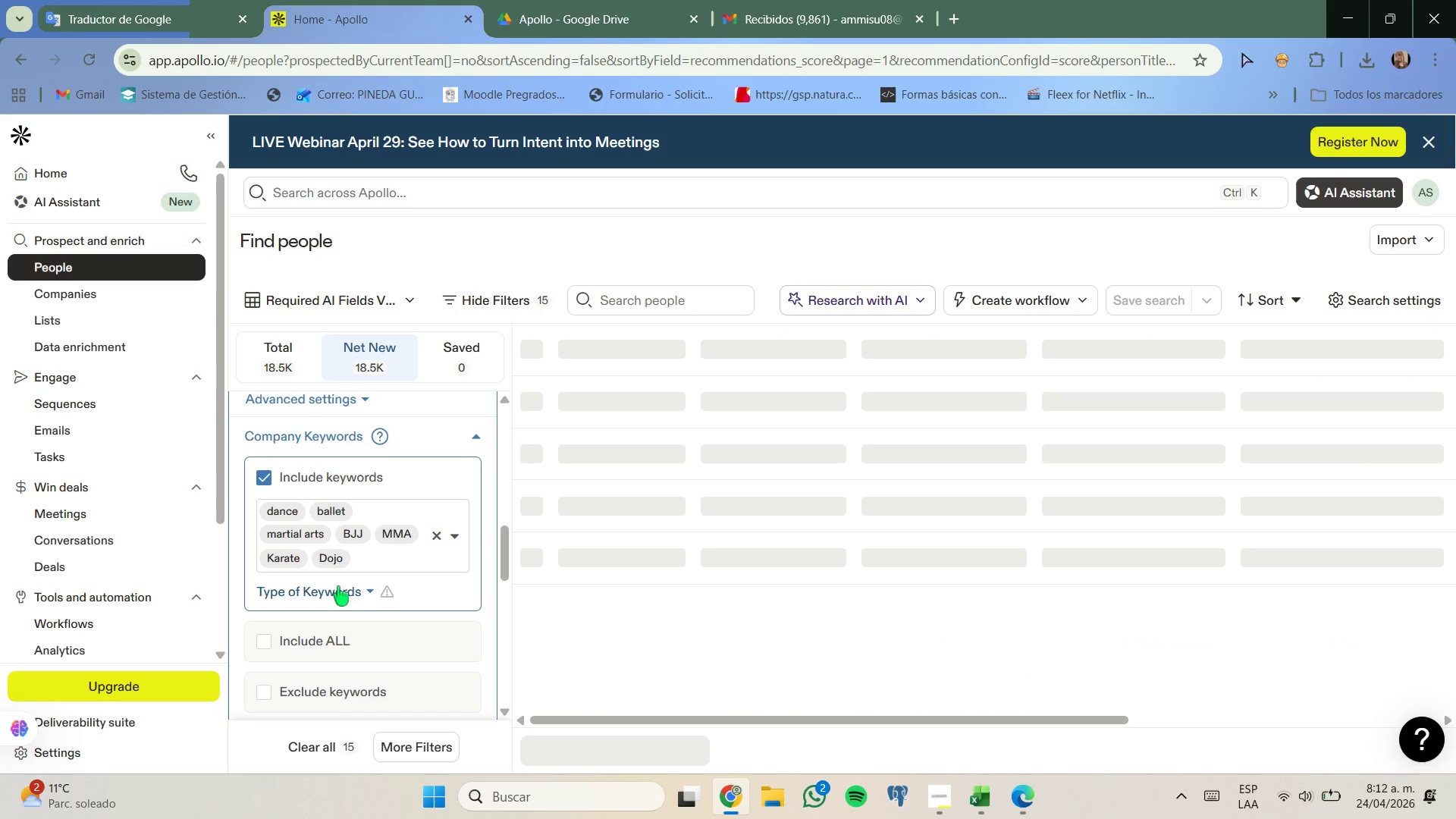 
scroll: coordinate [338, 588], scroll_direction: up, amount: 4.0
 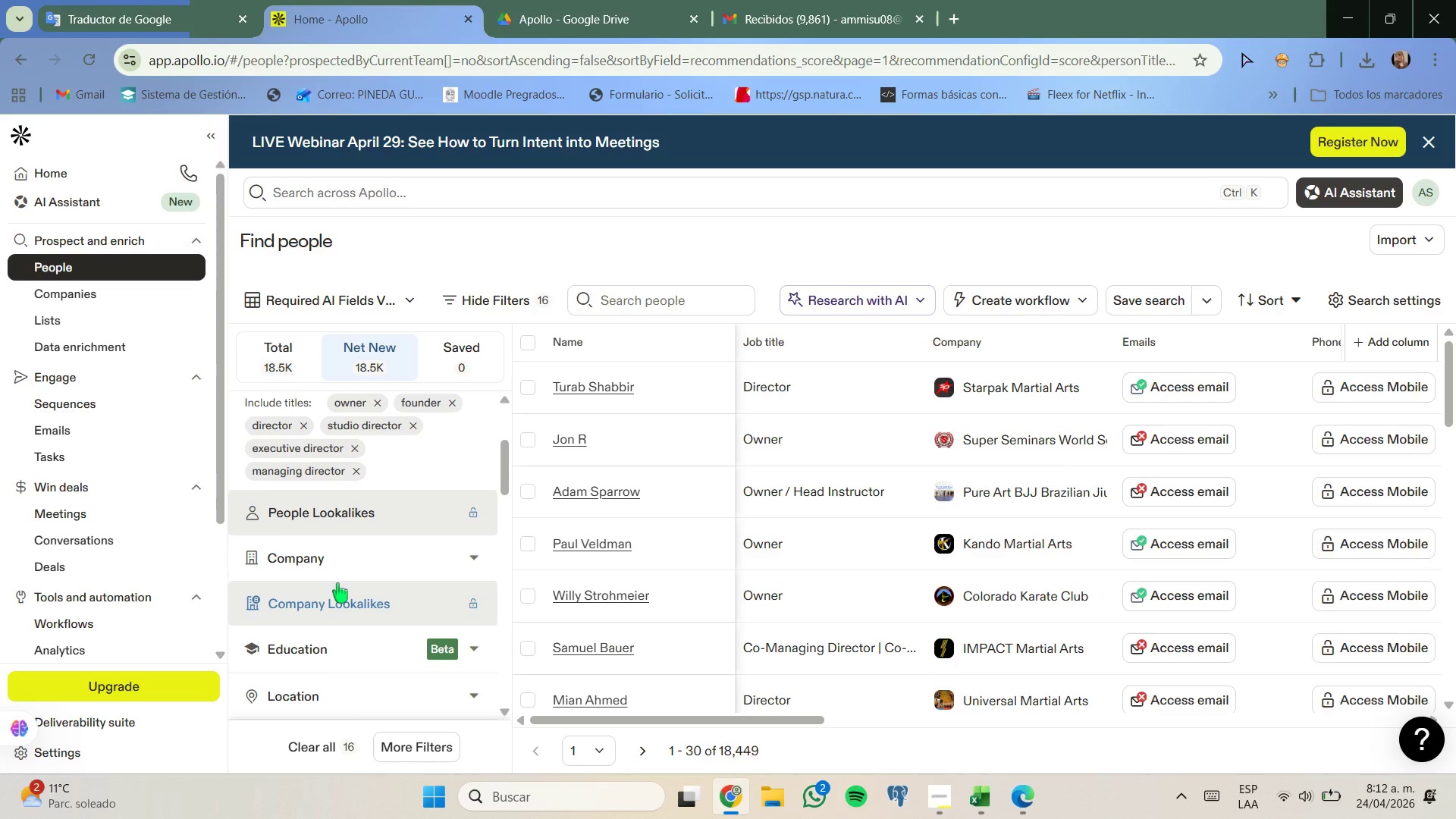 
scroll: coordinate [337, 583], scroll_direction: down, amount: 1.0
 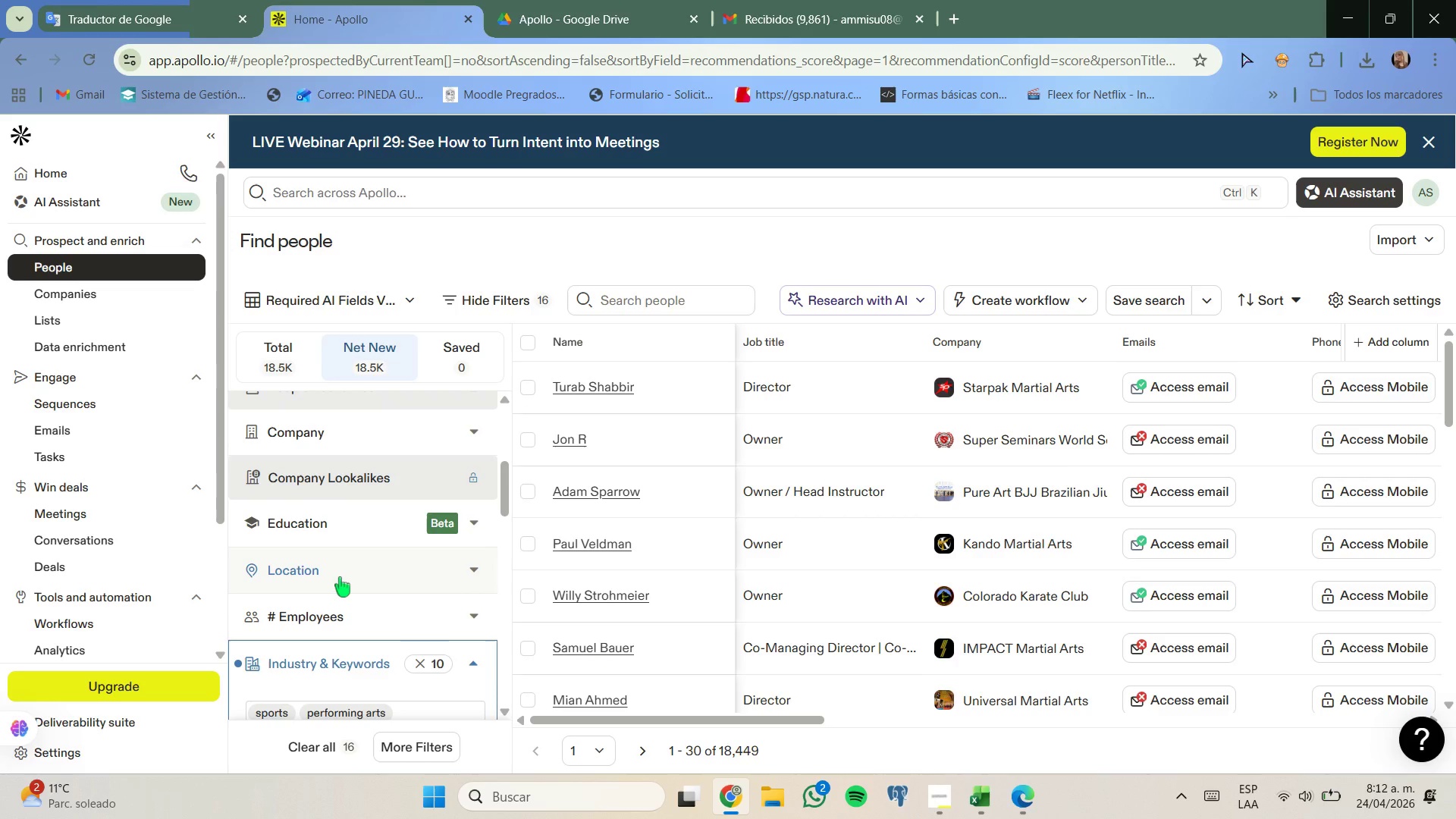 
left_click([340, 577])
 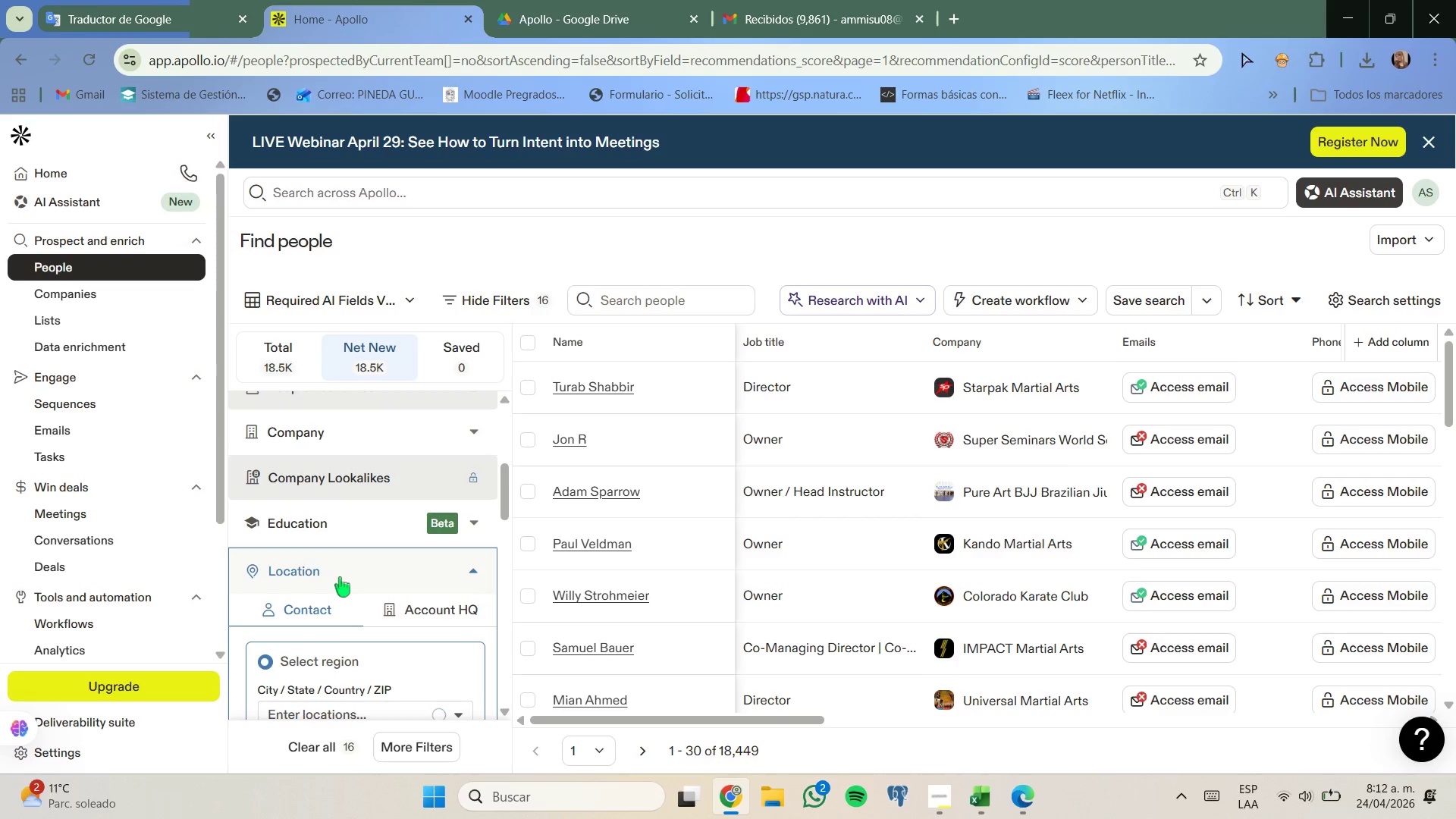 
scroll: coordinate [340, 577], scroll_direction: down, amount: 2.0
 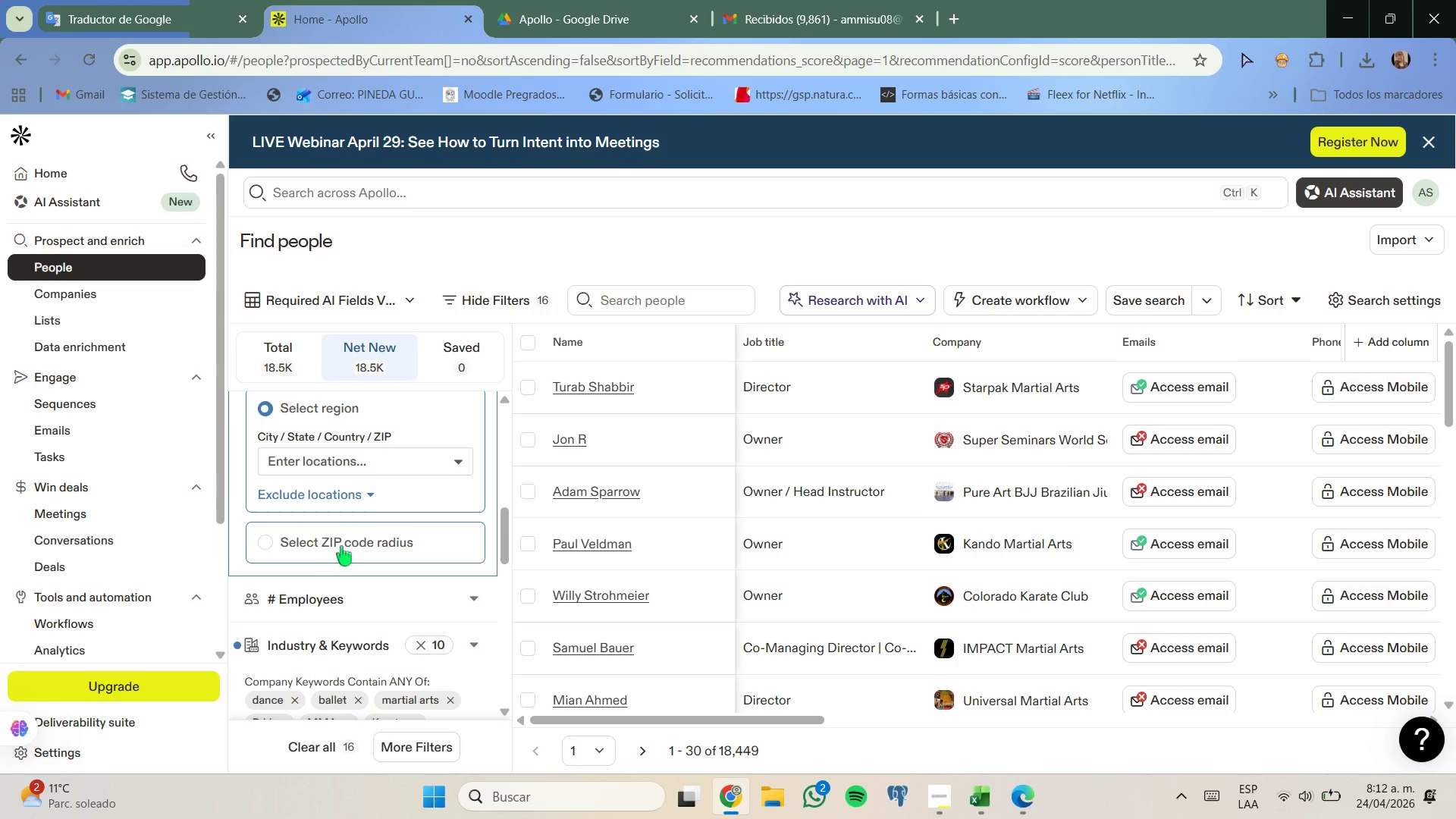 
scroll: coordinate [339, 531], scroll_direction: up, amount: 1.0
 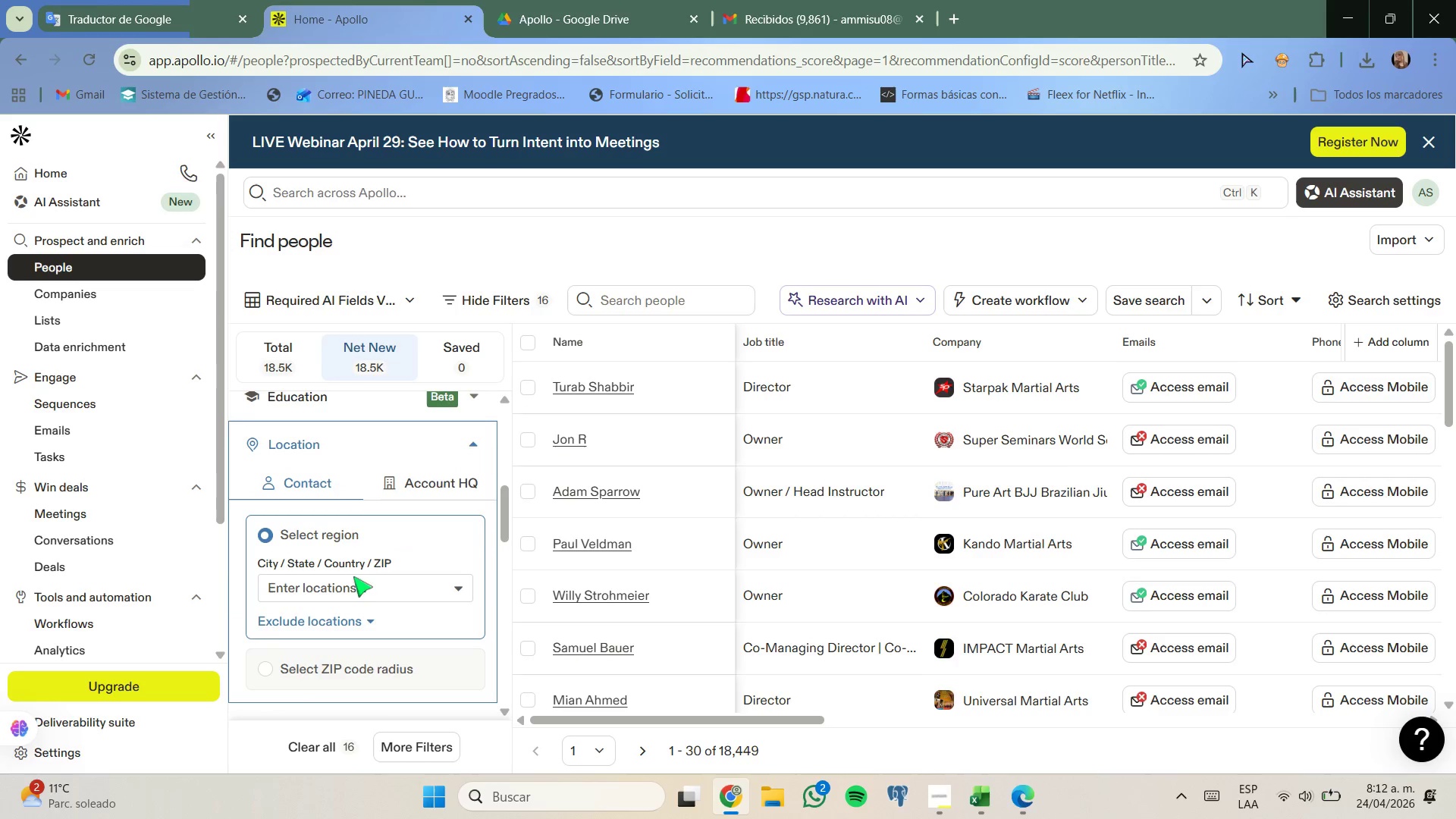 
left_click([356, 585])
 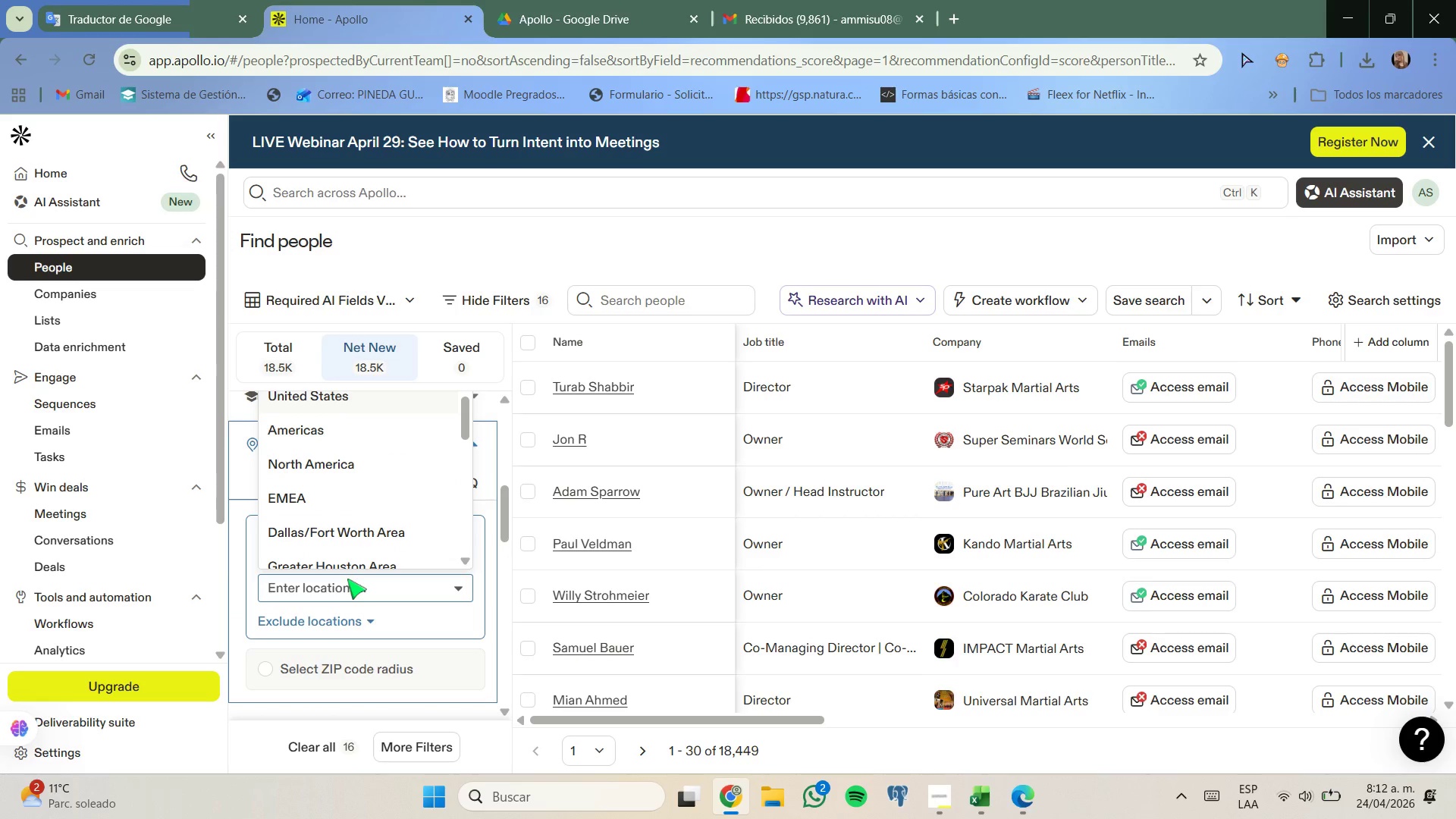 
type(whas)
 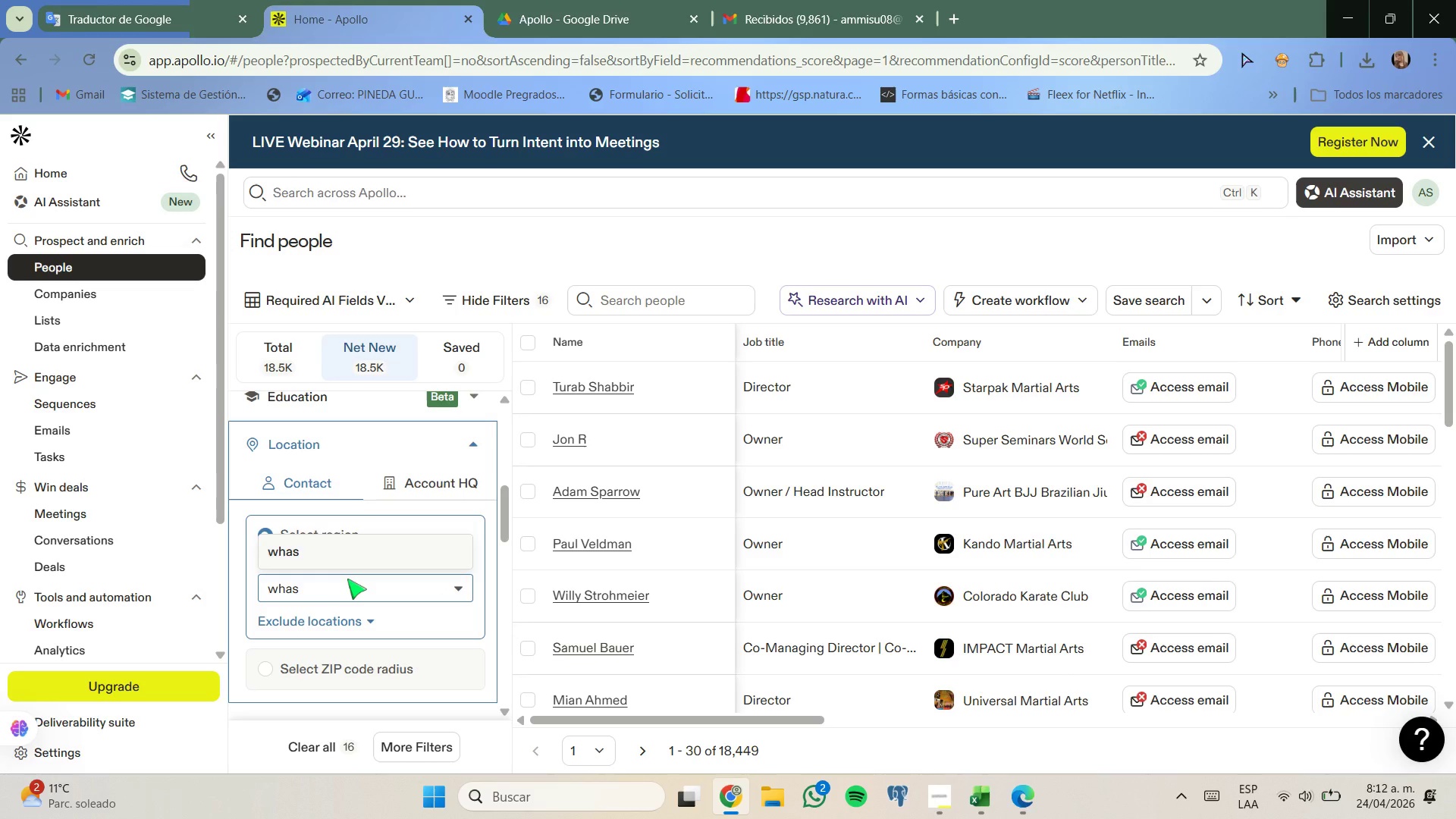 
key(Backspace)
key(Backspace)
key(Backspace)
type(ash)
 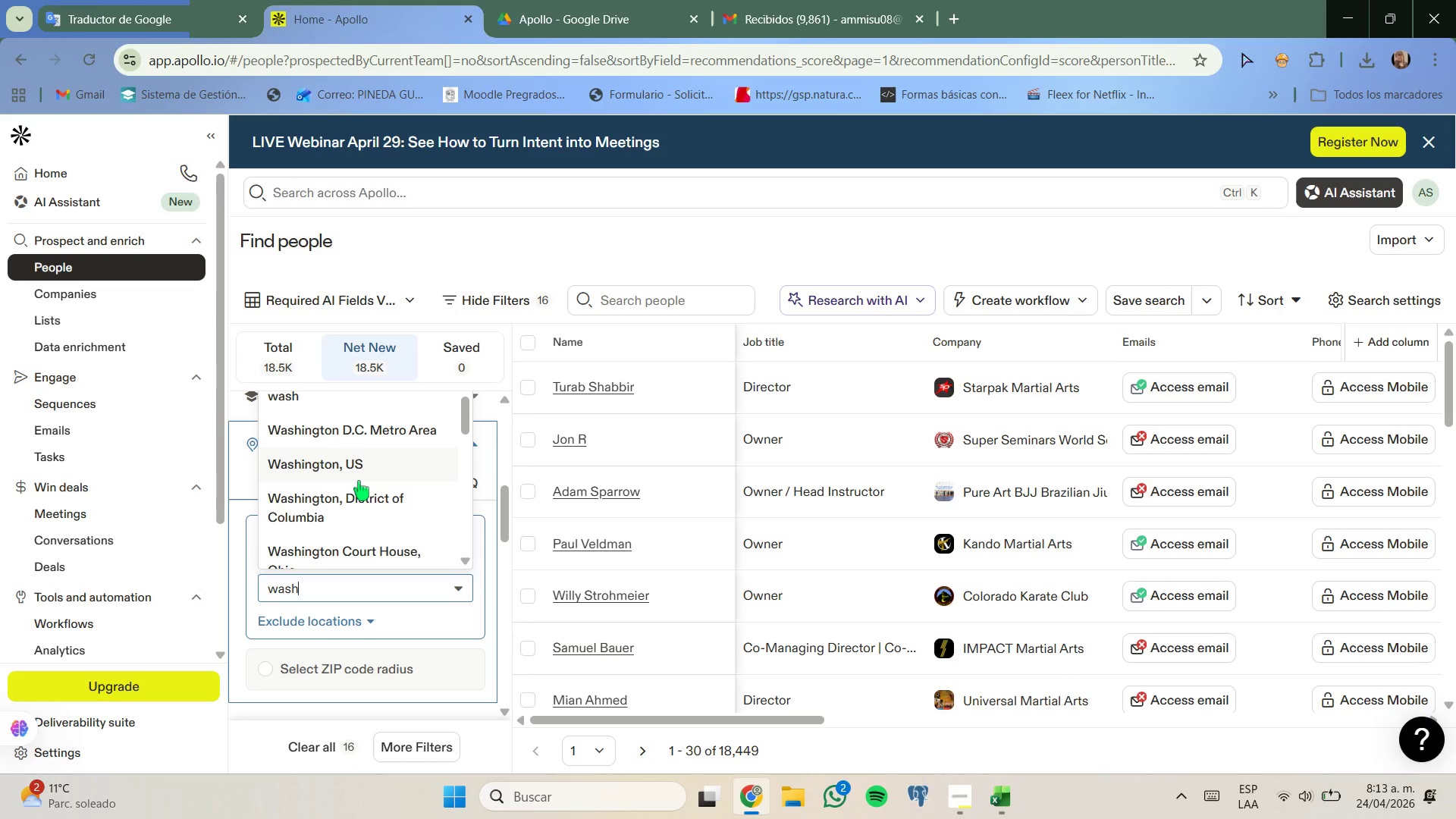 
scroll: coordinate [369, 510], scroll_direction: up, amount: 1.0
 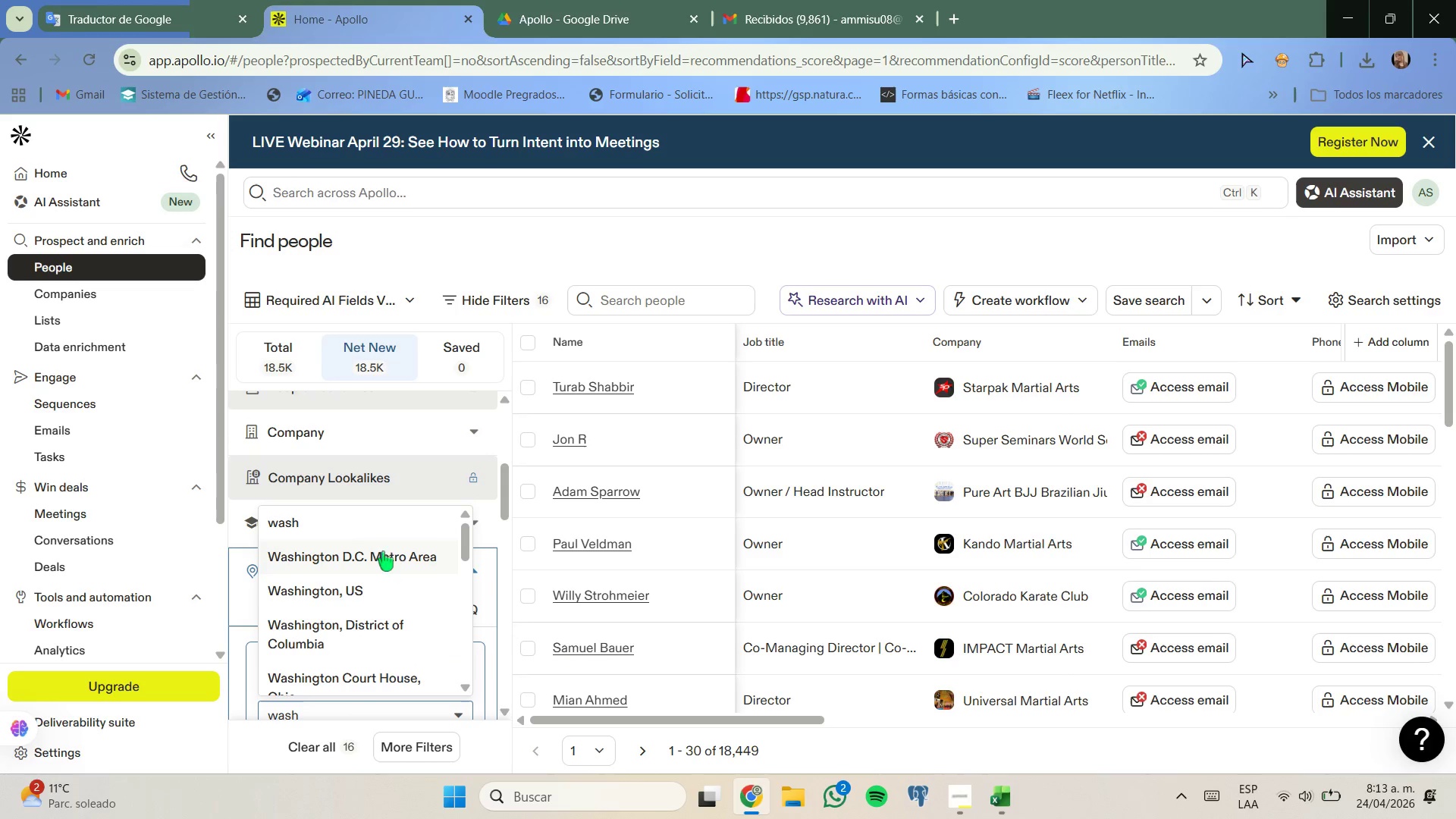 
scroll: coordinate [383, 540], scroll_direction: down, amount: 1.0
 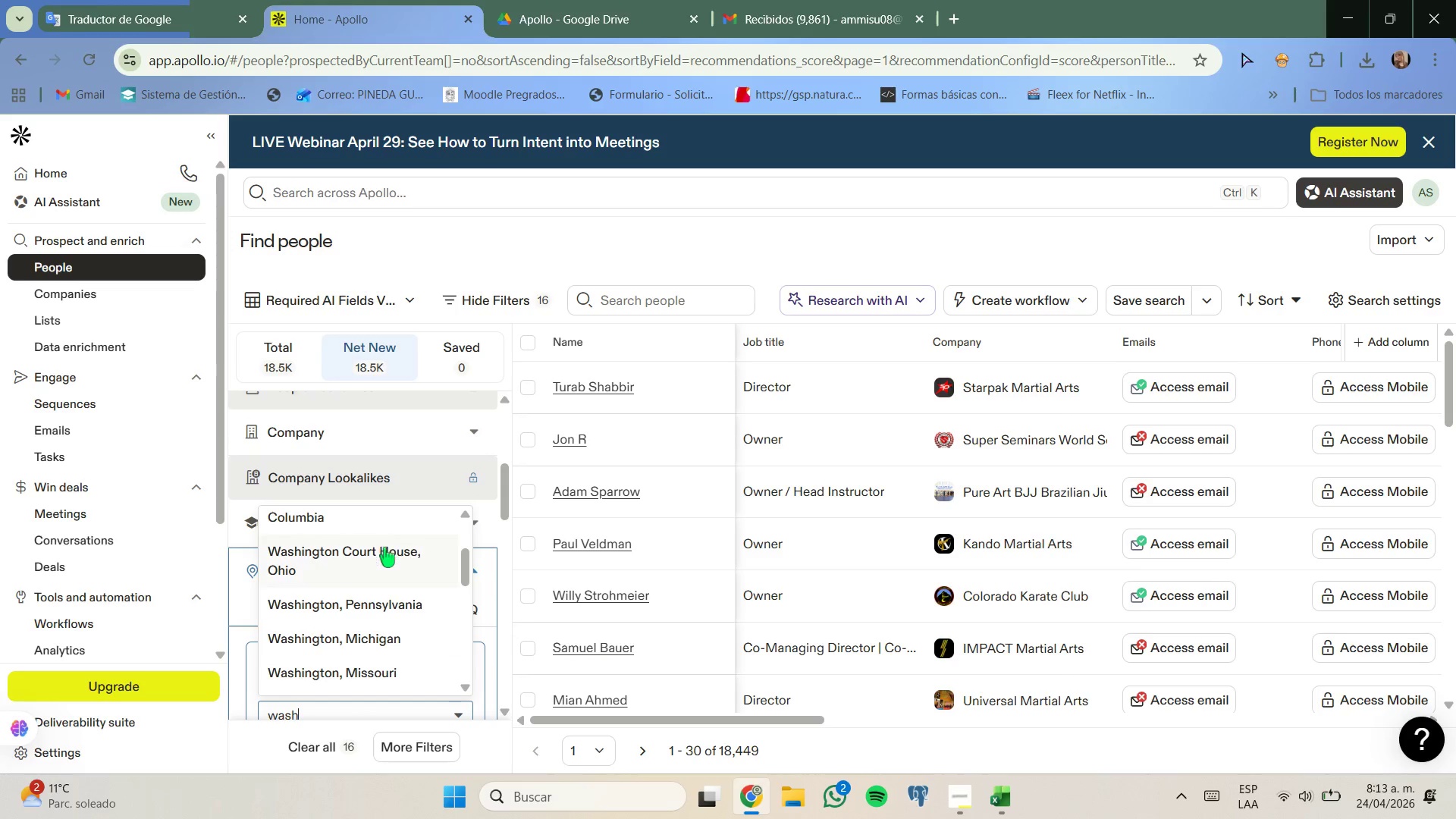 
scroll: coordinate [384, 548], scroll_direction: up, amount: 1.0
 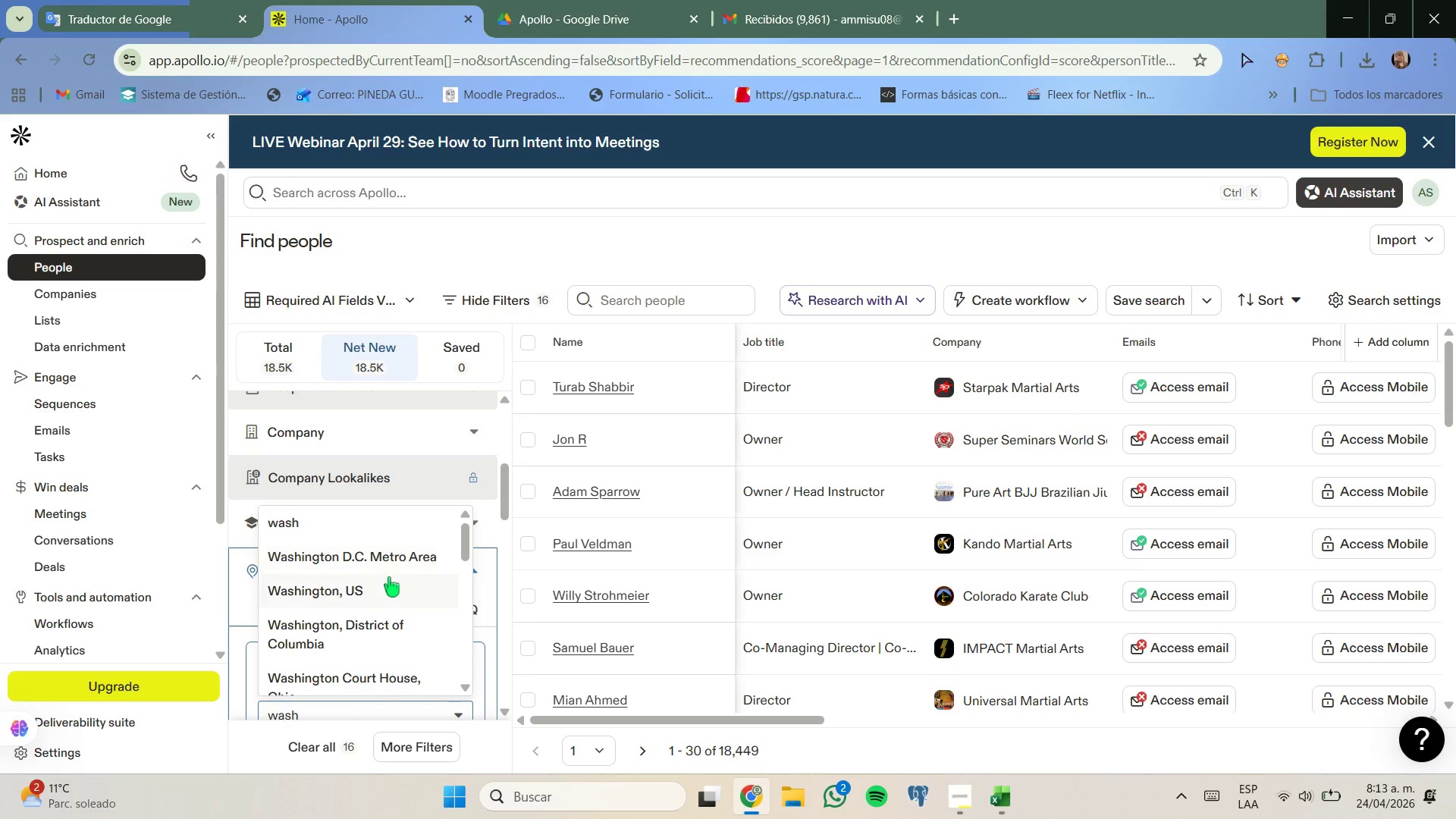 
left_click([390, 579])
 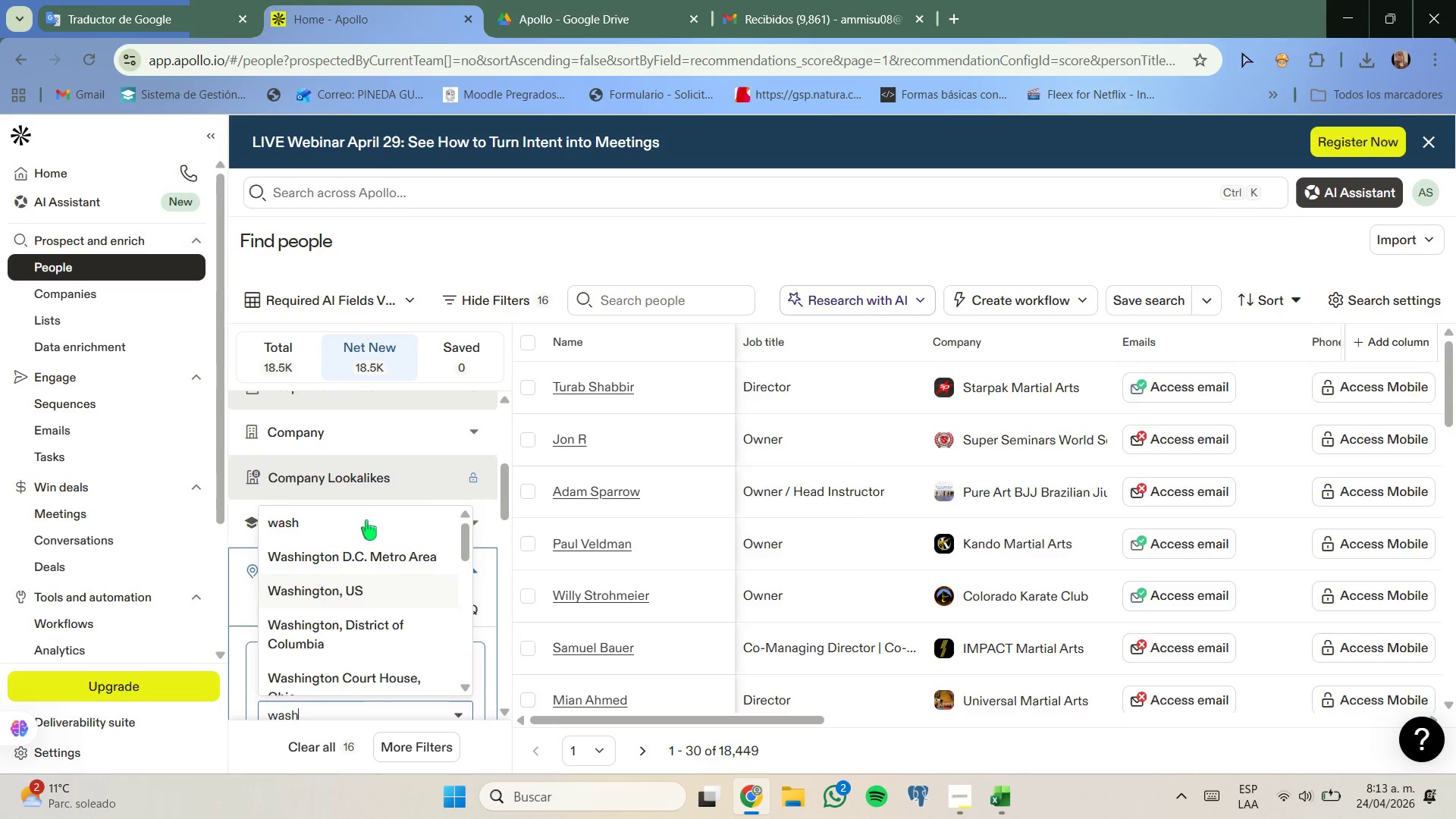 
scroll: coordinate [368, 524], scroll_direction: down, amount: 1.0
 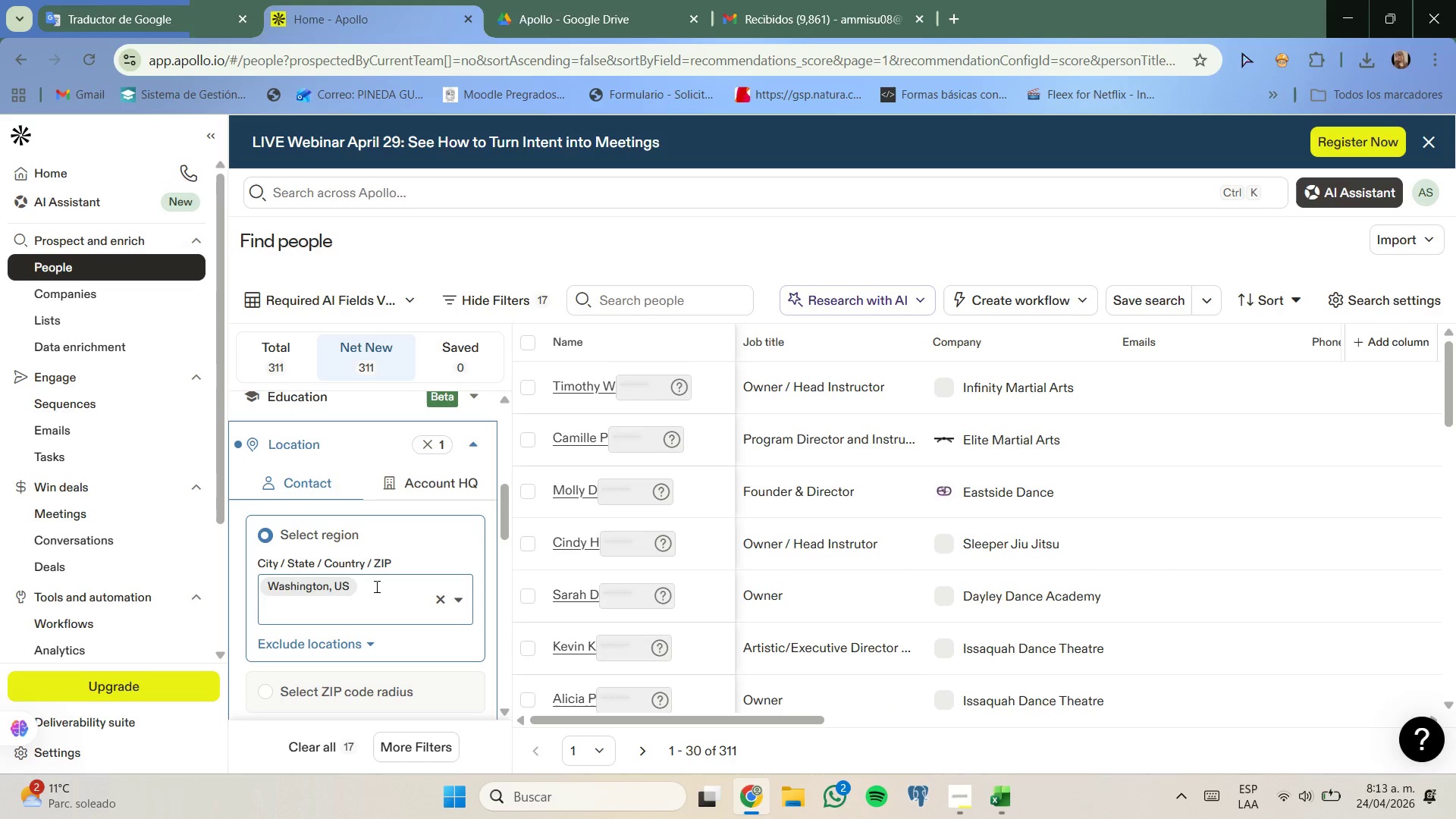 
type(orego)
 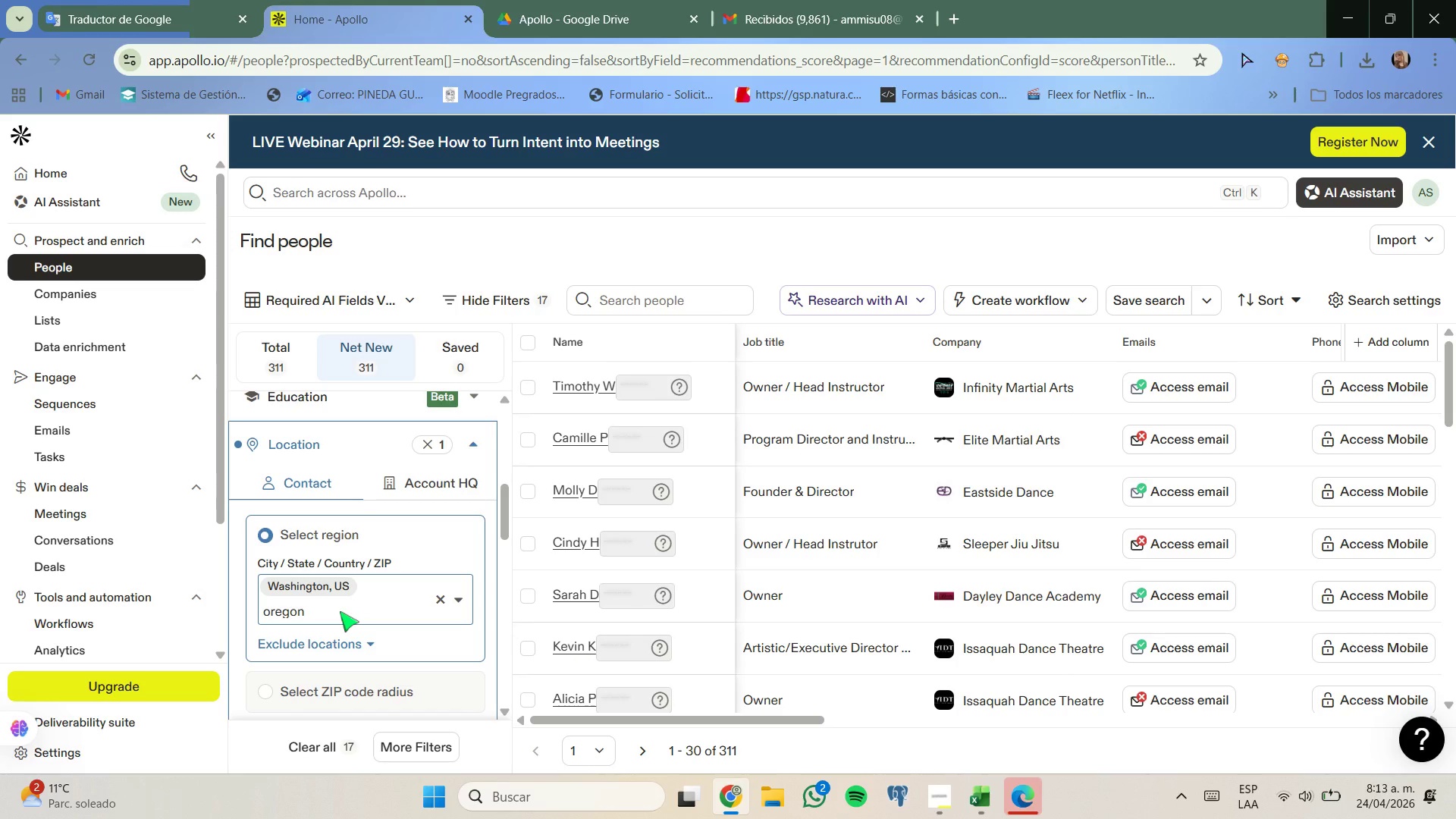 
wait(16.01)
 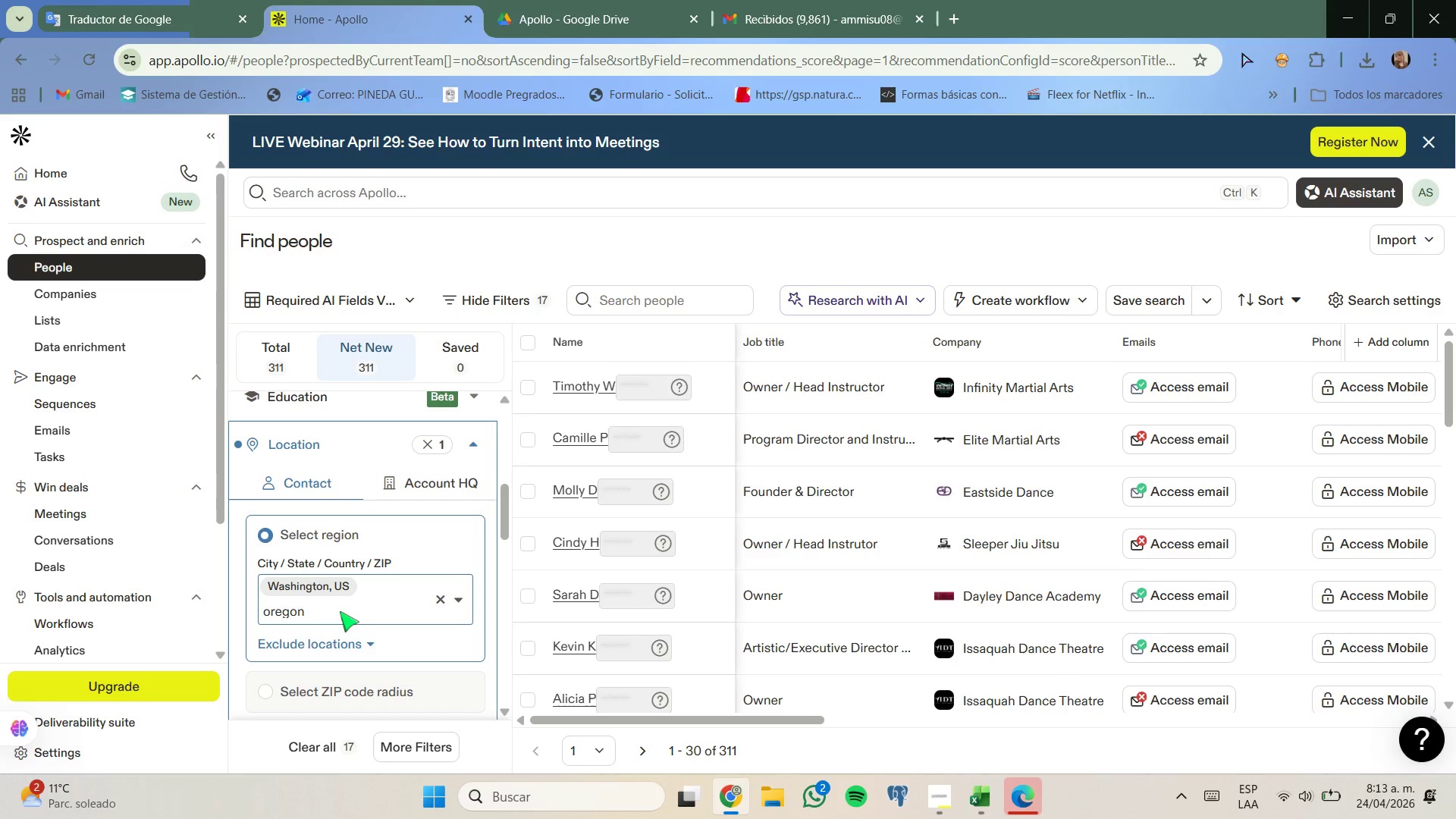 
left_click([331, 612])
 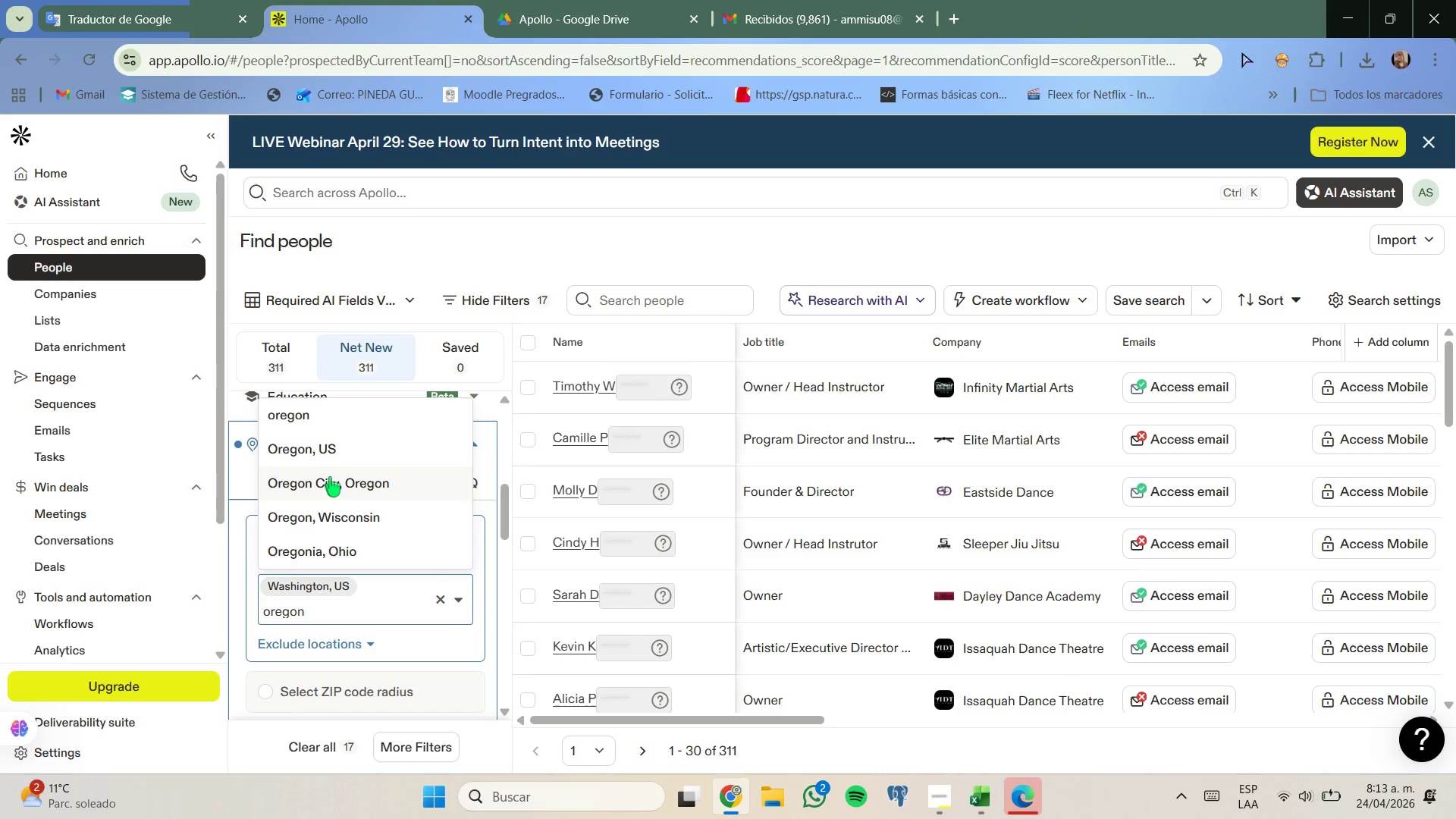 
left_click([331, 463])
 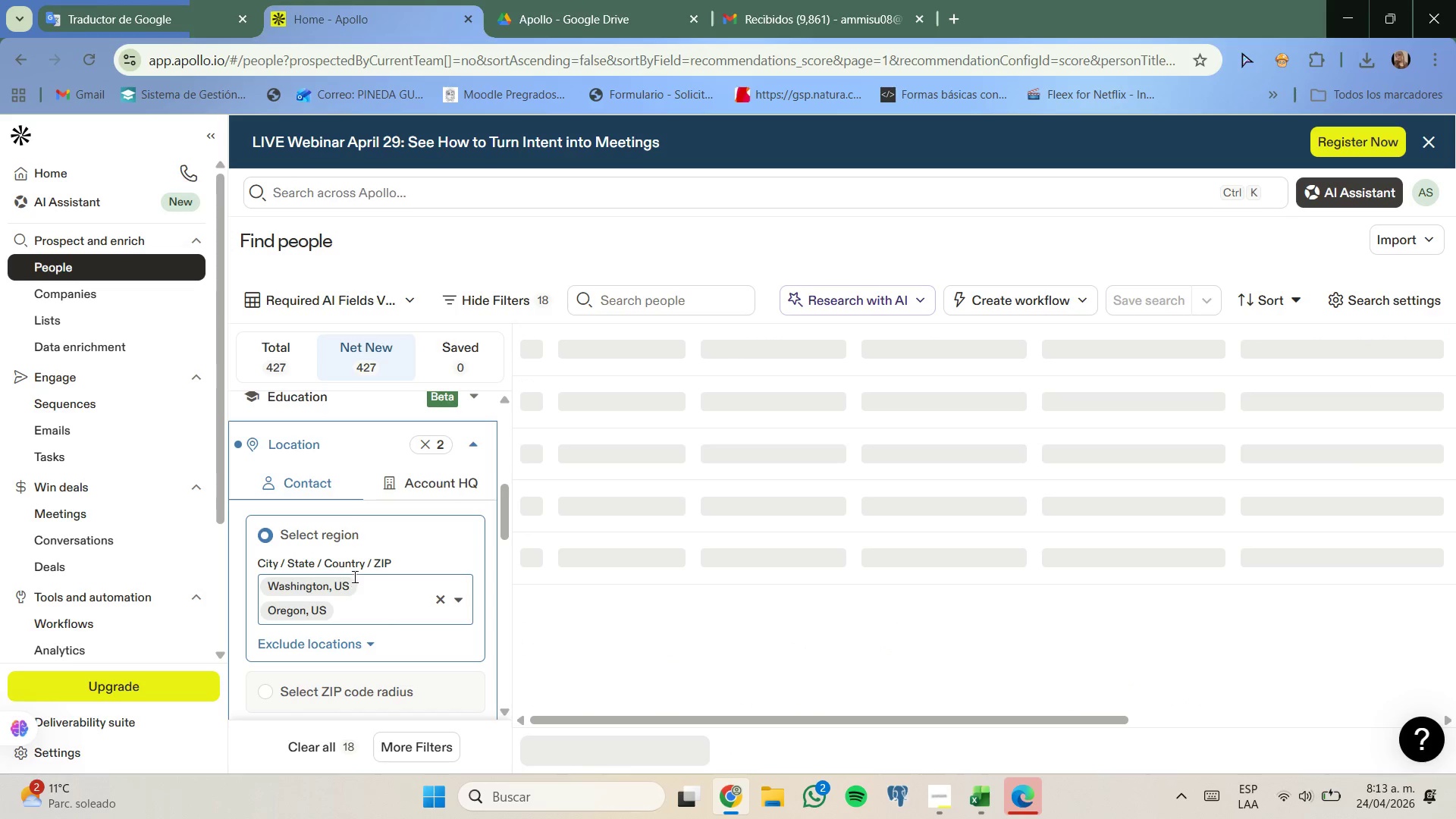 
type(ida)
 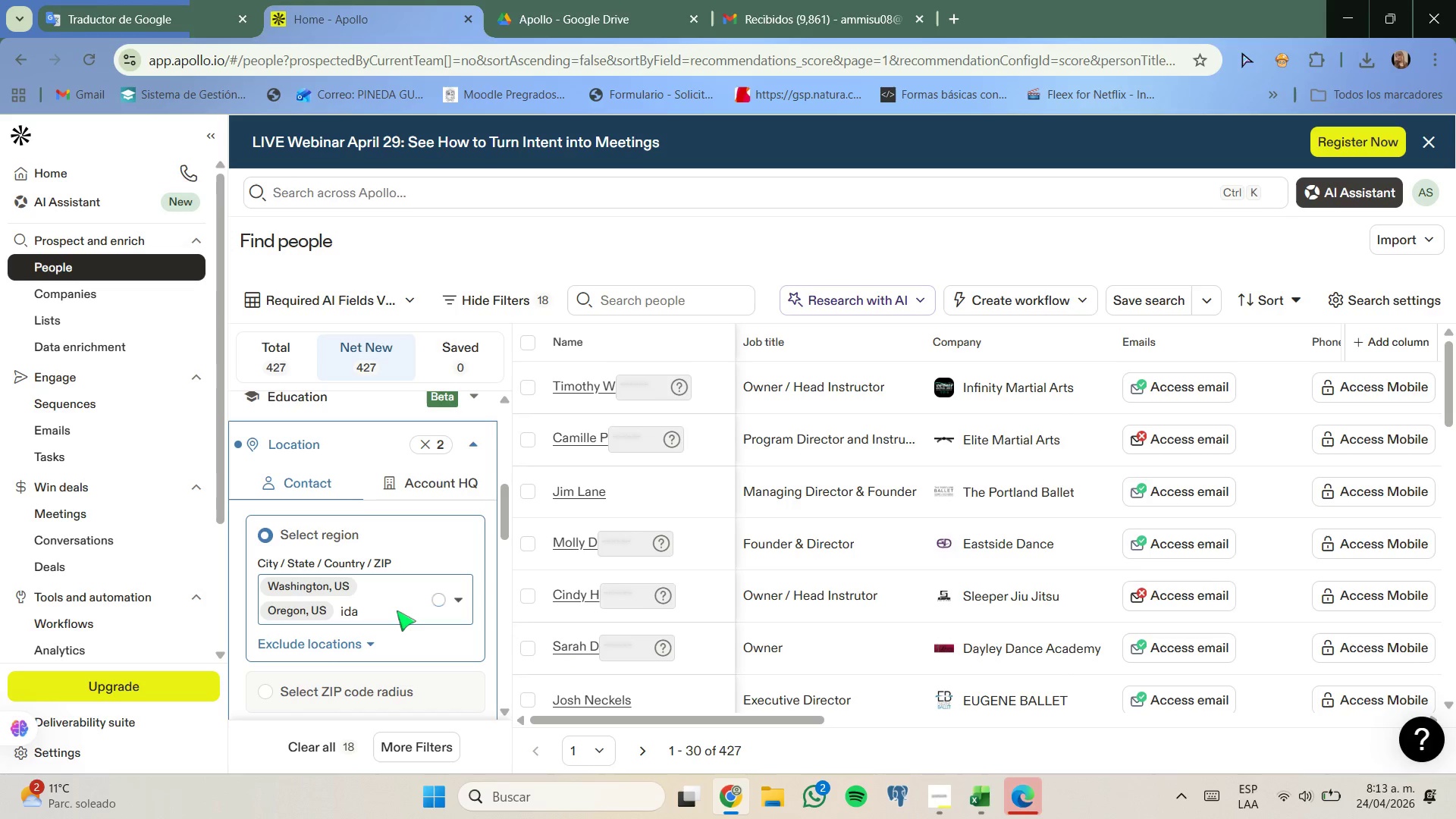 
type(hi)
key(Backspace)
type(o)
 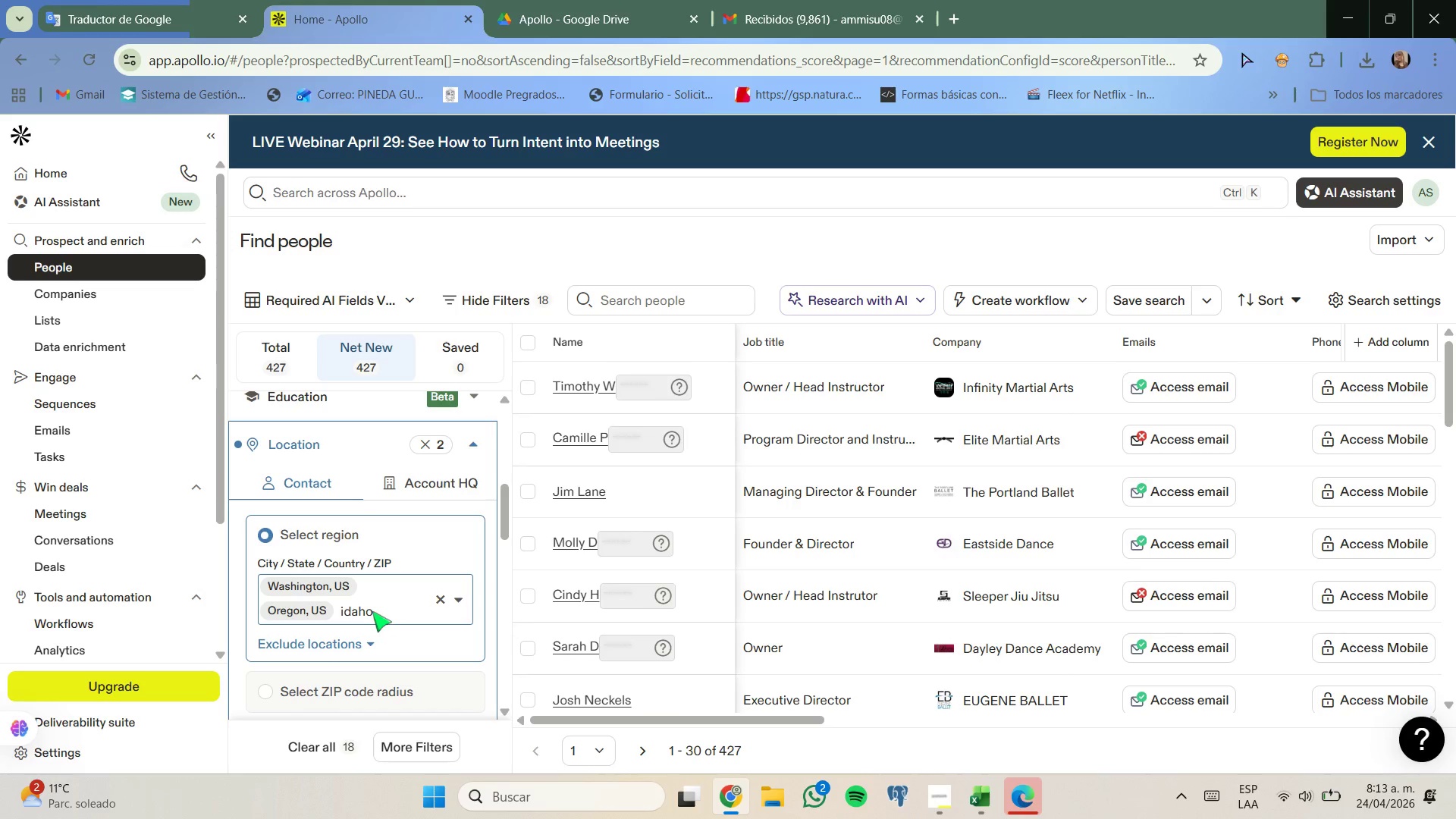 
left_click([369, 613])
 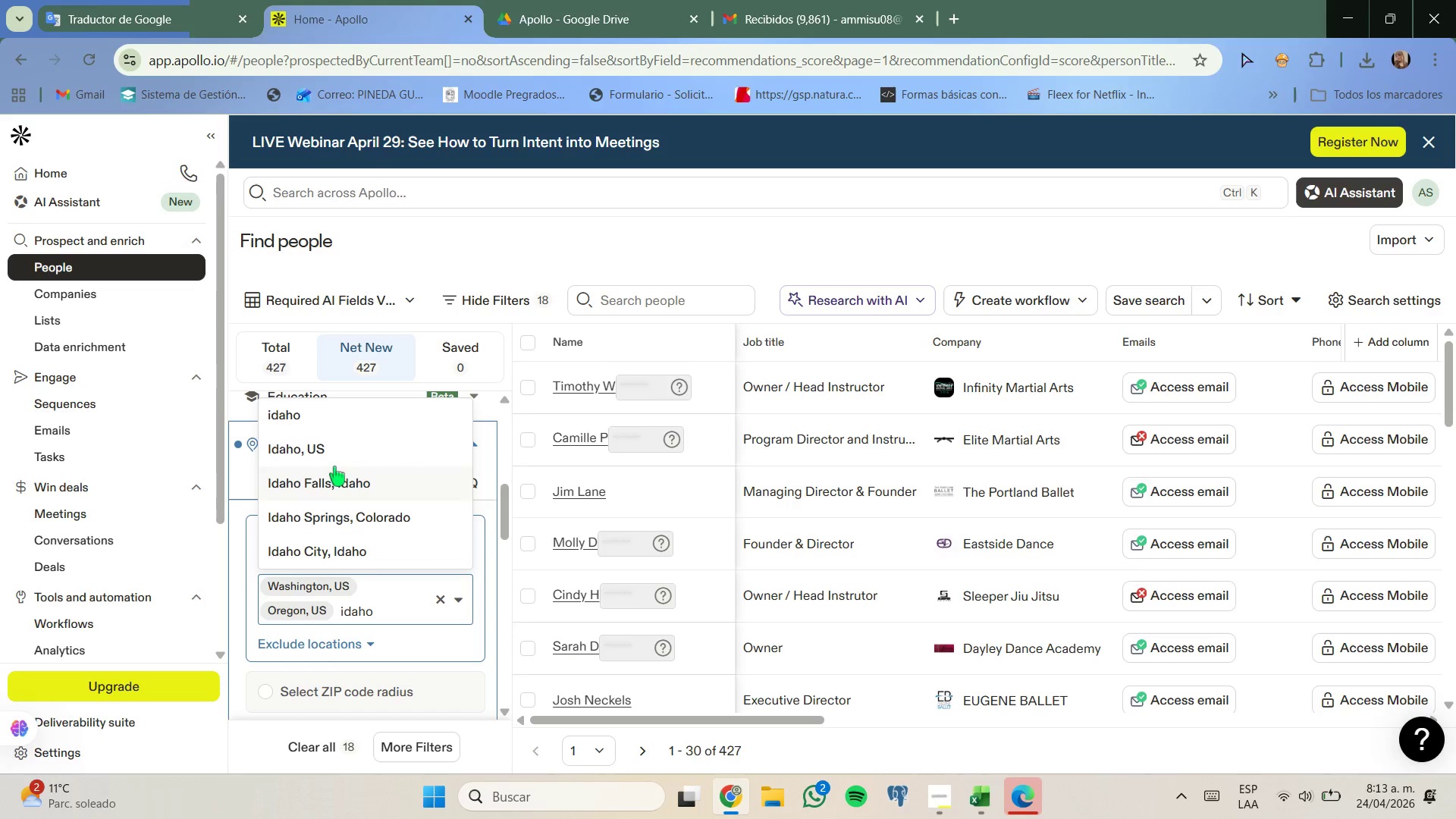 
left_click([337, 449])
 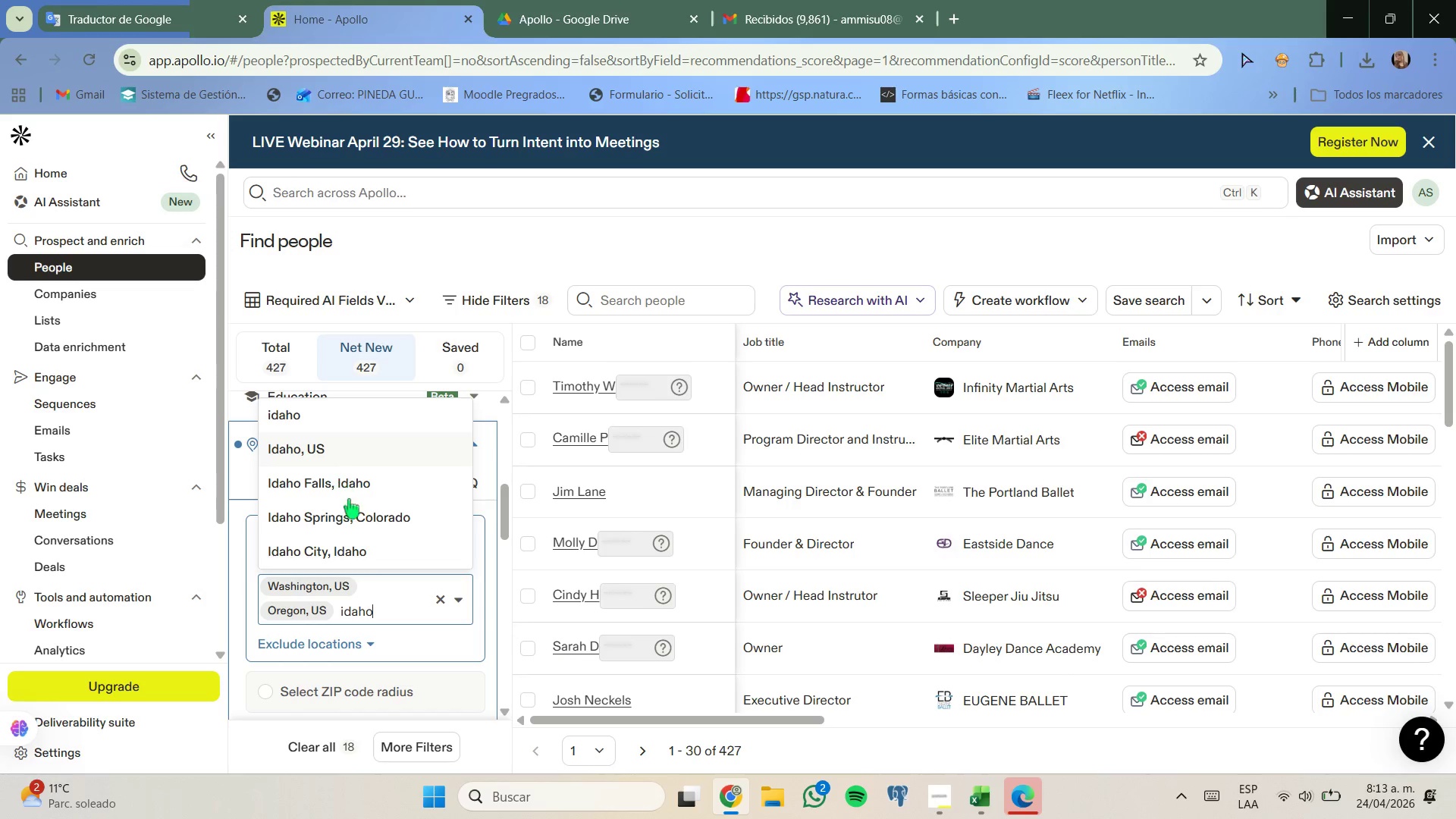 
mouse_move([371, 548])
 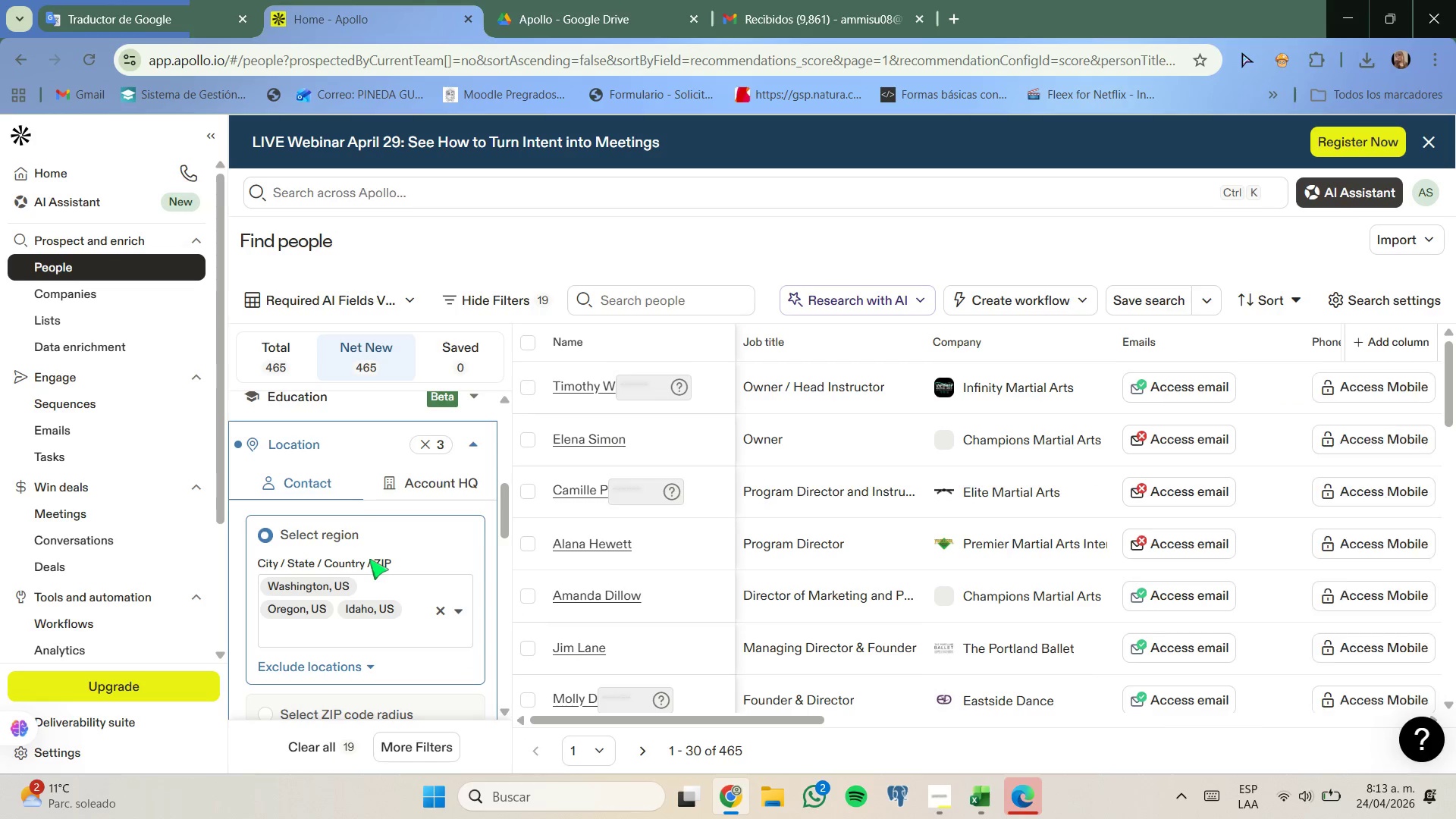 
scroll: coordinate [369, 568], scroll_direction: up, amount: 2.0
 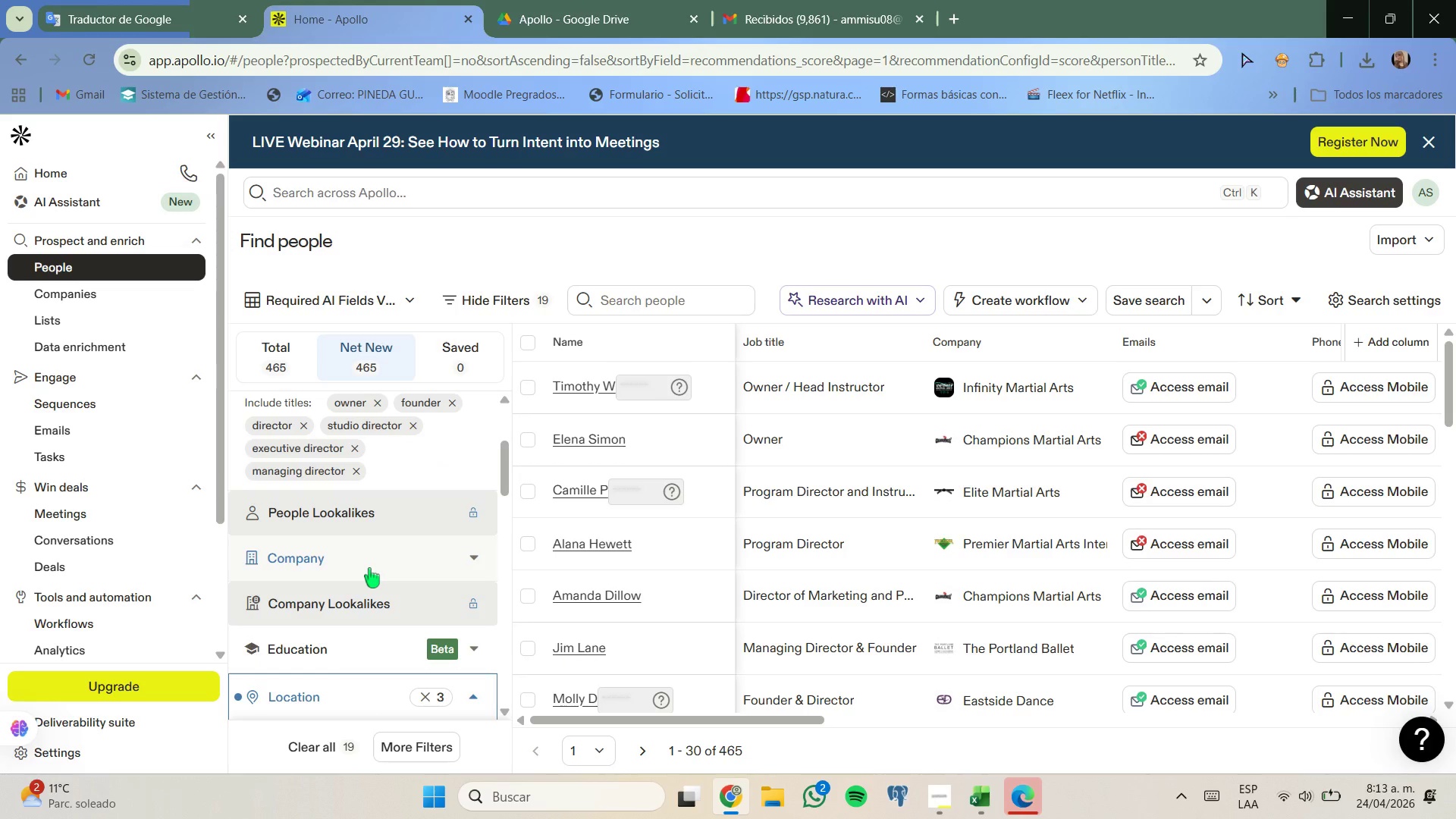 
scroll: coordinate [369, 568], scroll_direction: down, amount: 1.0
 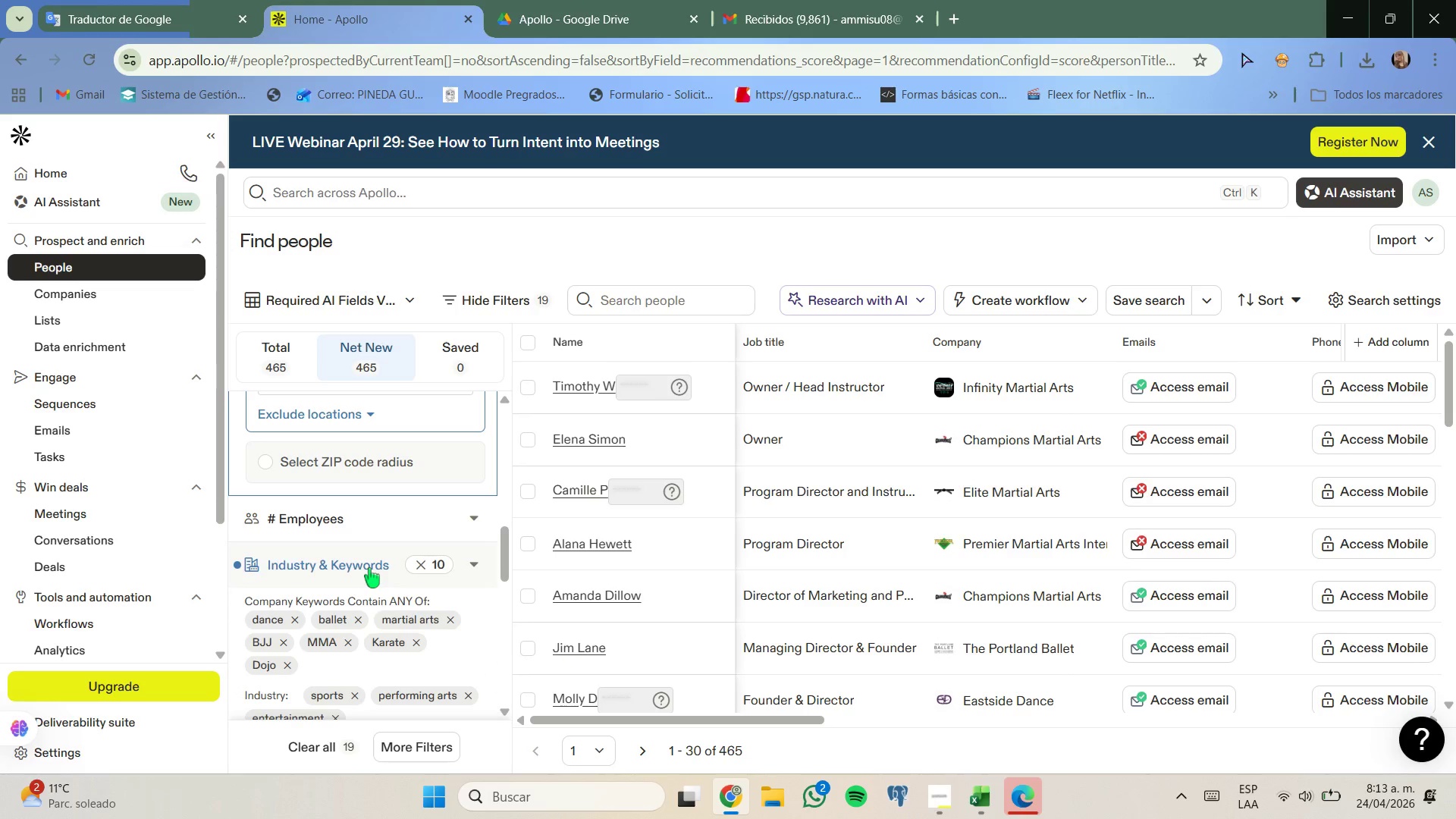 
left_click([377, 522])
 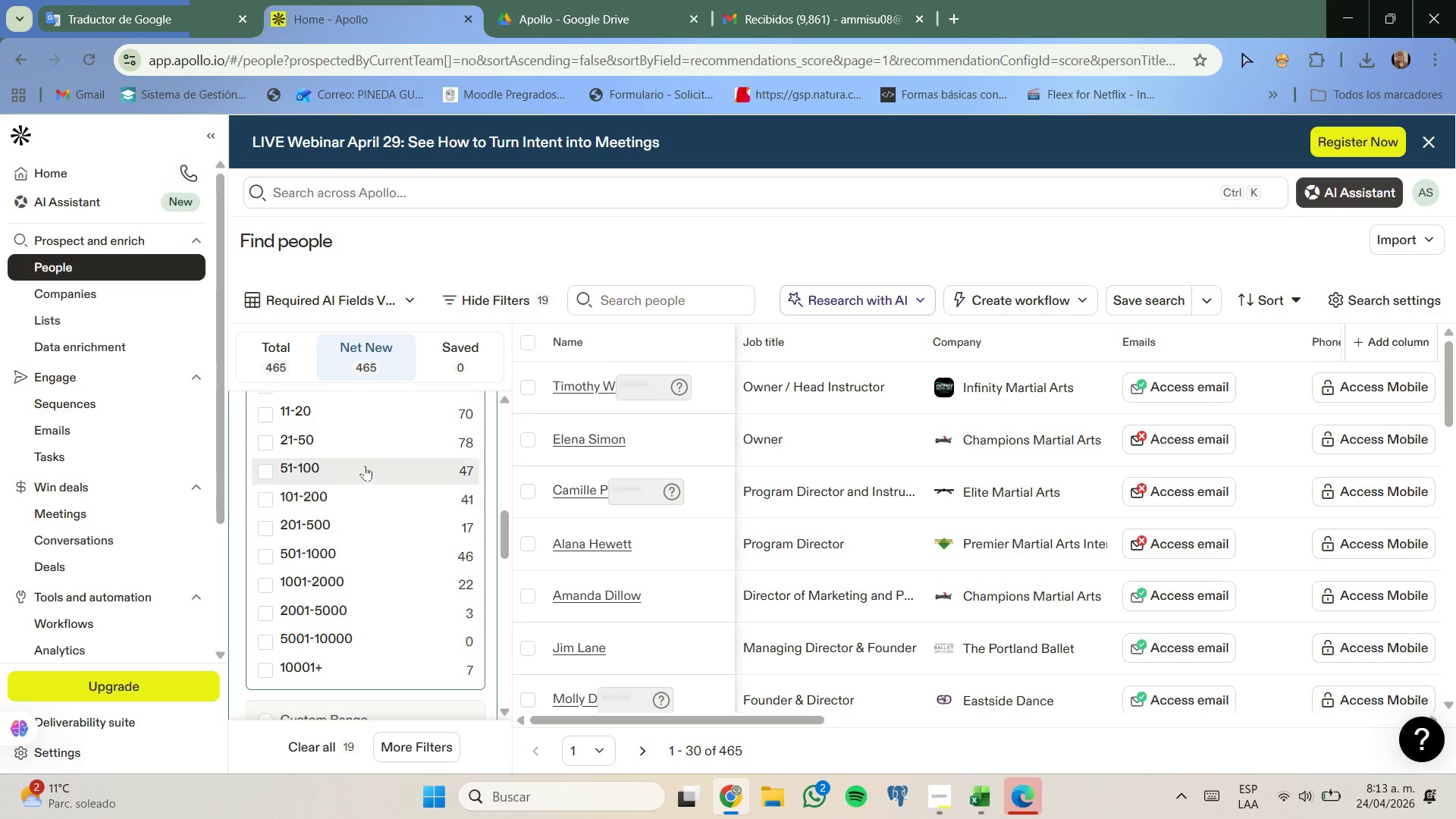 
scroll: coordinate [366, 456], scroll_direction: up, amount: 1.0
 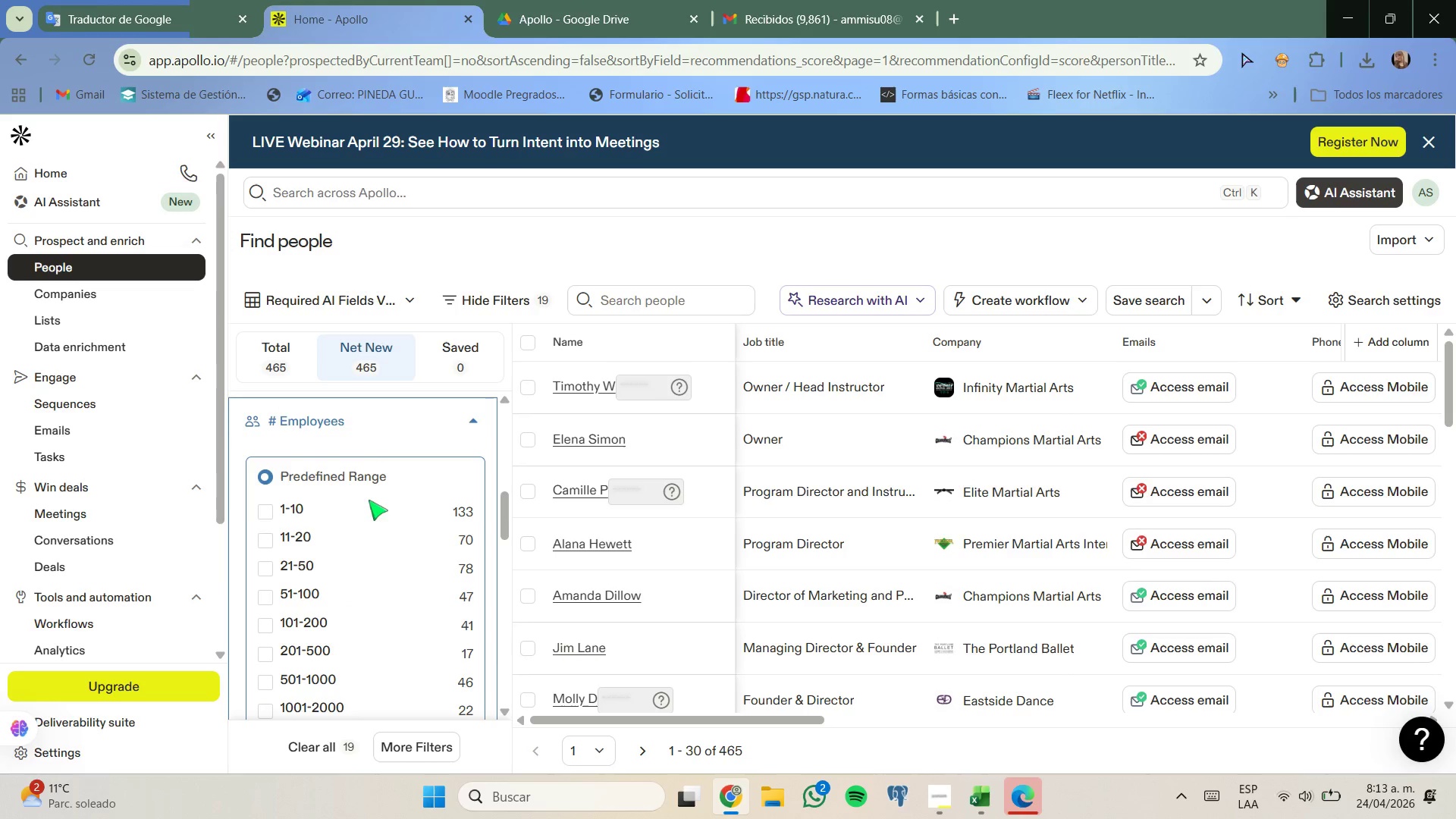 
left_click([369, 501])
 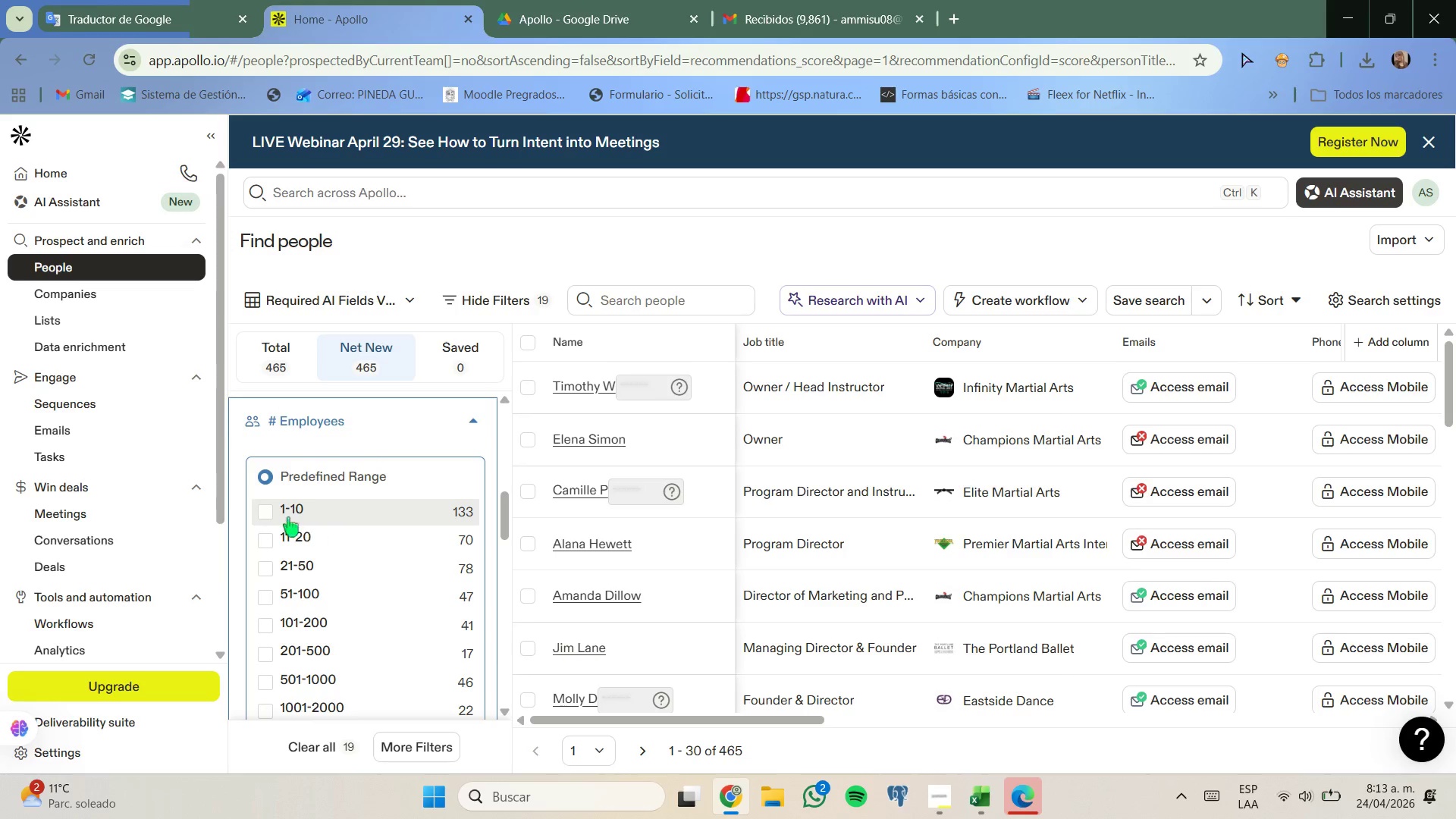 
left_click([278, 516])
 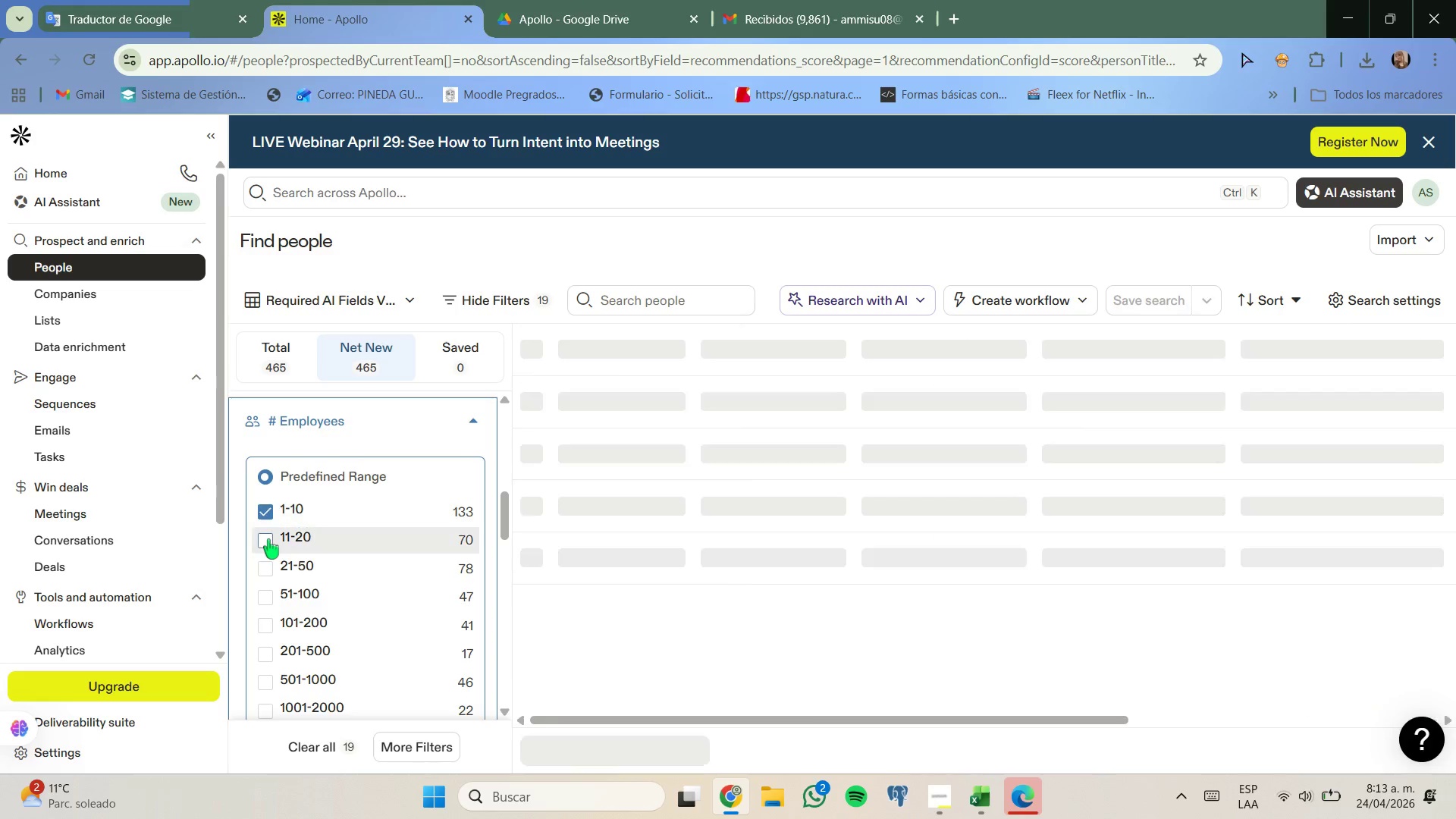 
left_click([268, 539])
 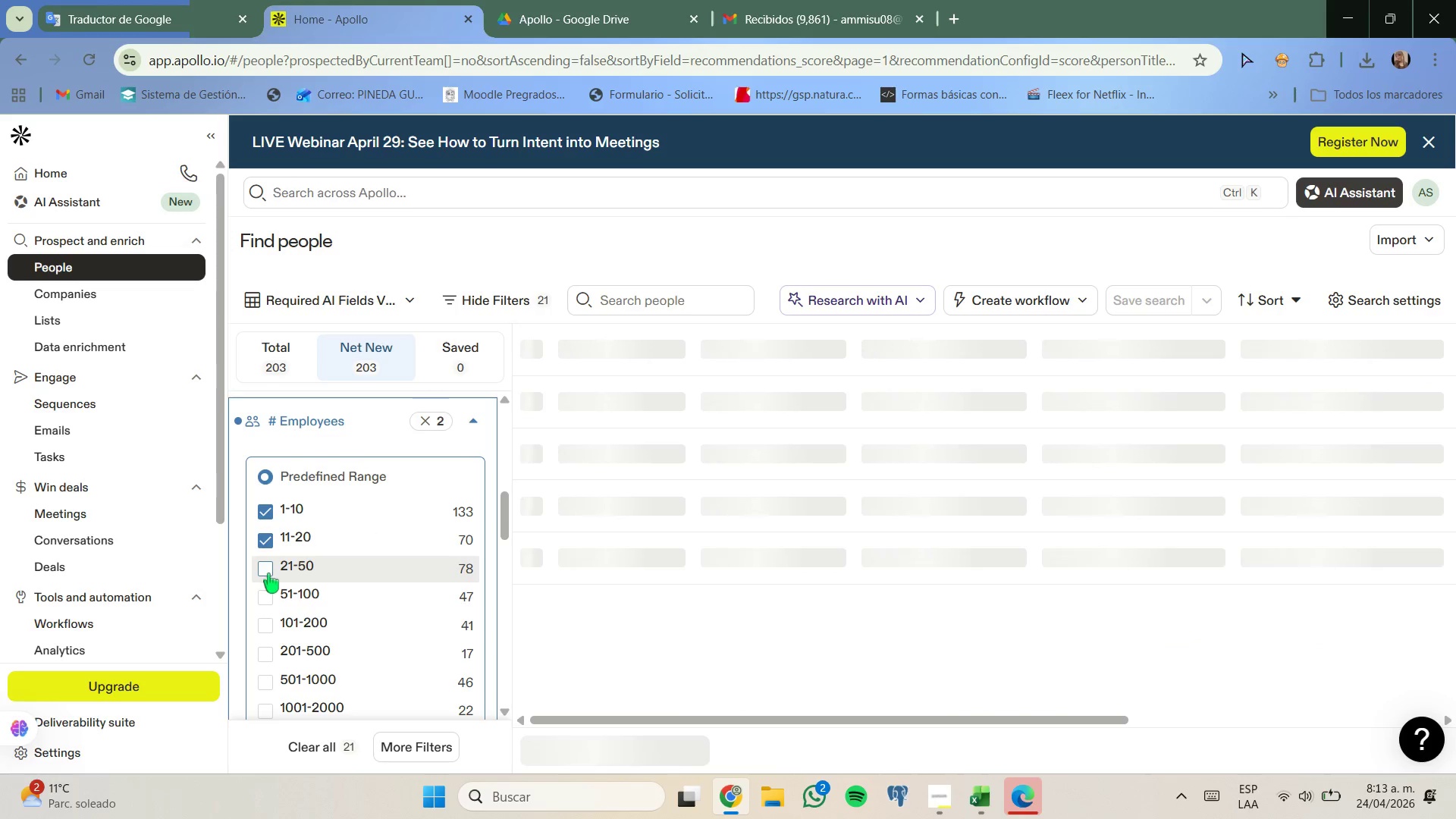 
left_click([267, 570])
 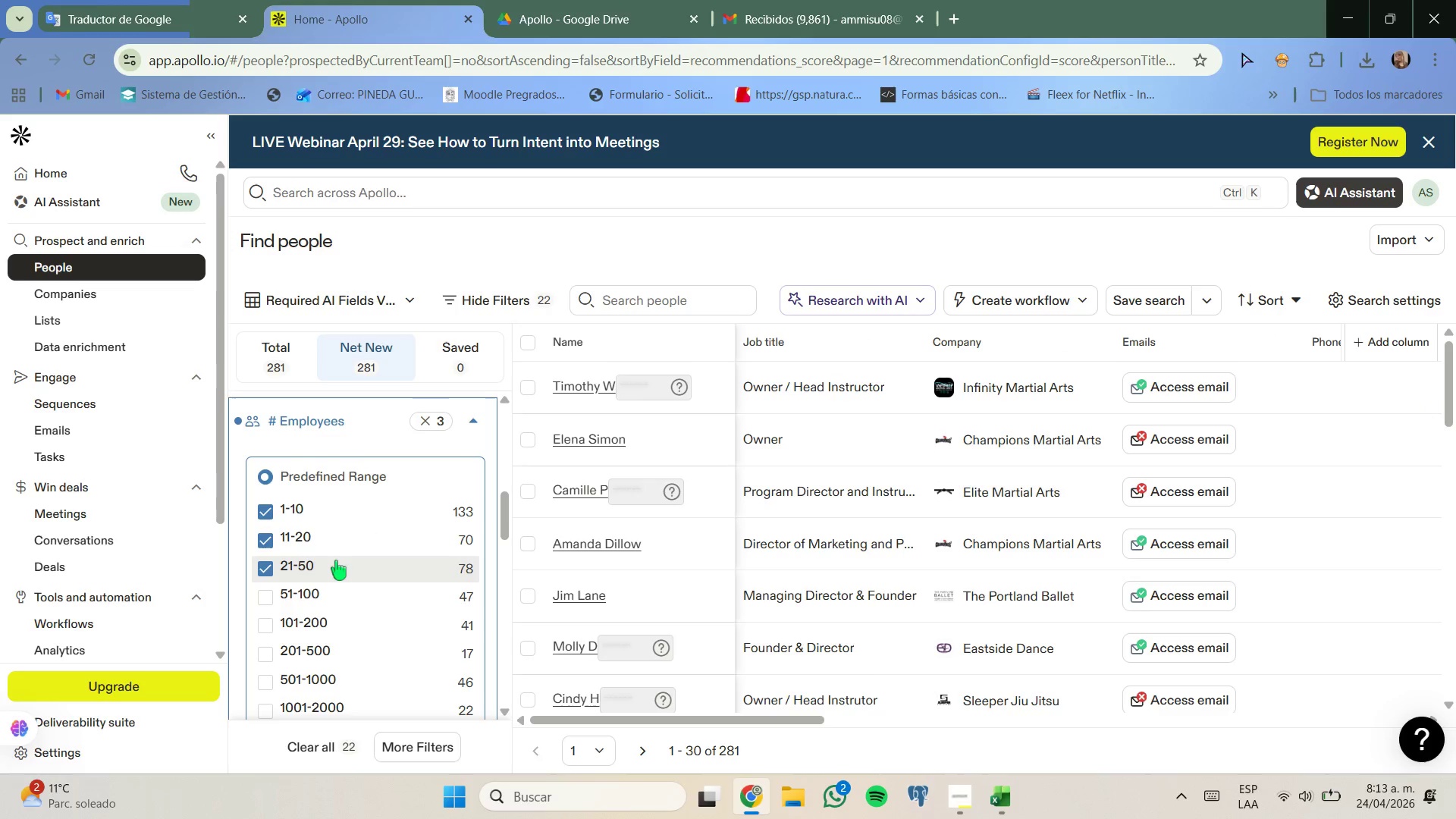 
scroll: coordinate [336, 560], scroll_direction: up, amount: 4.0
 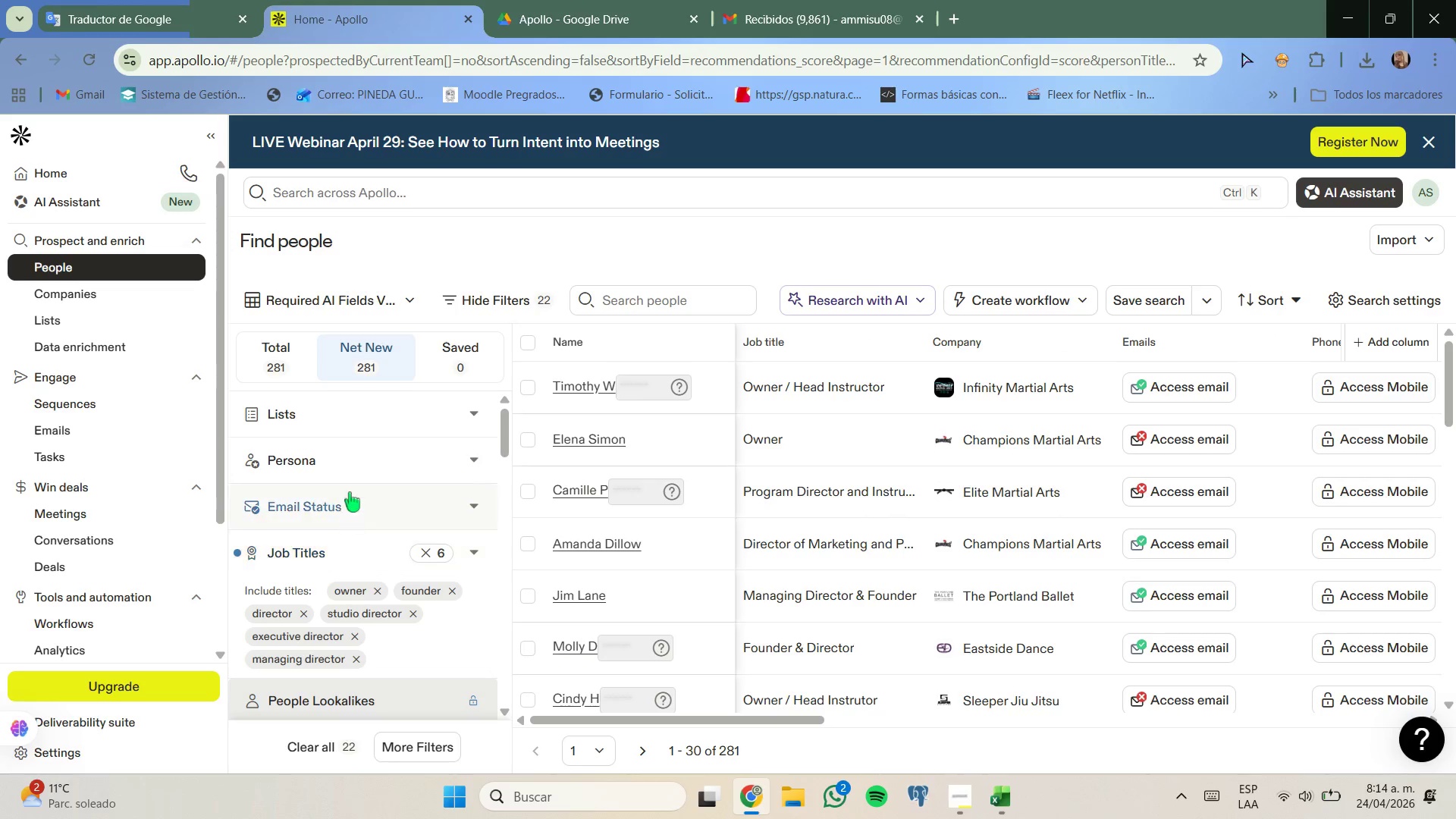 
left_click([360, 510])
 